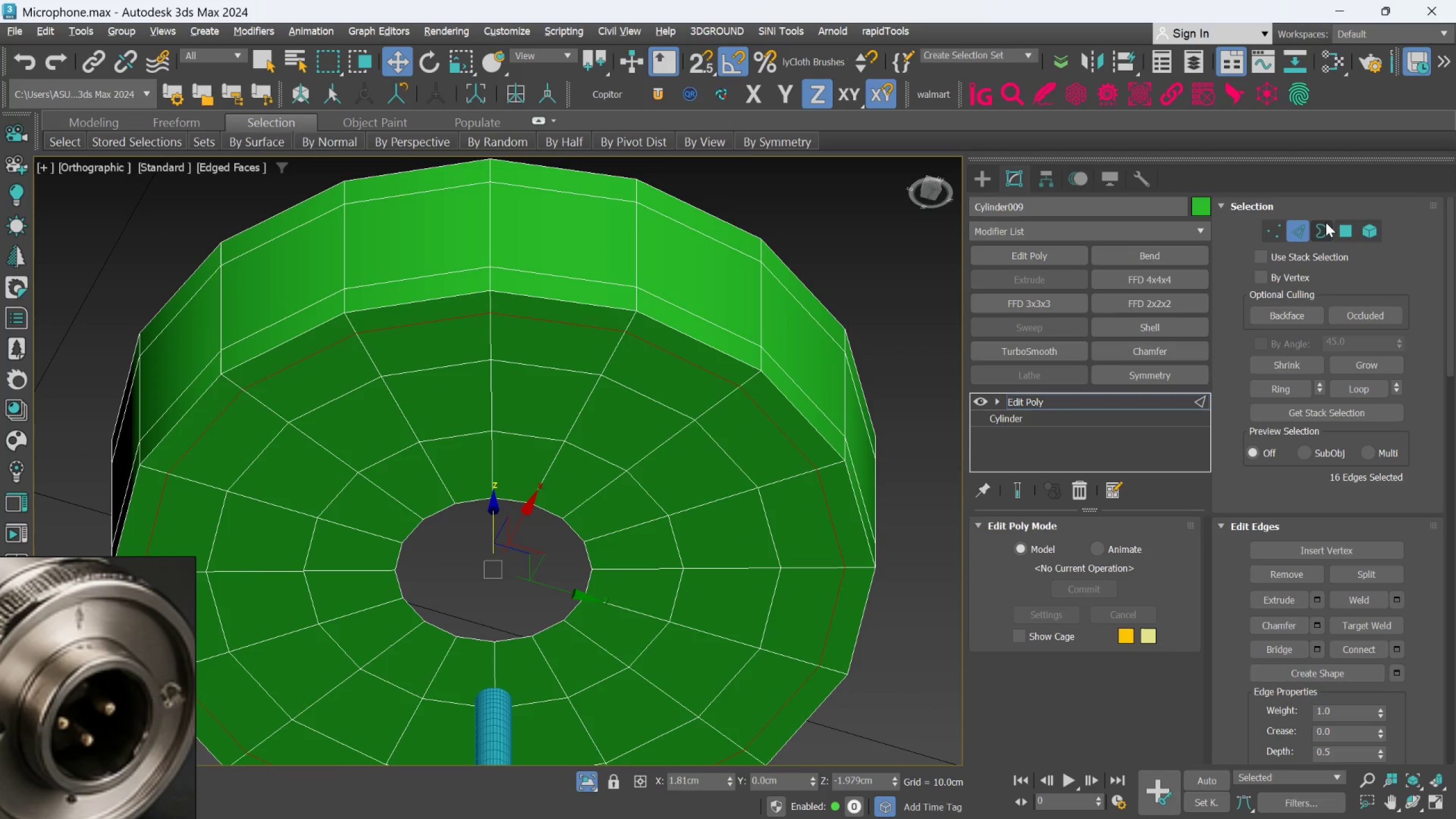 
left_click_drag(start_coordinate=[1321, 222], to_coordinate=[1310, 224])
 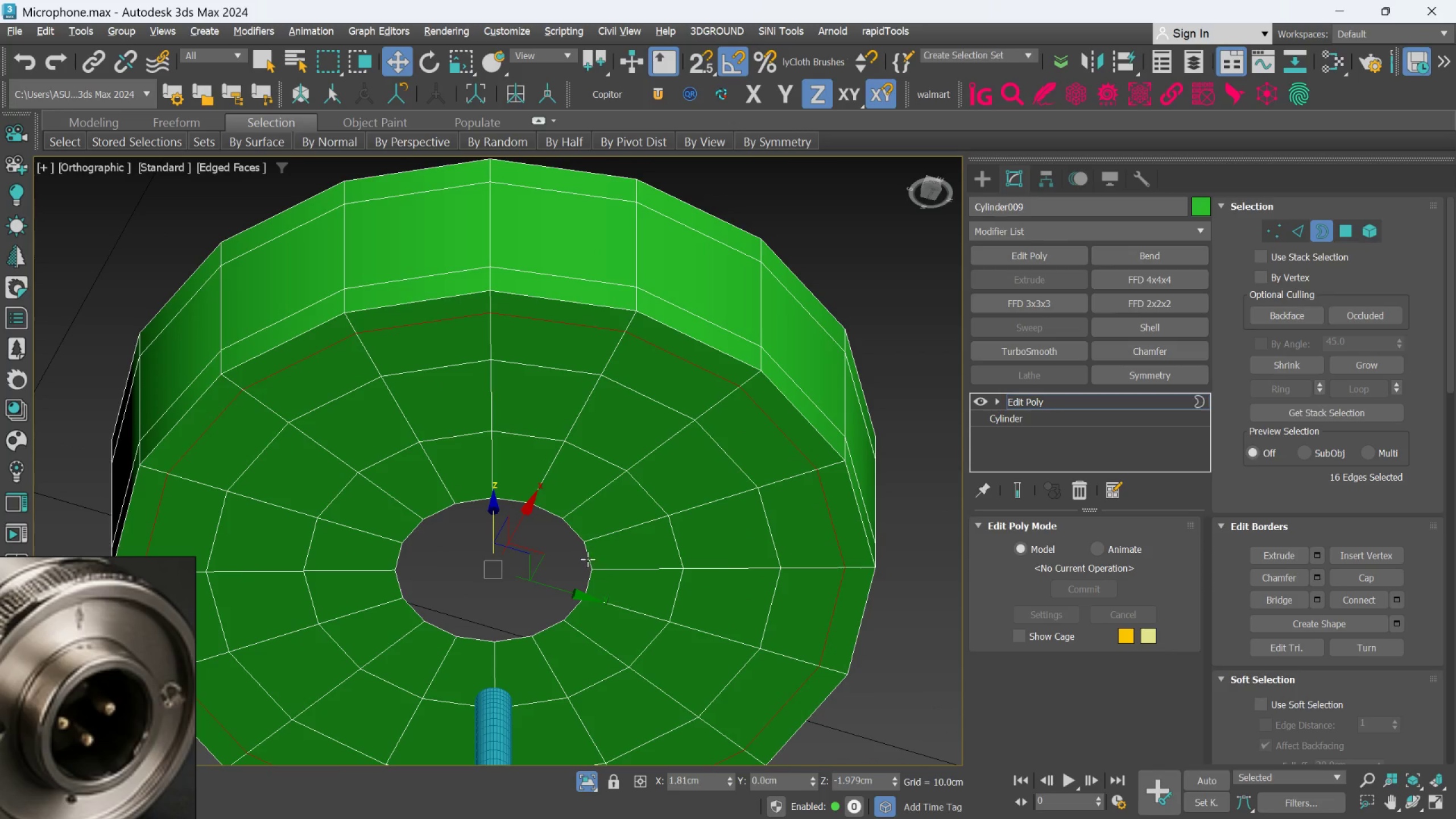 
left_click([588, 559])
 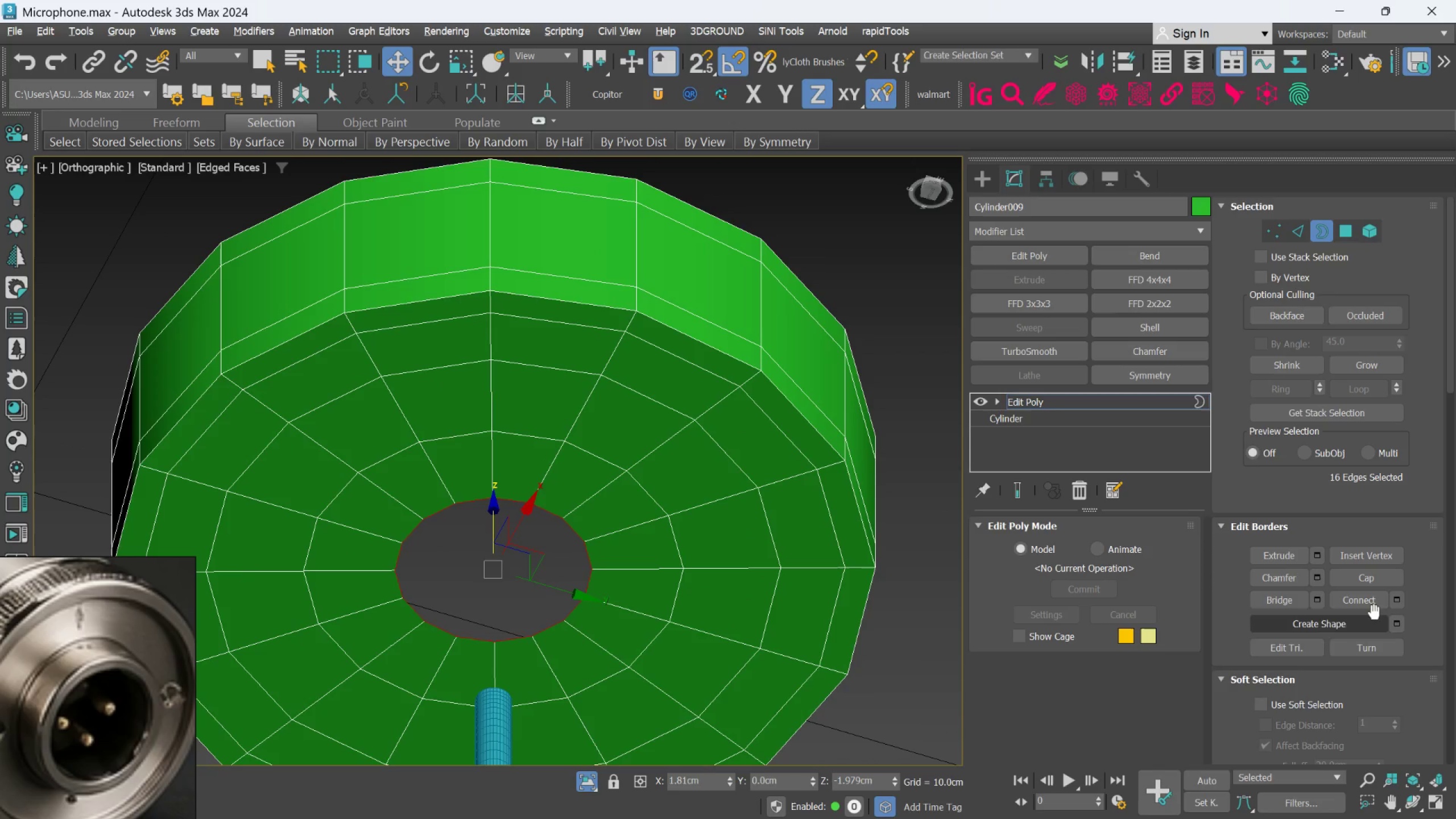 
left_click([1375, 577])
 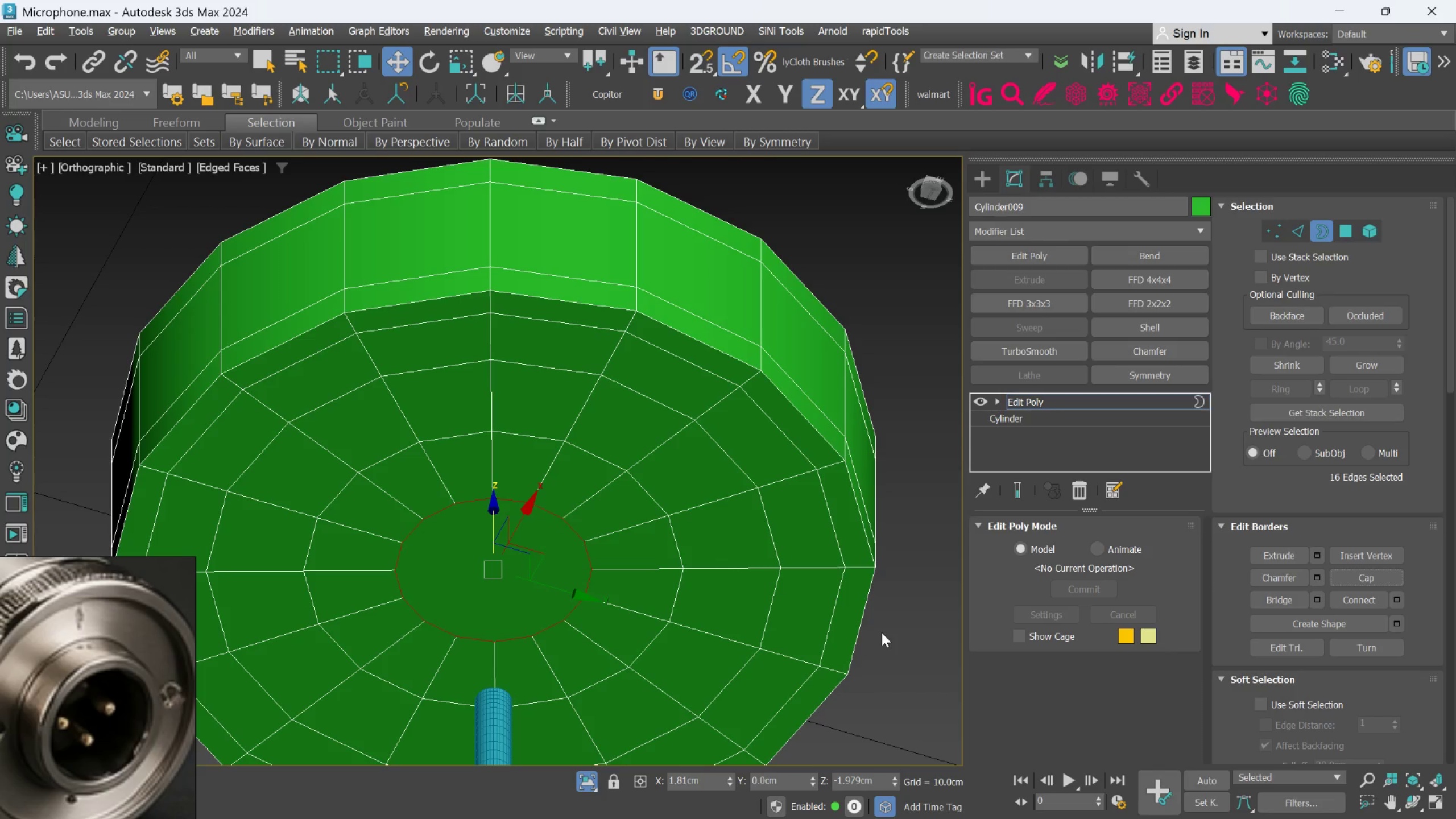 
key(Alt+1)
 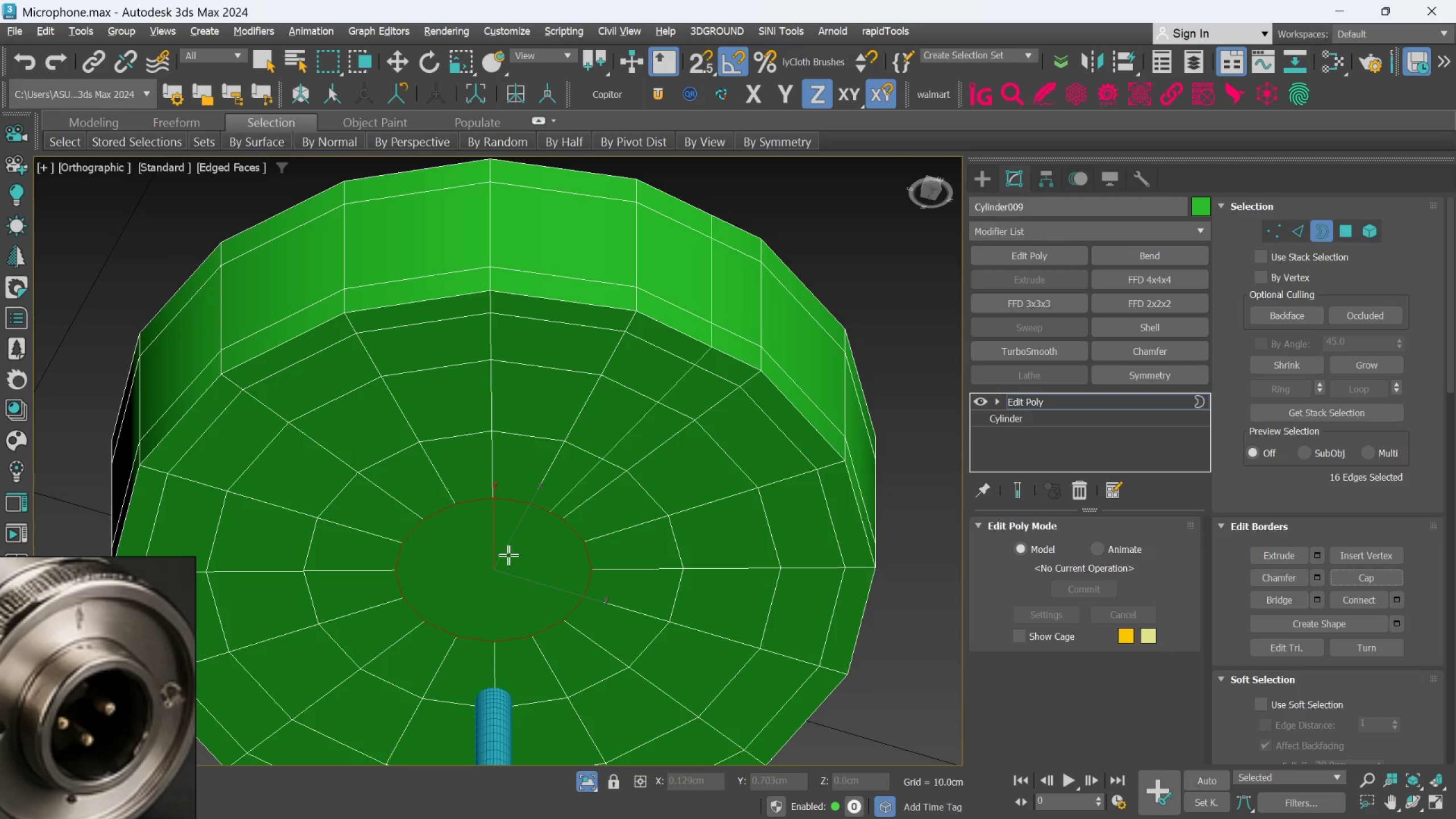 
key(Alt+1)
 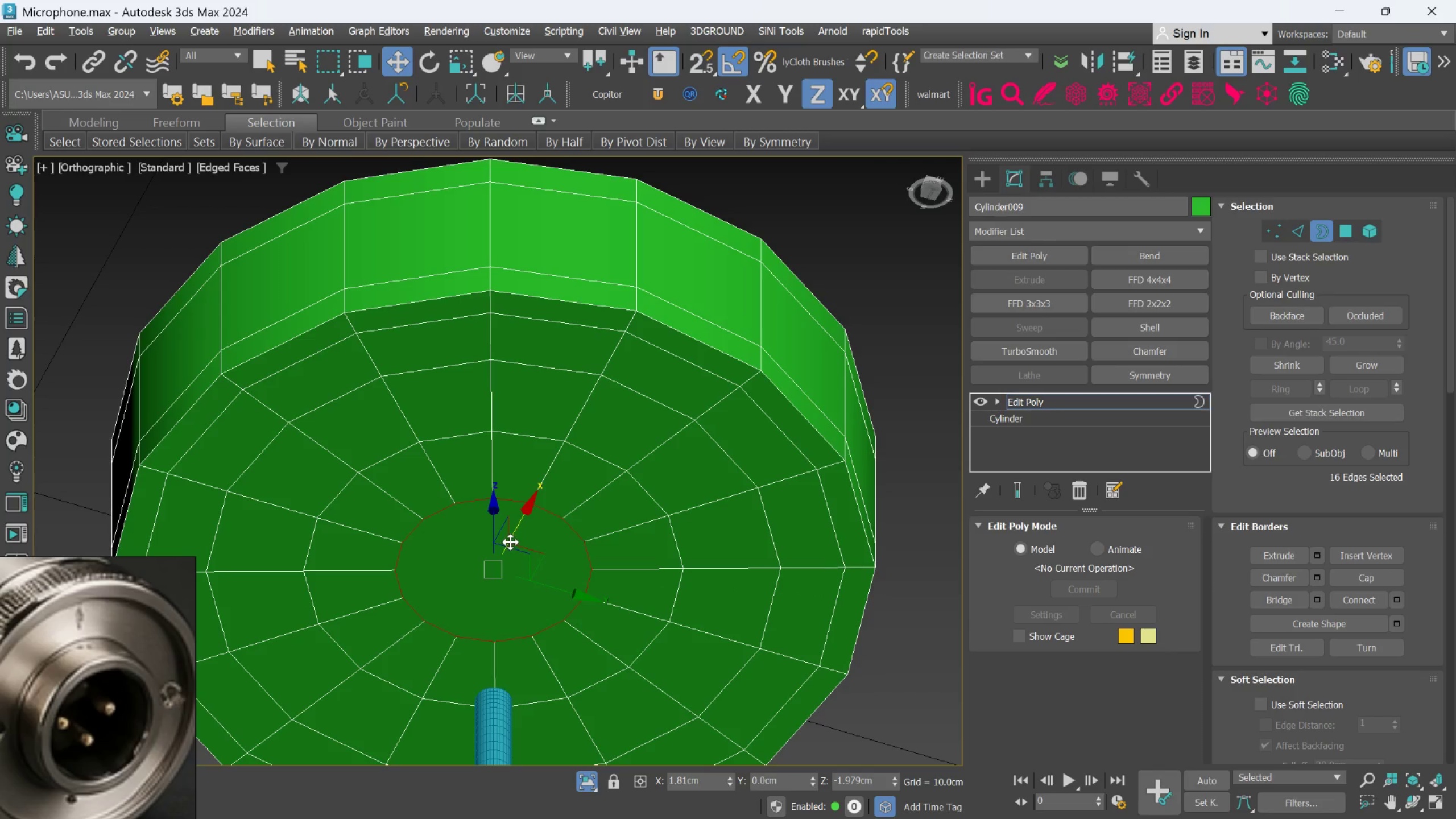 
key(Alt+C)
 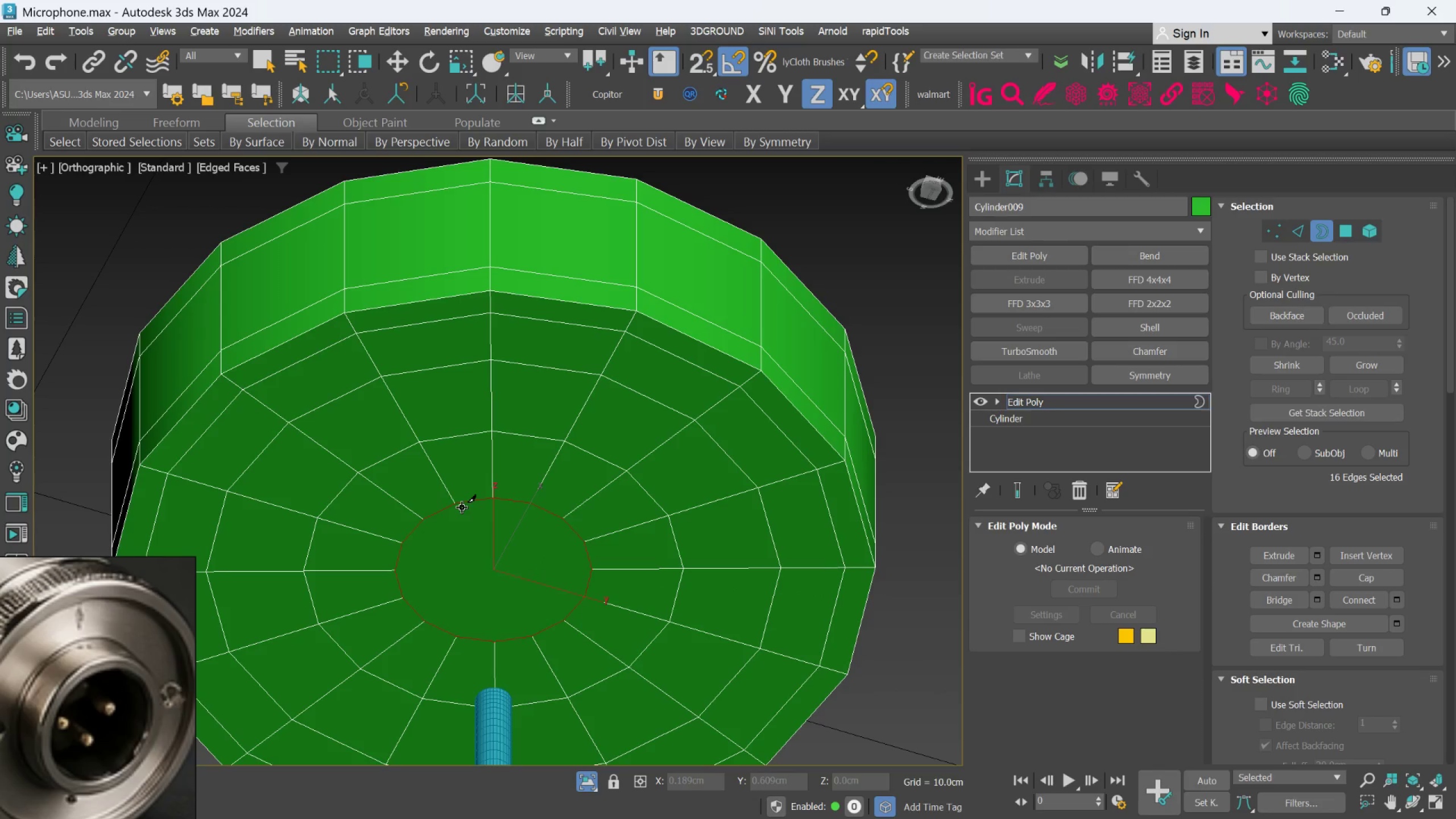 
left_click([458, 503])
 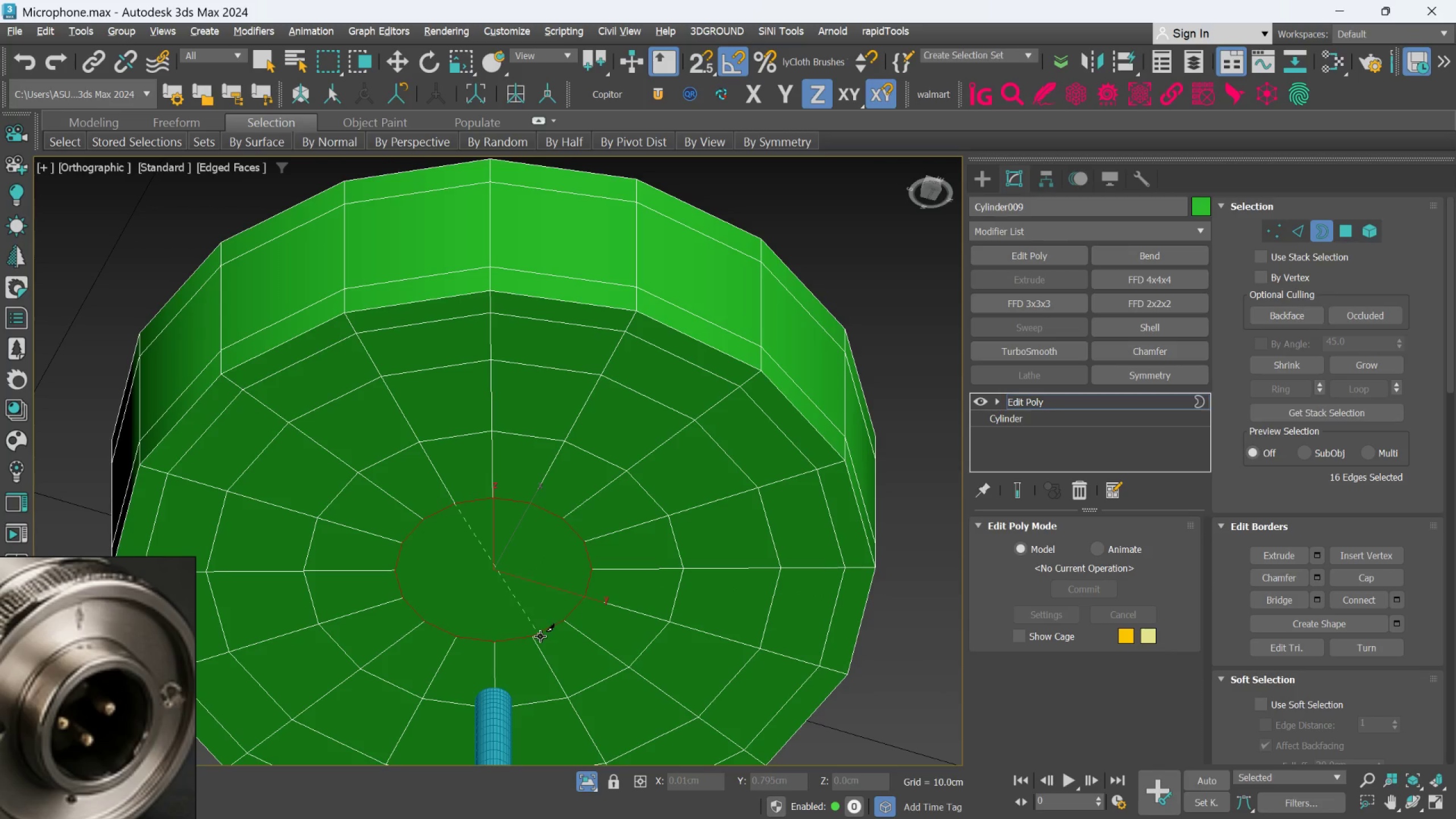 
left_click([540, 637])
 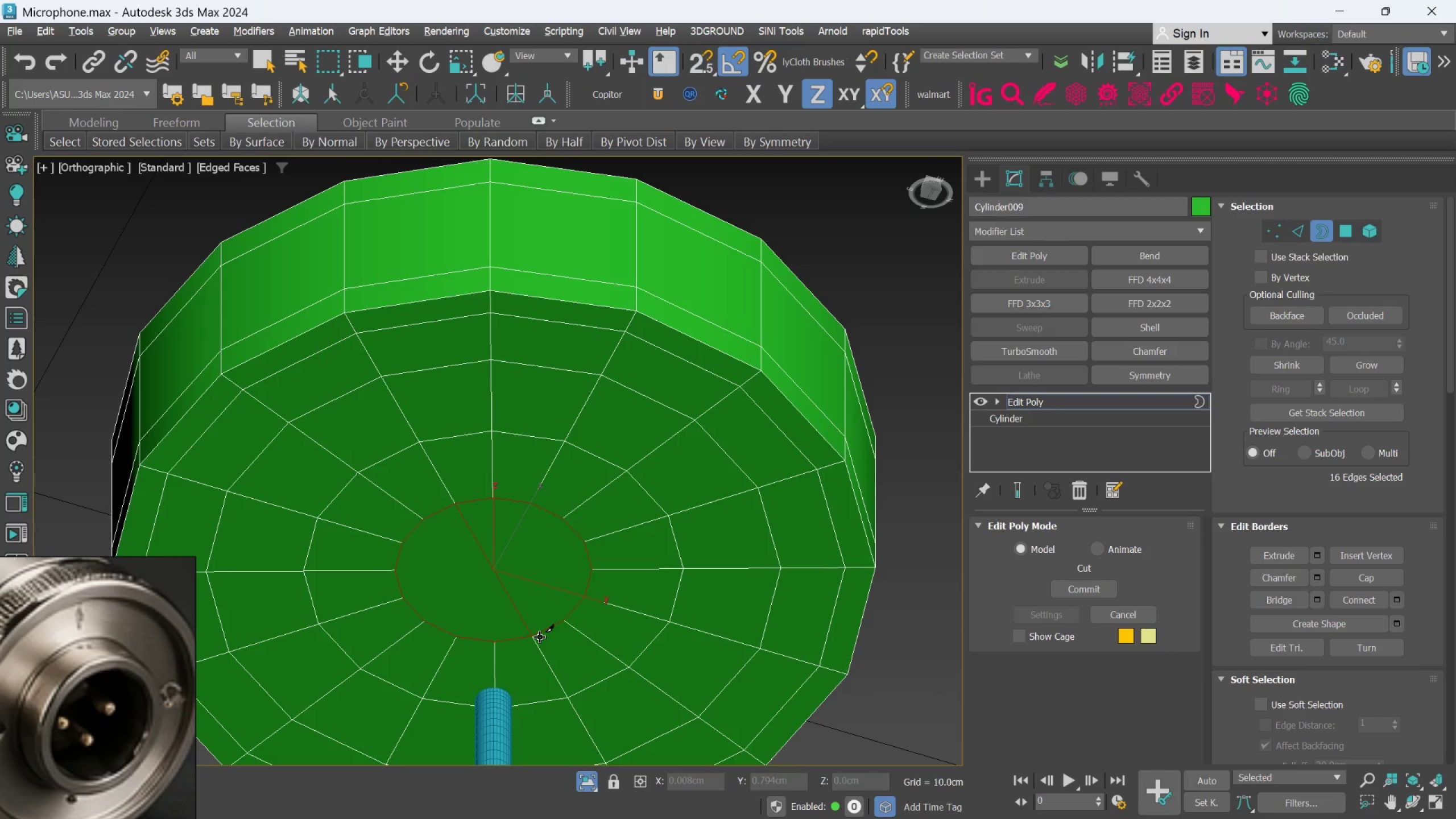 
right_click([540, 637])
 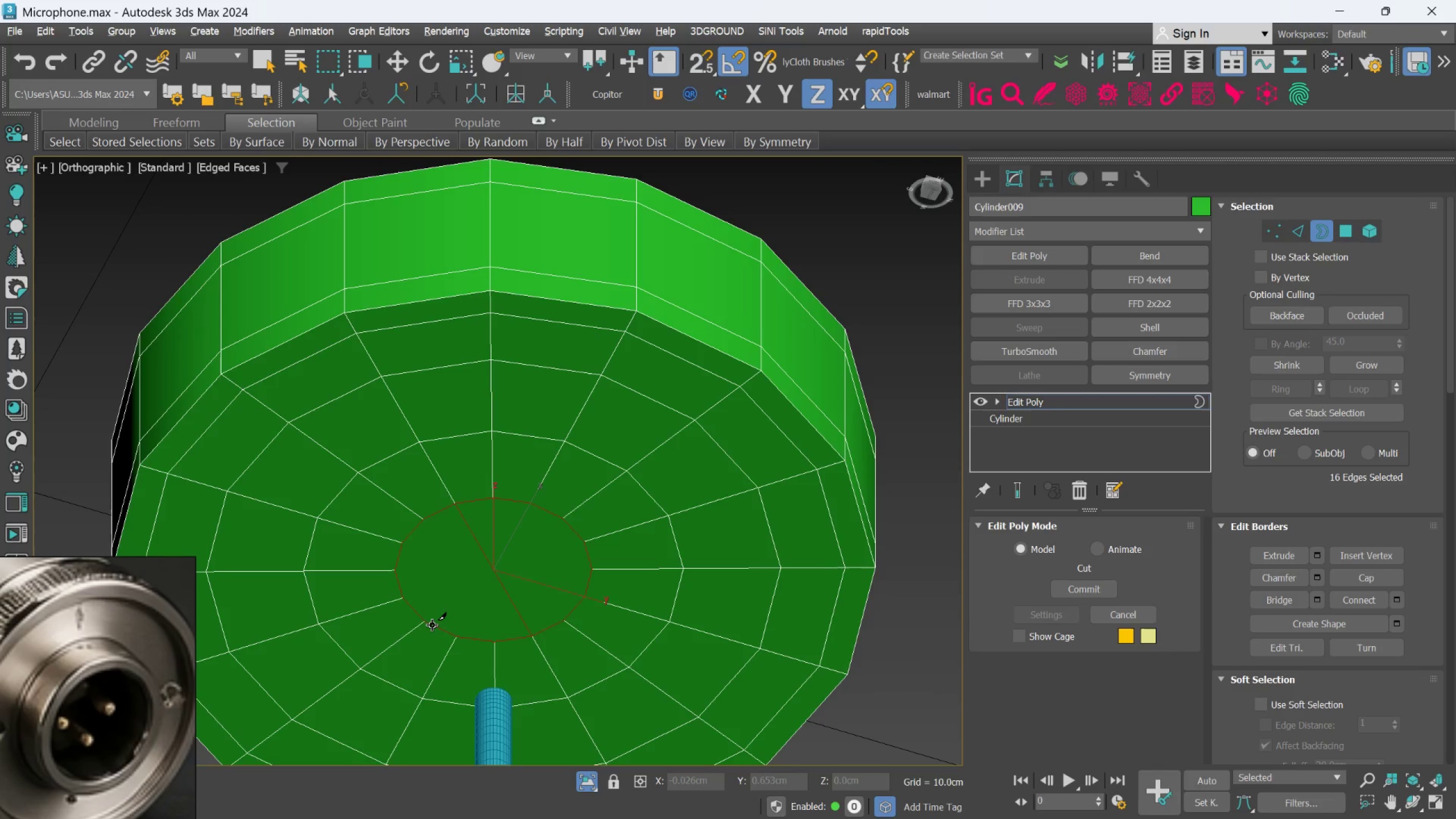 
left_click([430, 623])
 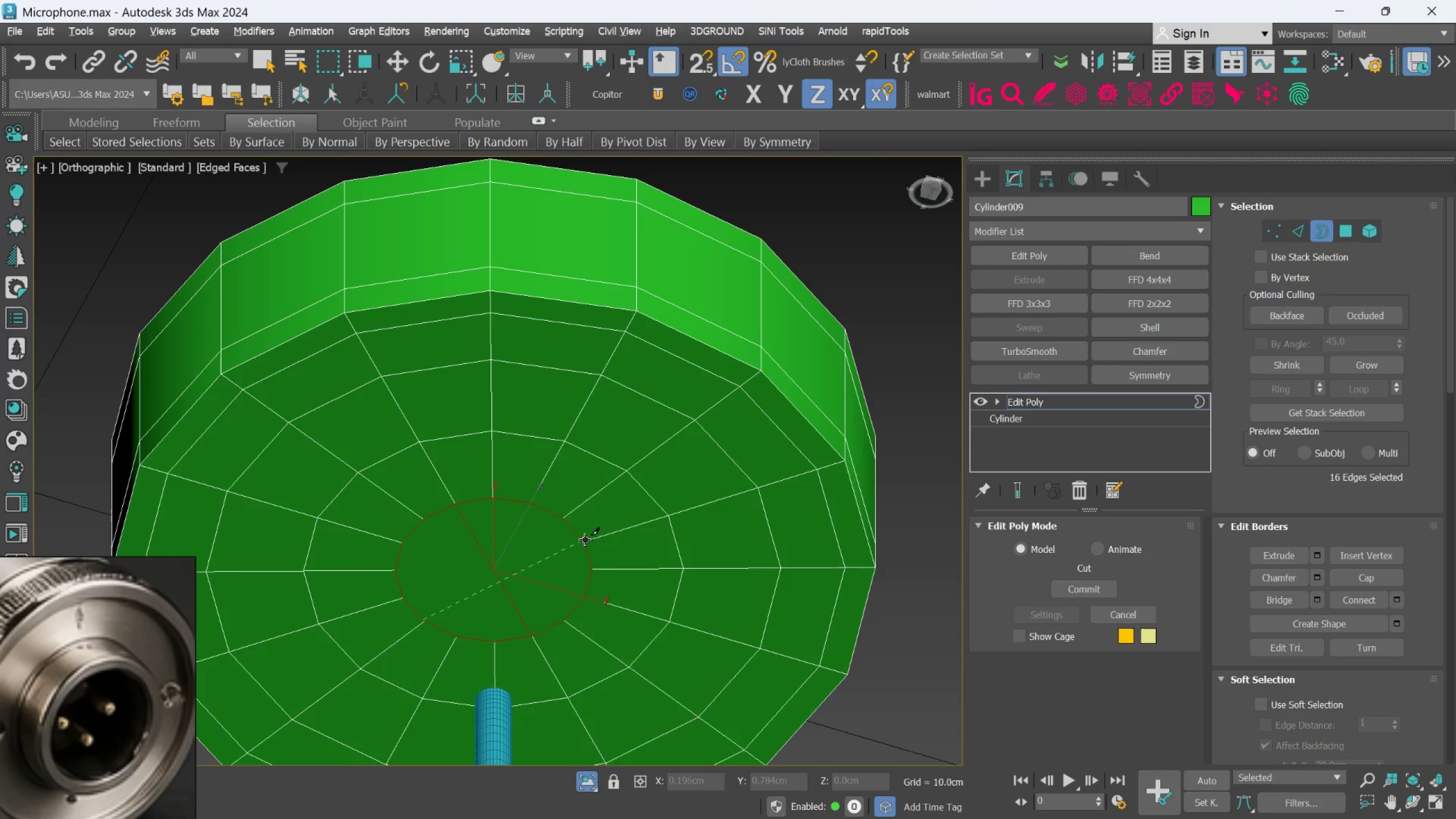 
right_click([561, 544])
 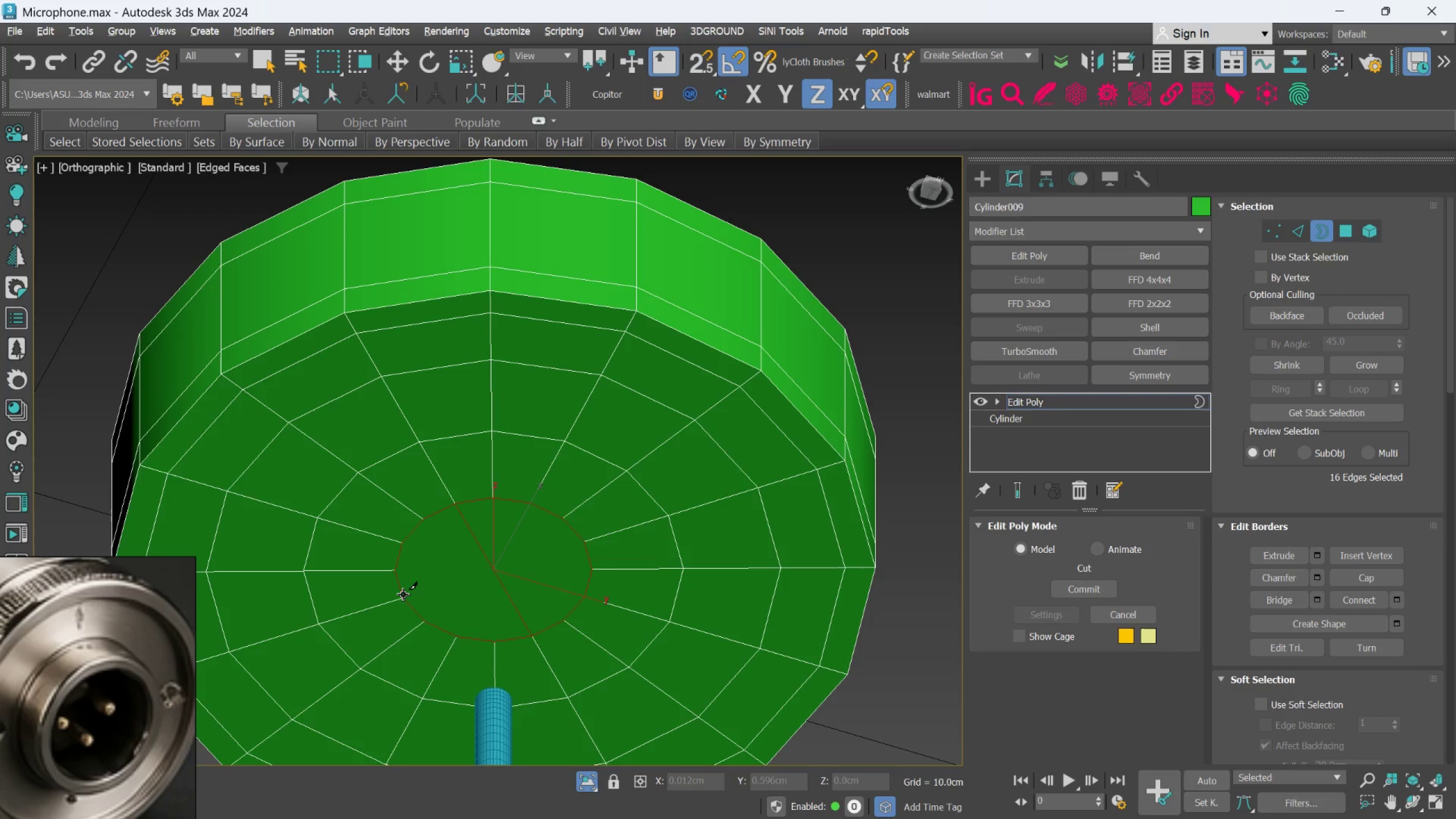 
left_click([403, 594])
 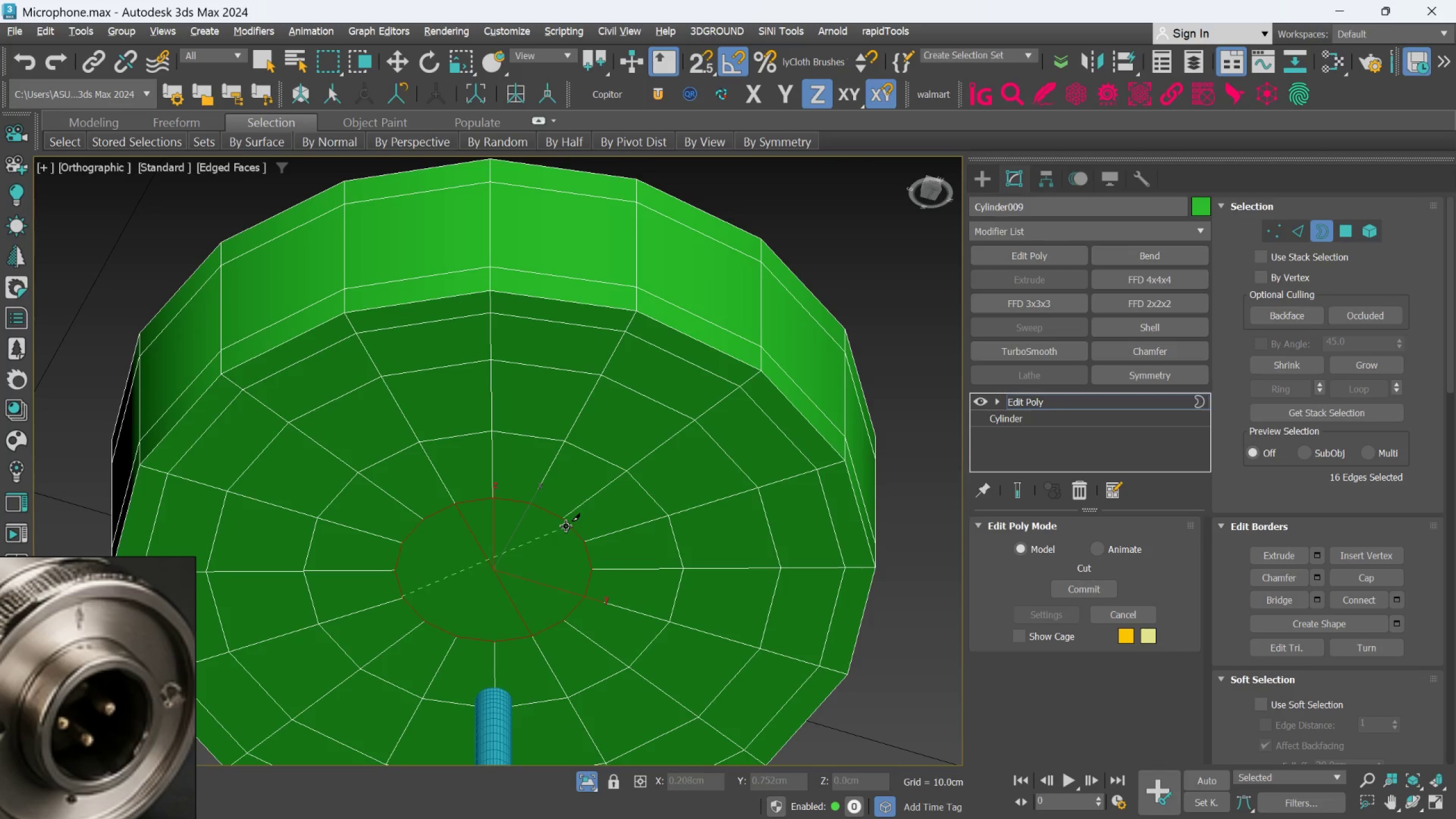 
left_click([564, 523])
 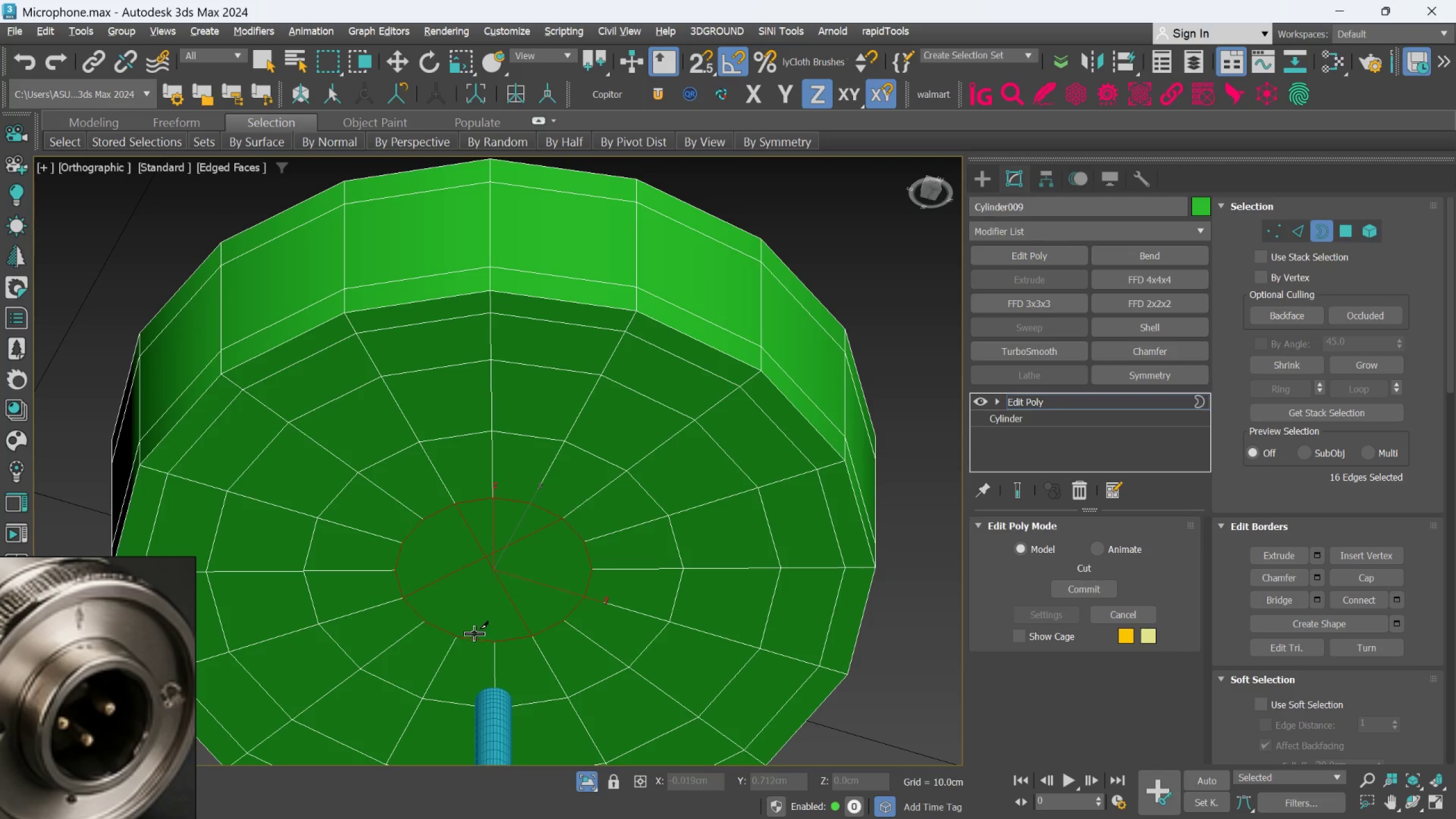 
left_click([465, 636])
 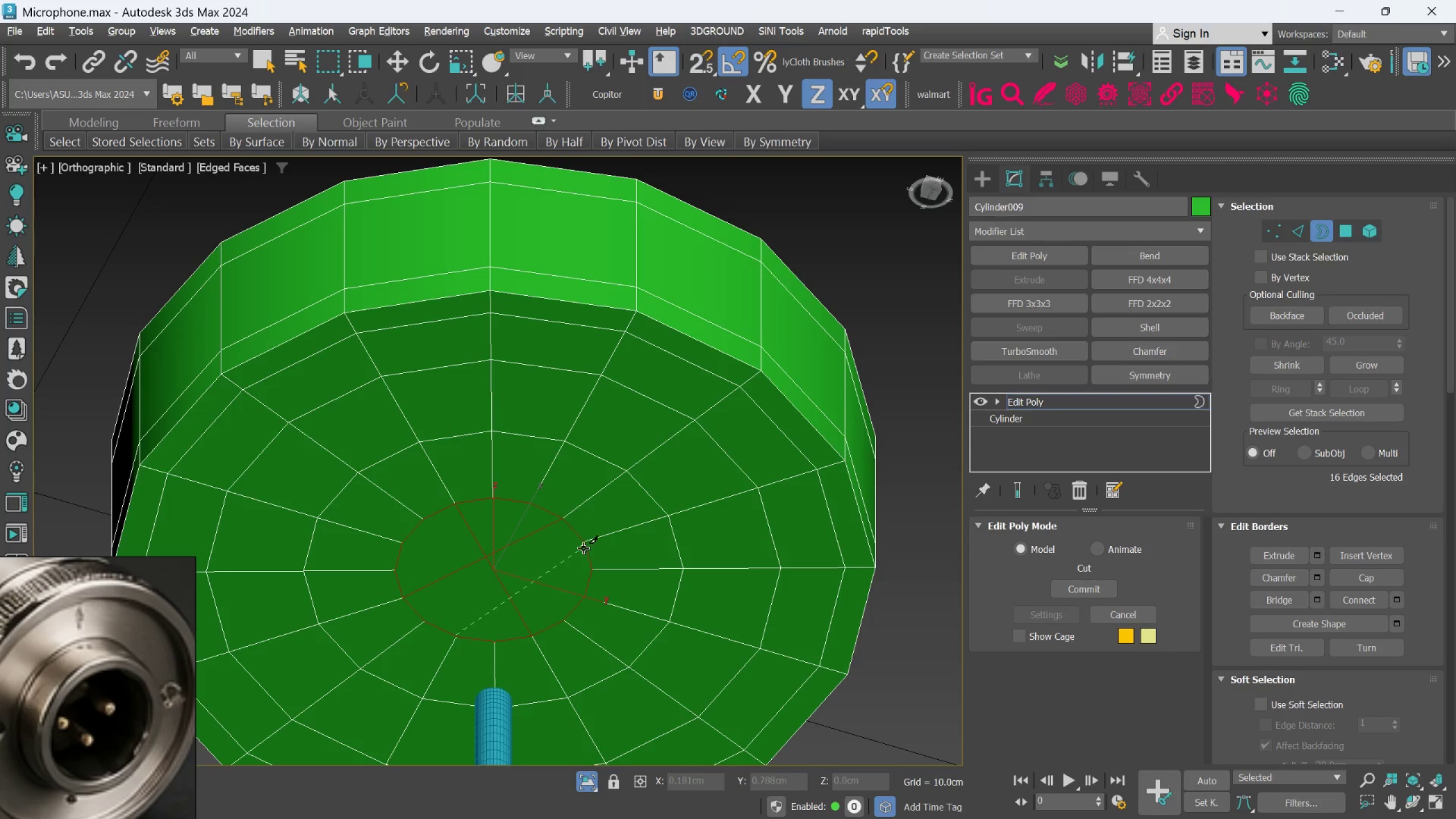 
left_click([584, 547])
 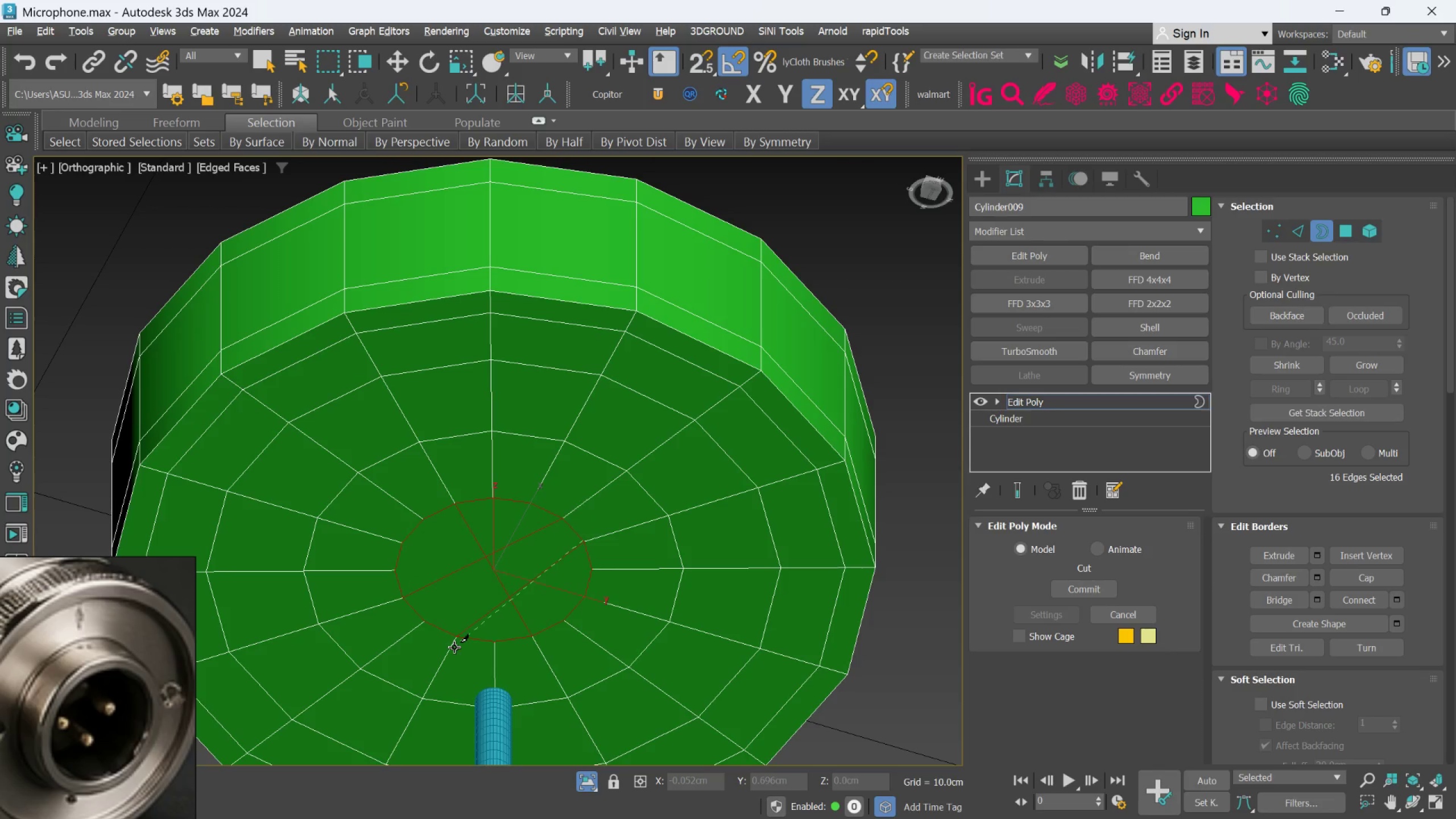 
right_click([458, 634])
 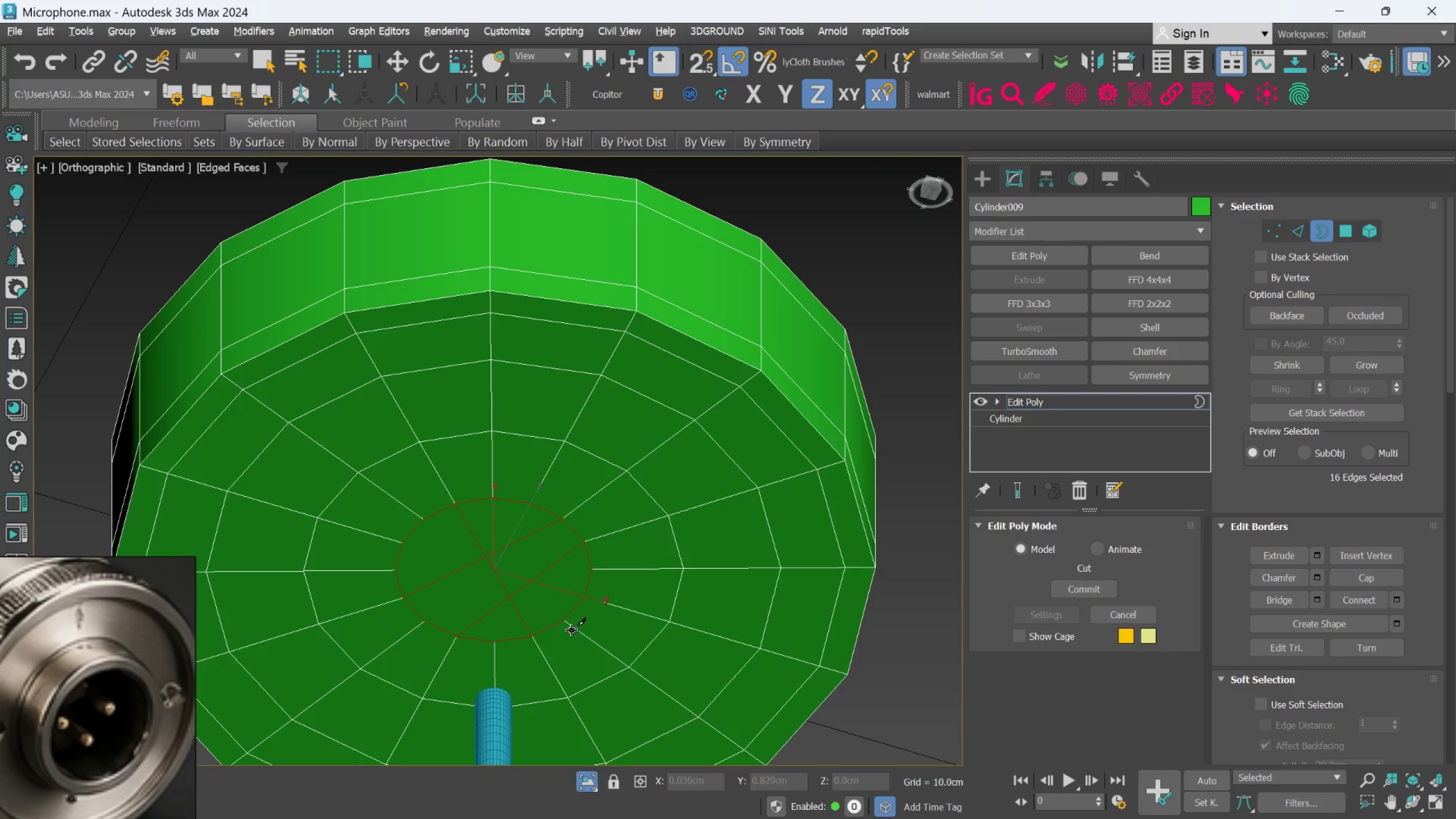 
key(Control+Z)
 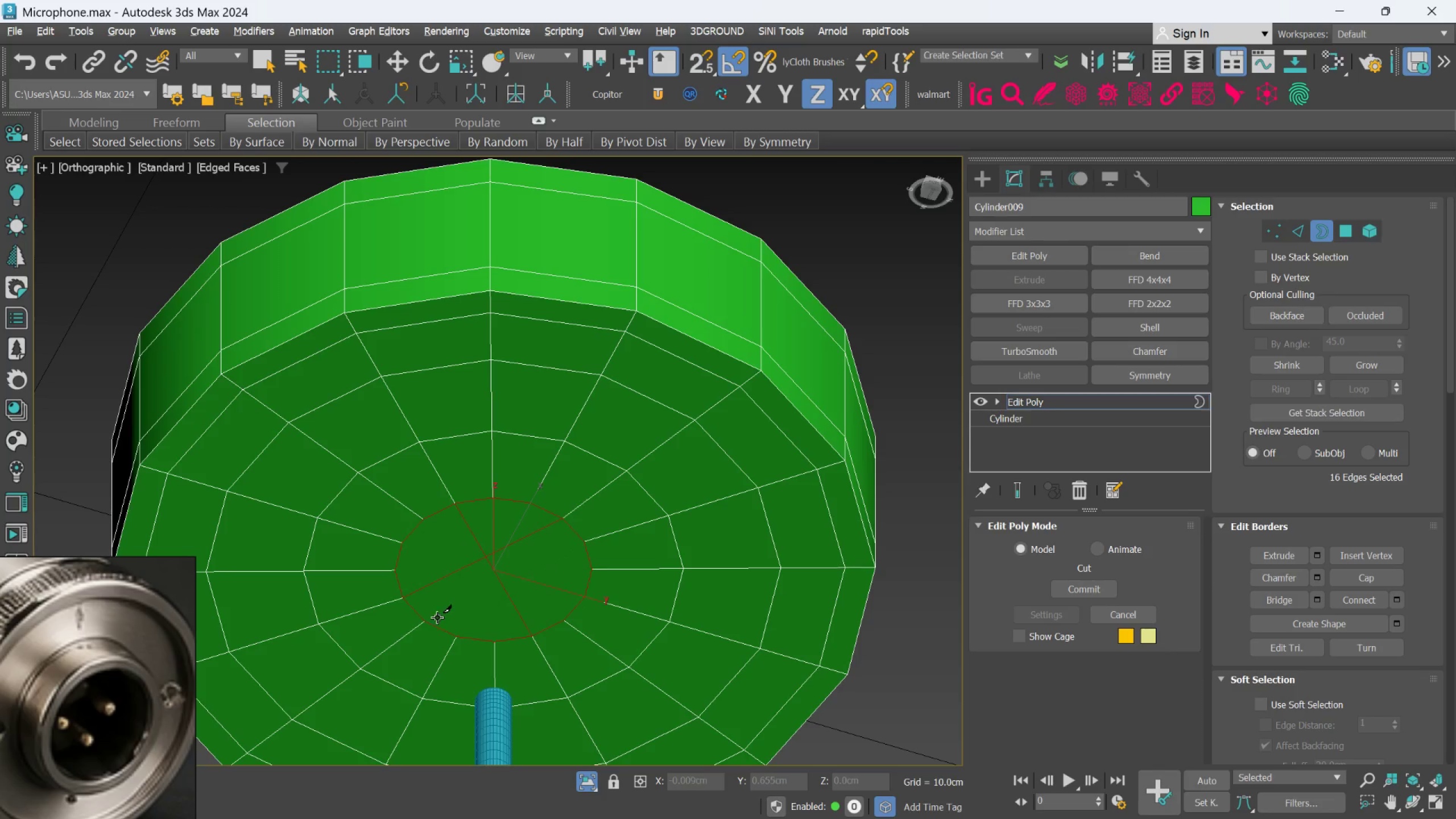 
left_click([435, 620])
 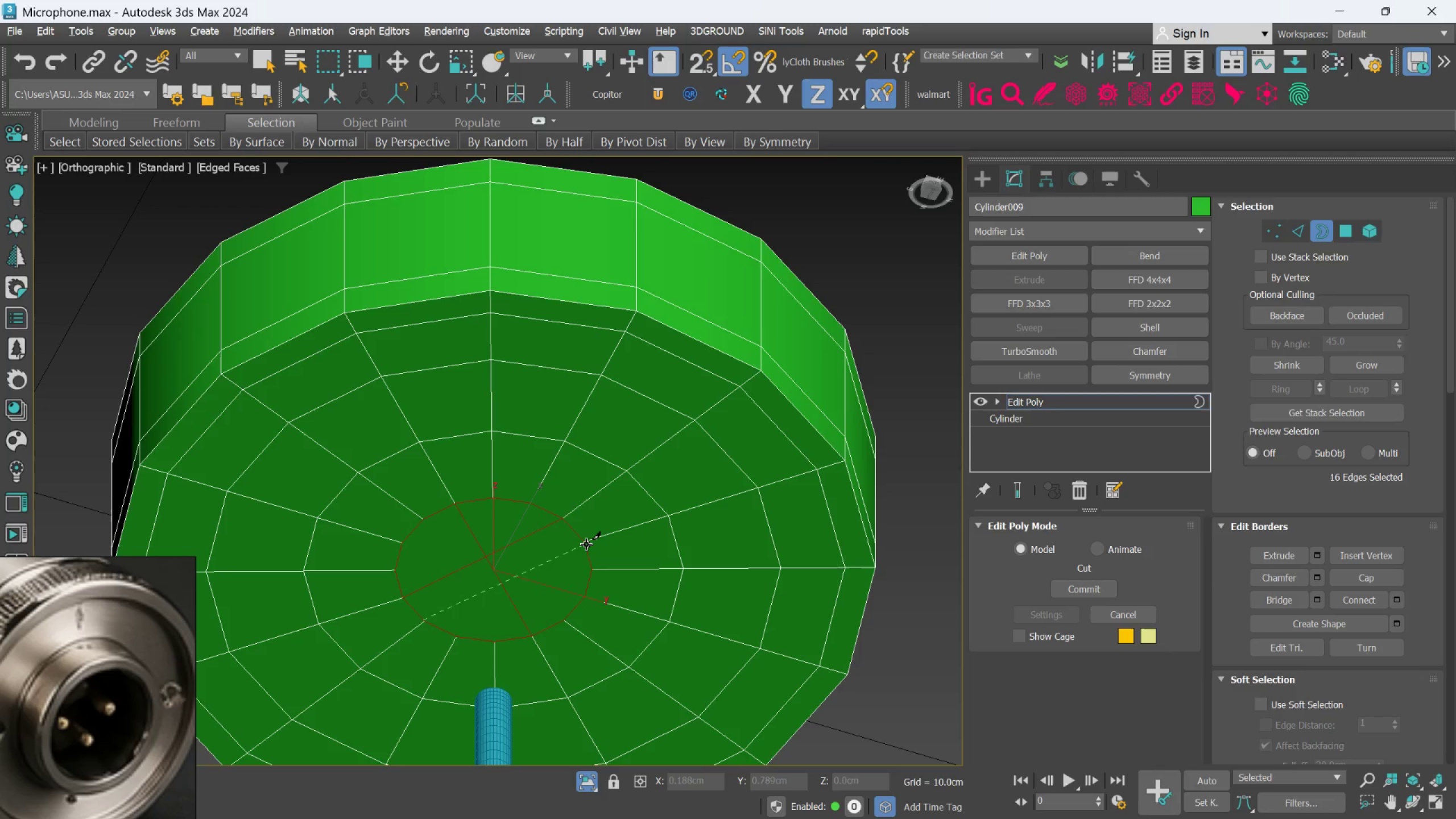 
left_click([586, 544])
 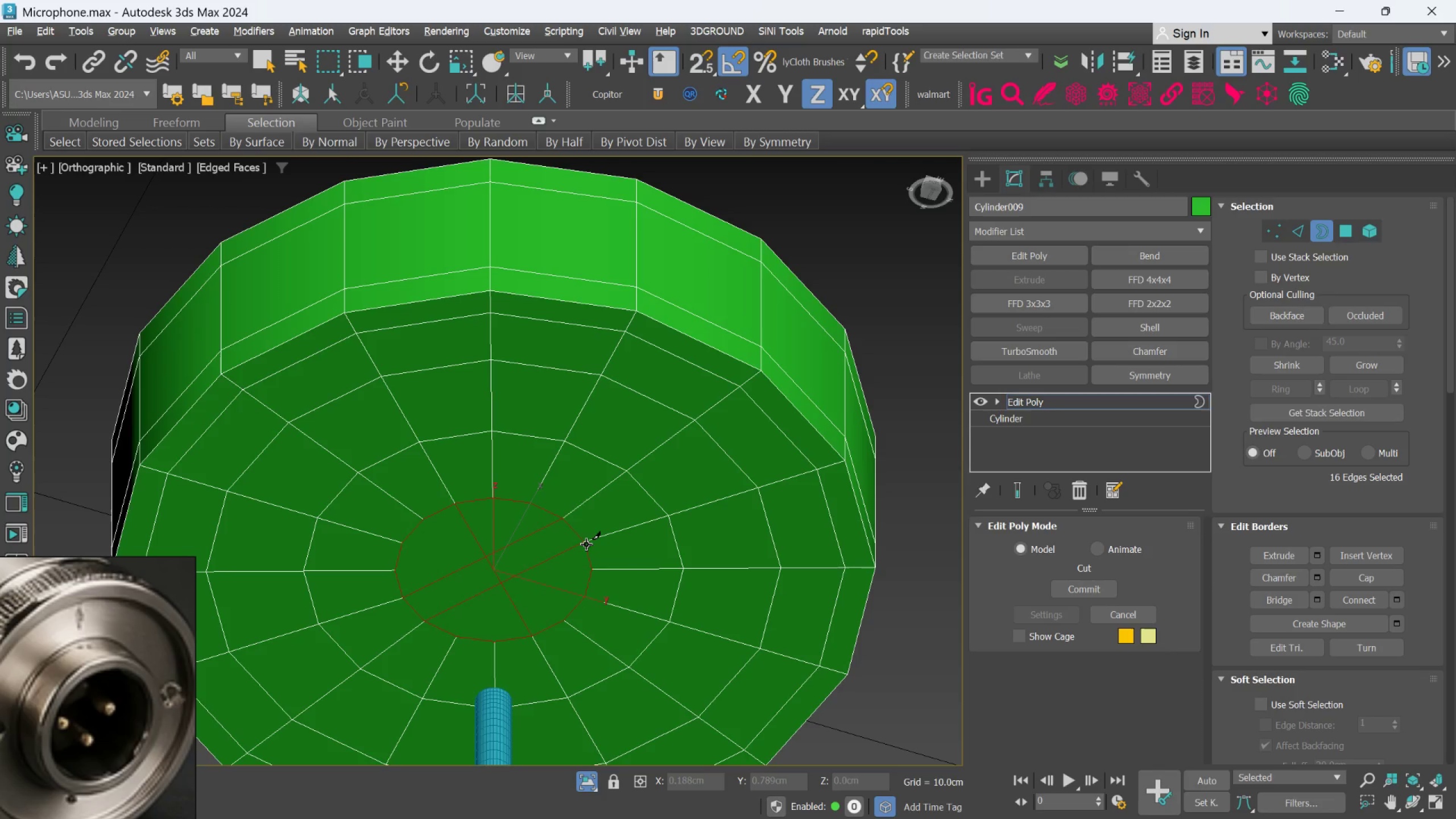 
right_click([586, 544])
 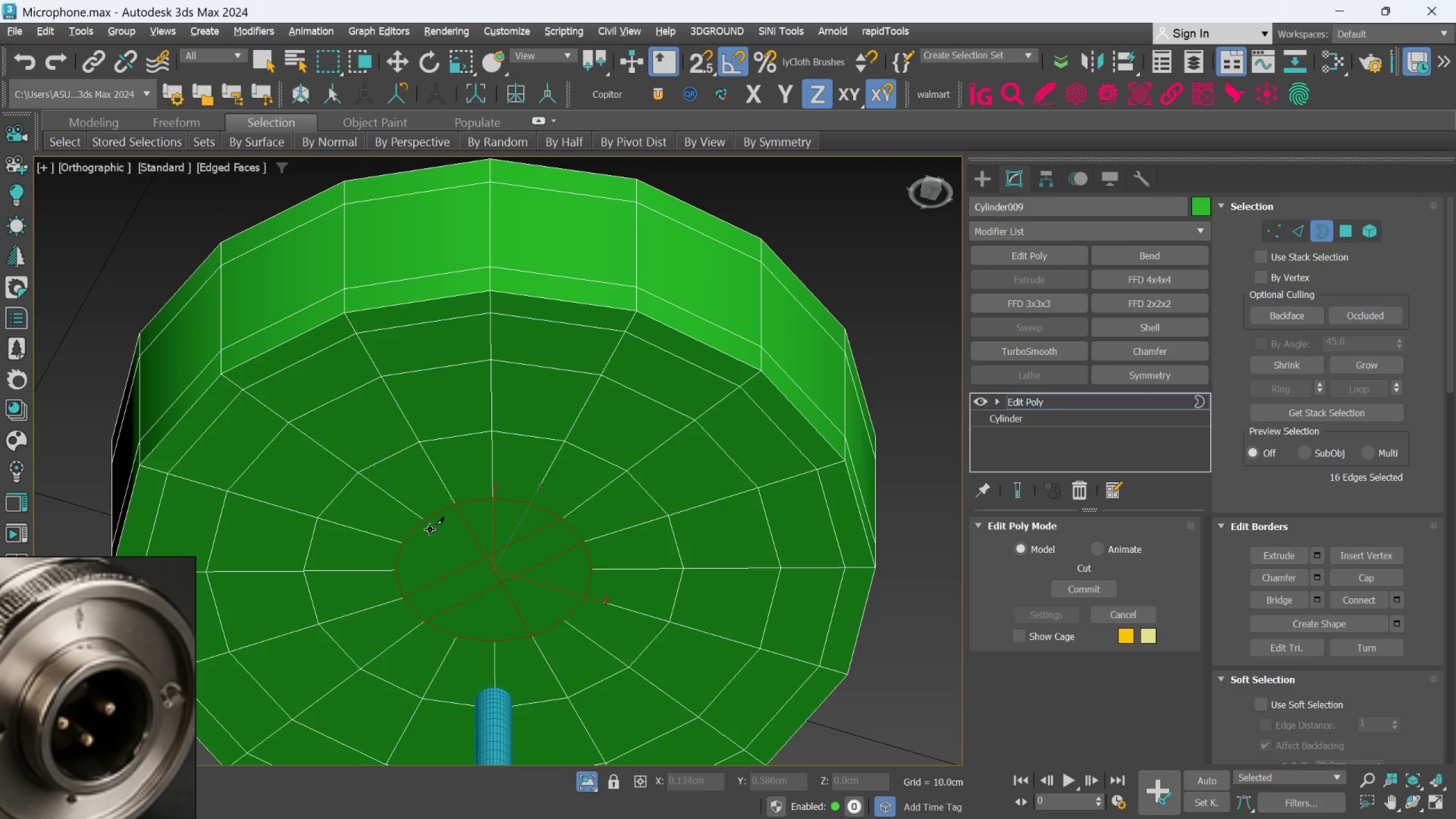 
left_click([430, 526])
 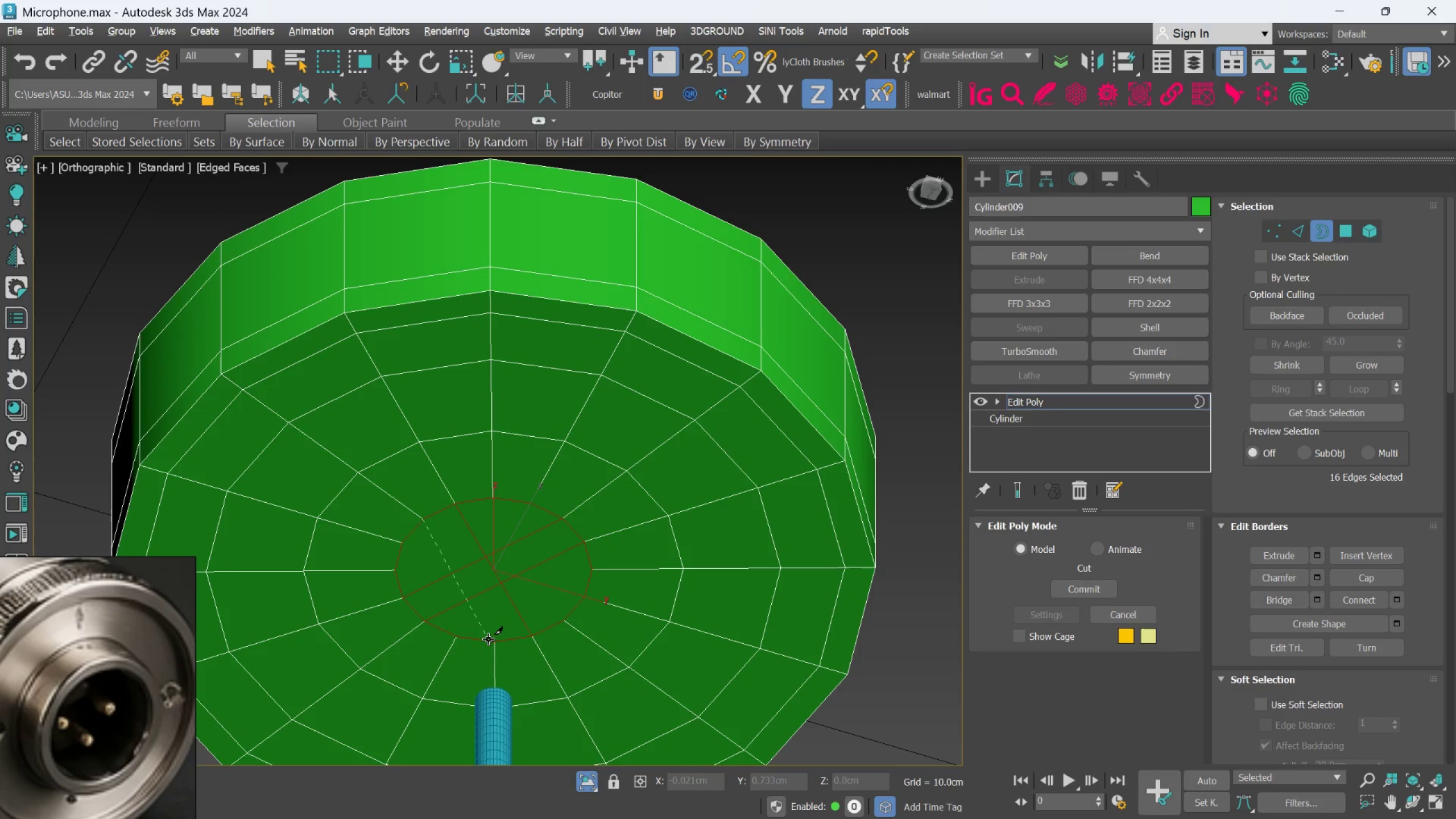 
left_click([490, 639])
 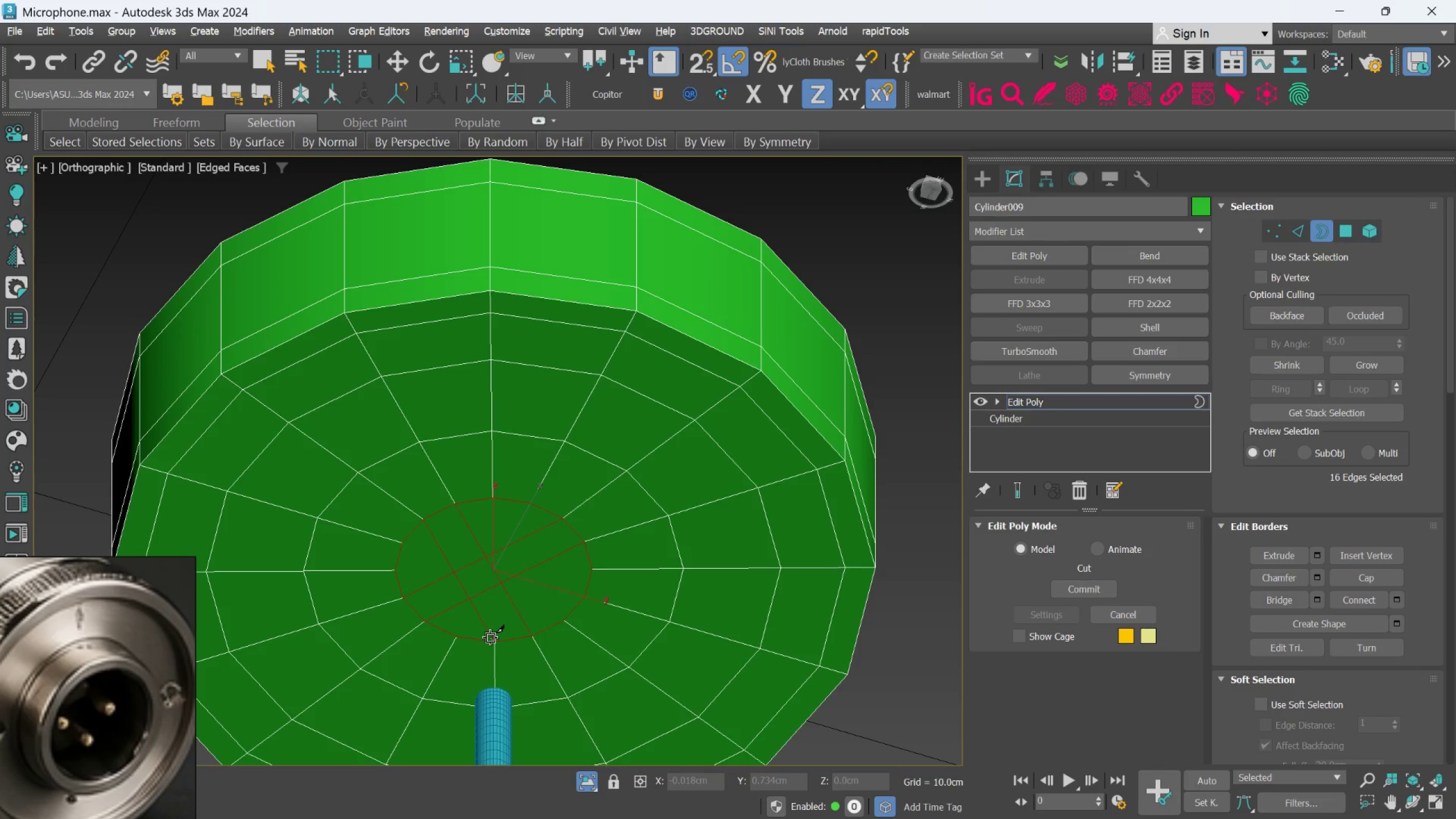 
right_click([490, 638])
 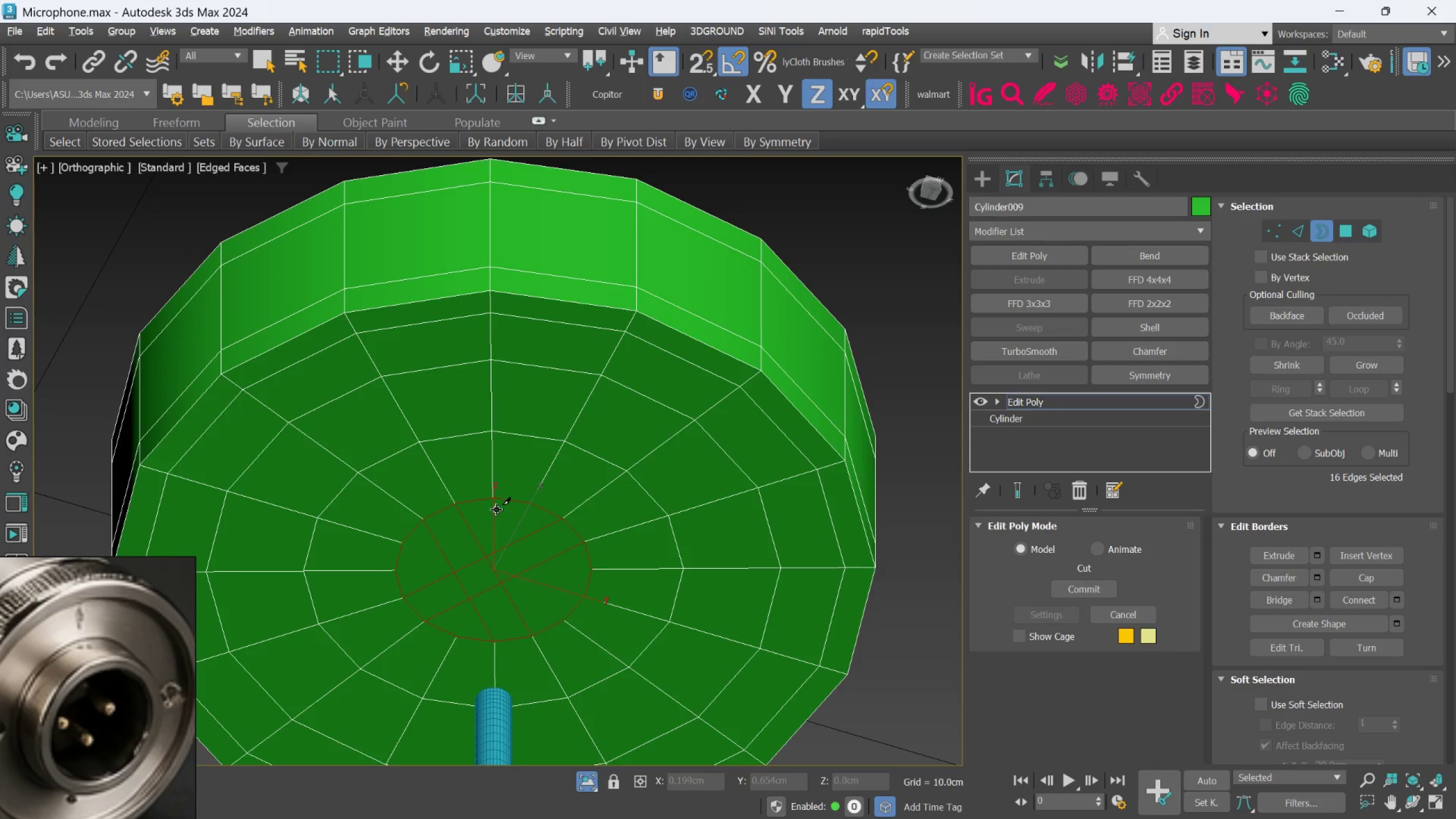 
left_click([497, 506])
 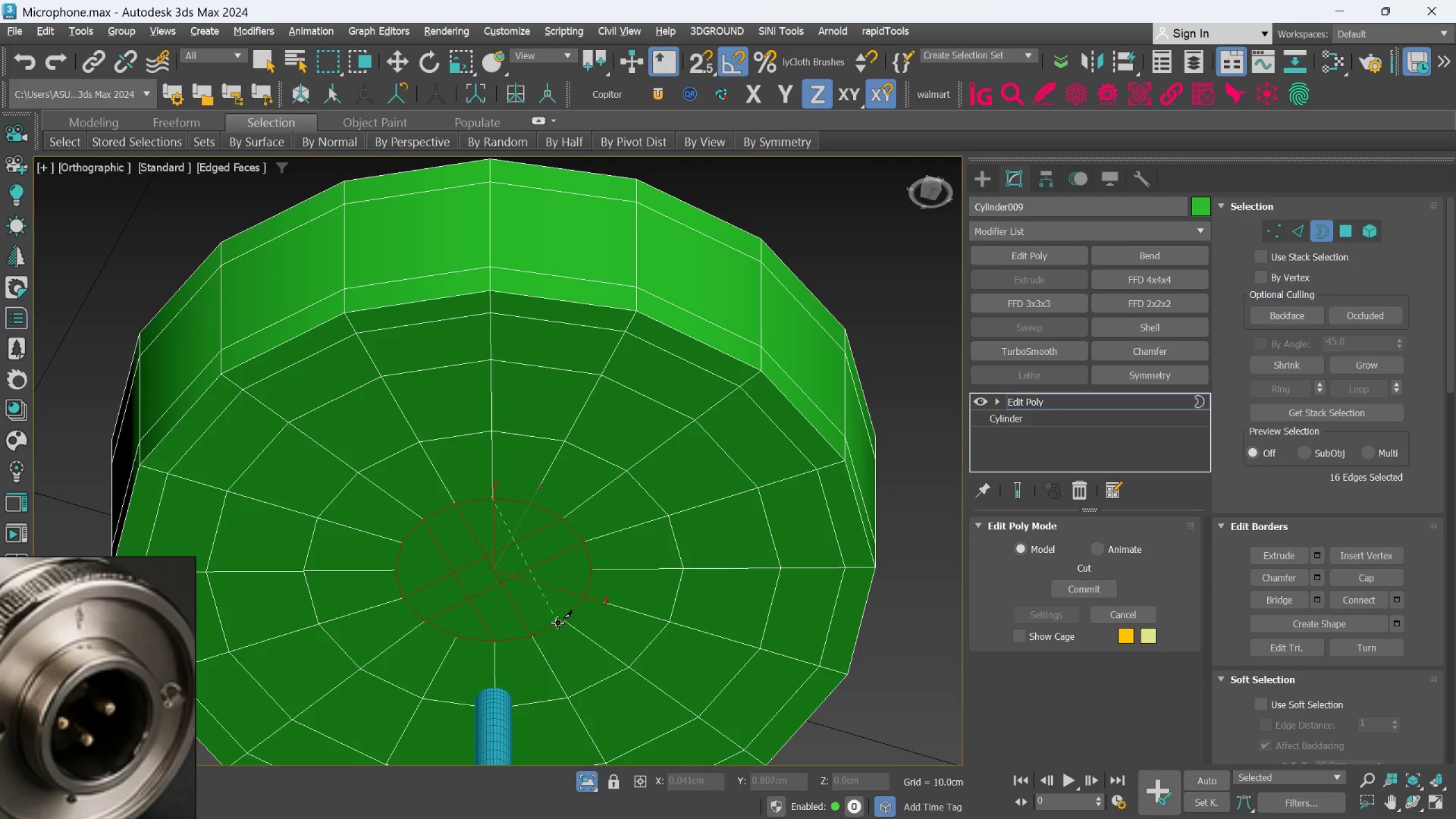 
left_click([562, 622])
 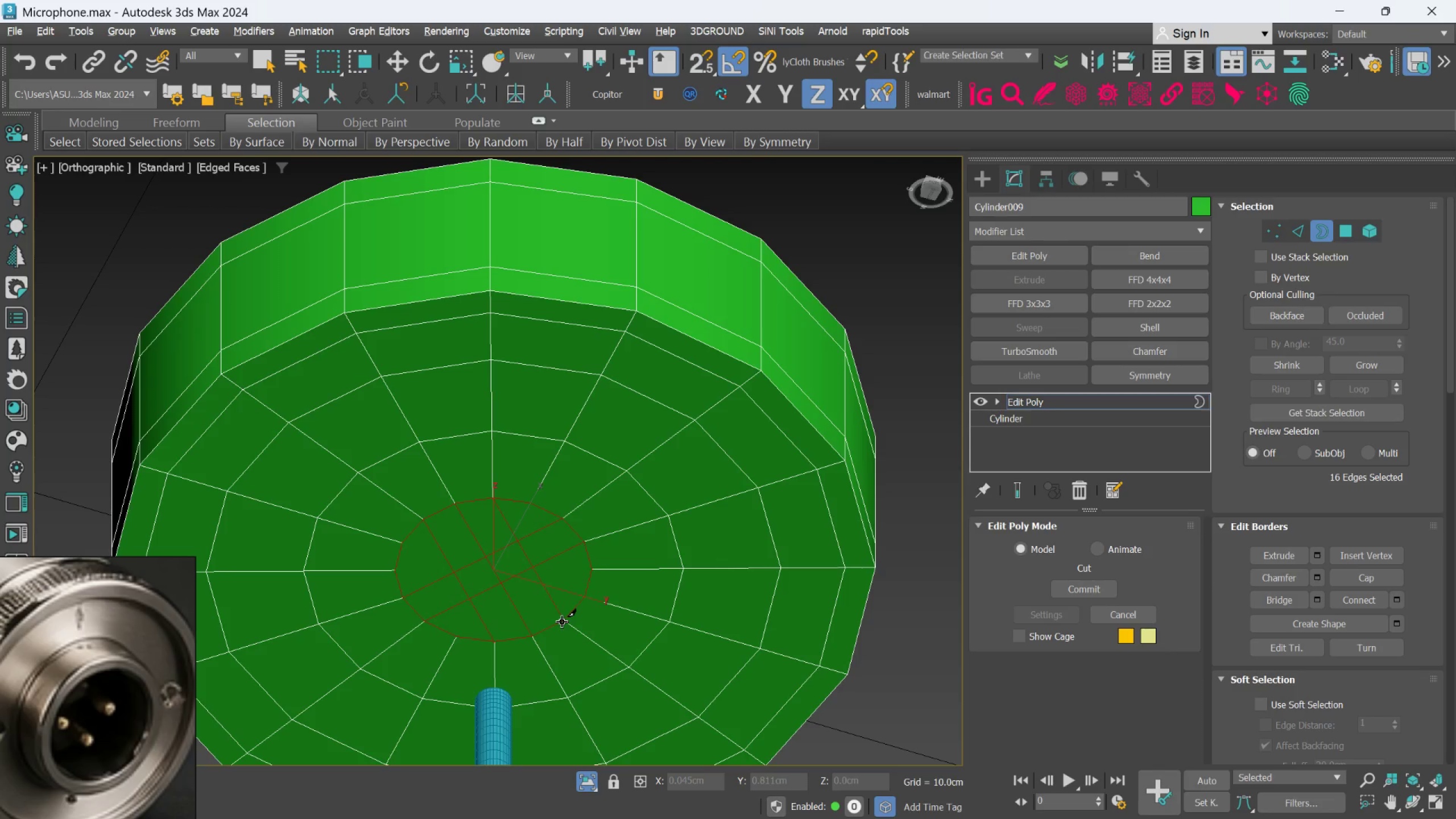 
right_click([562, 622])
 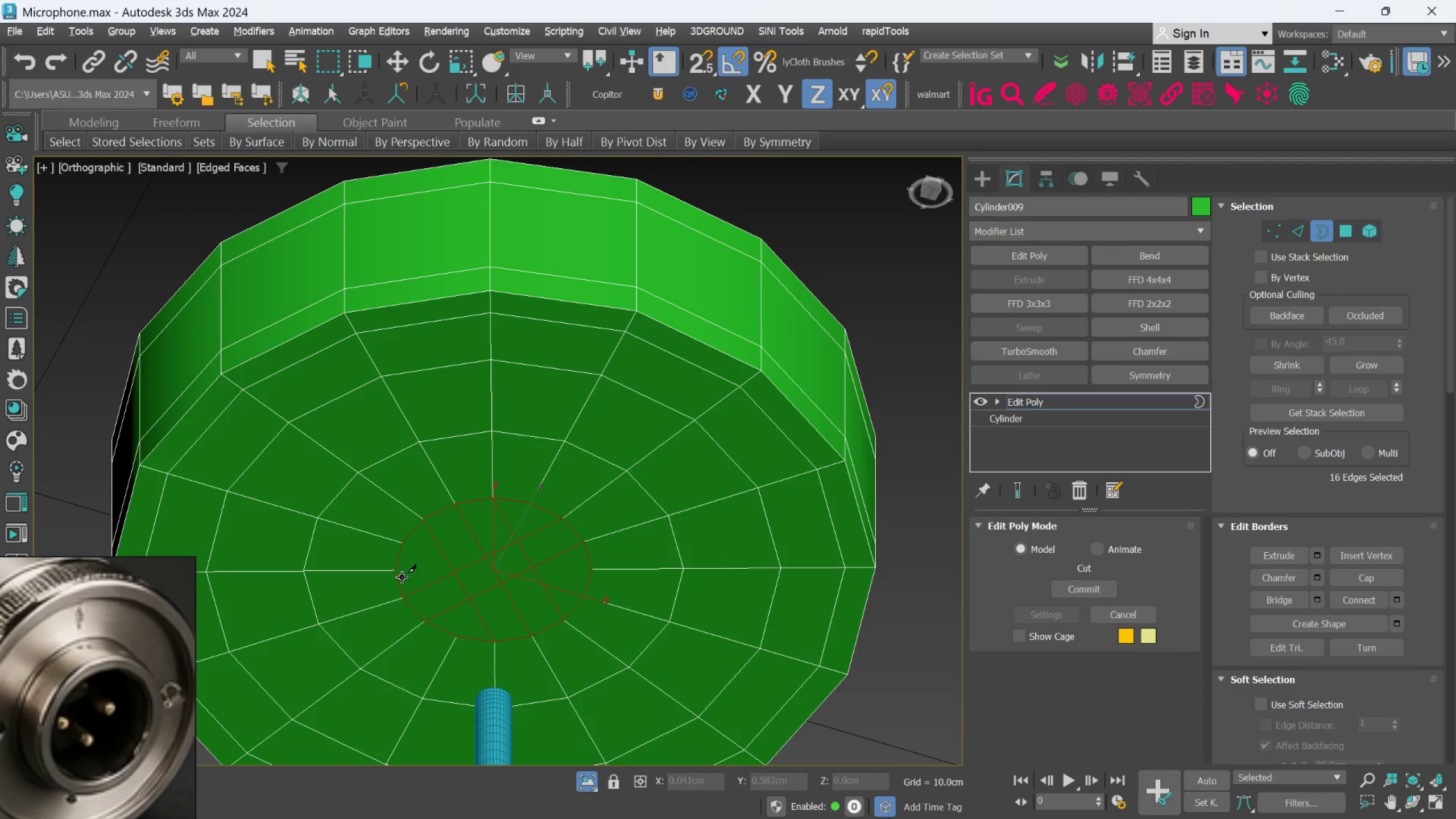 
left_click([402, 576])
 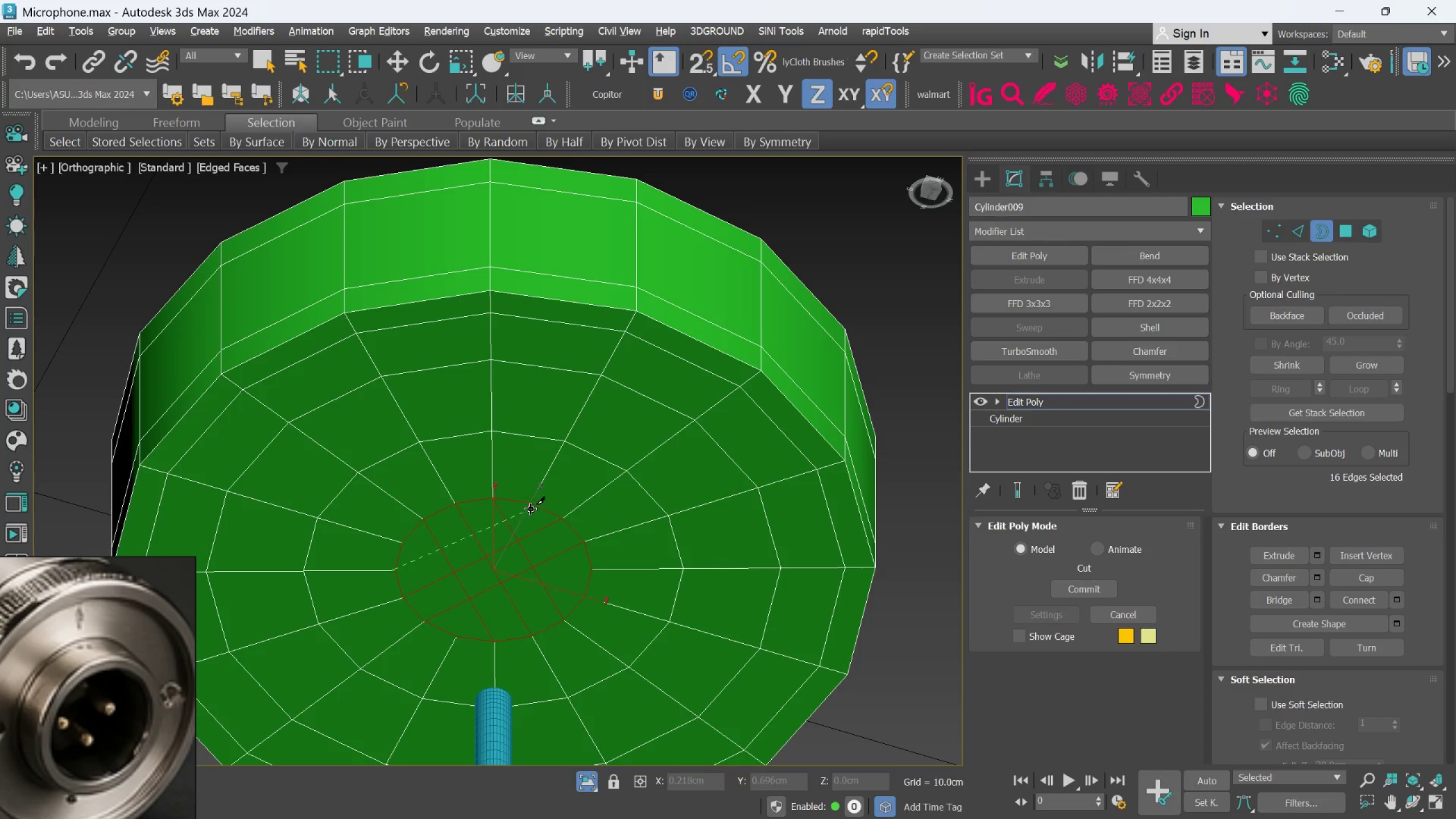 
left_click([532, 507])
 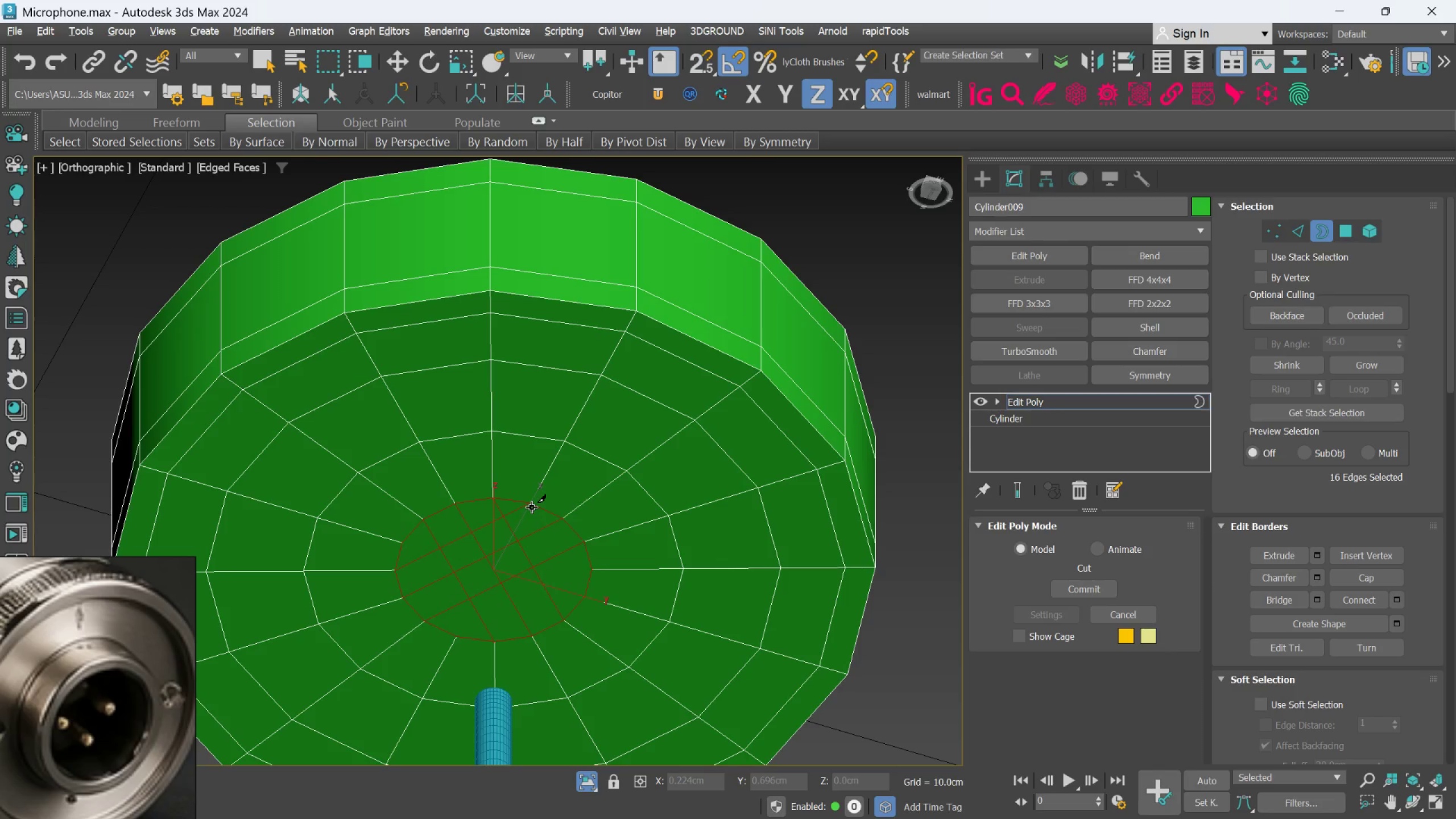 
right_click([532, 507])
 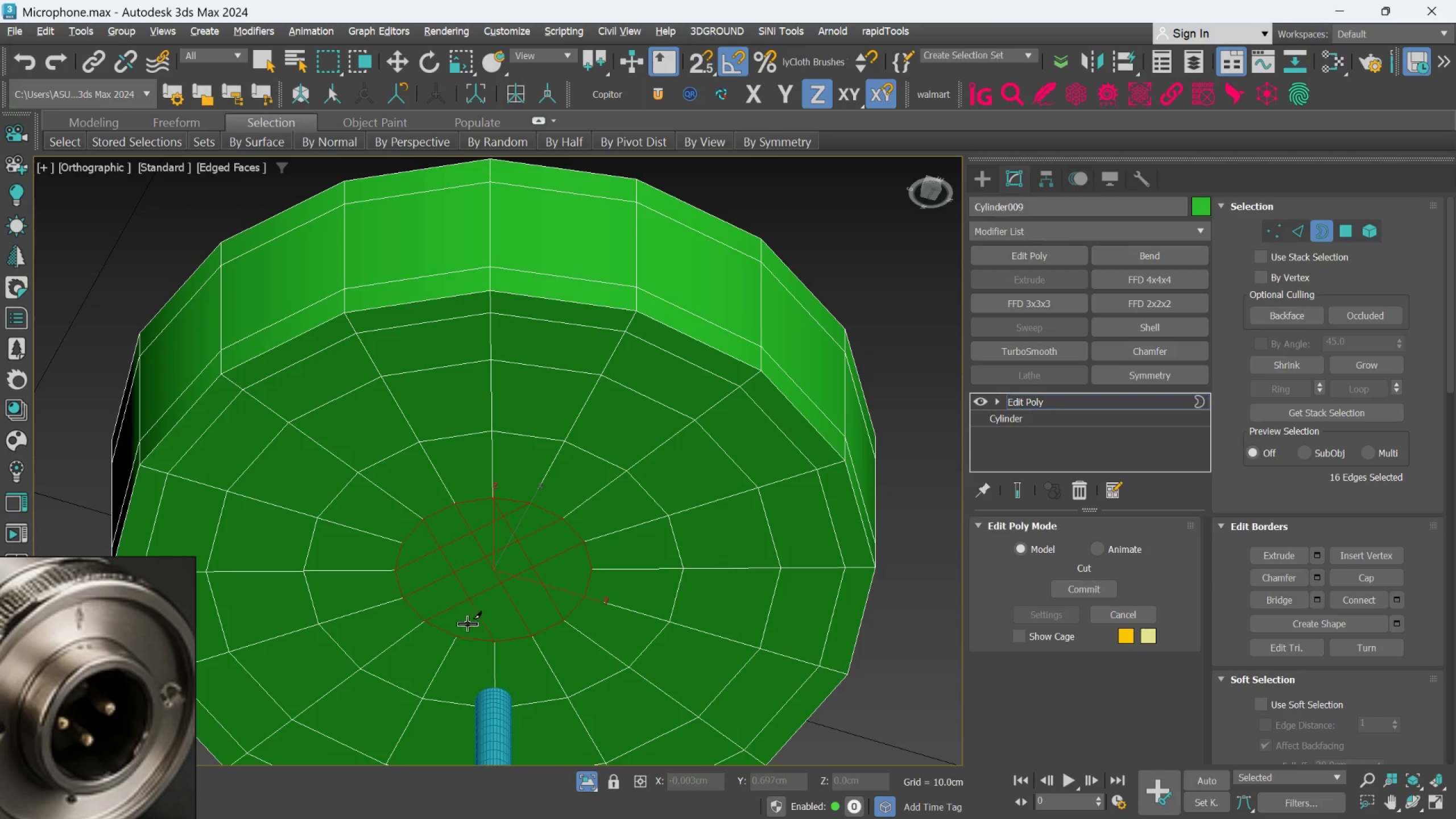 
left_click([461, 633])
 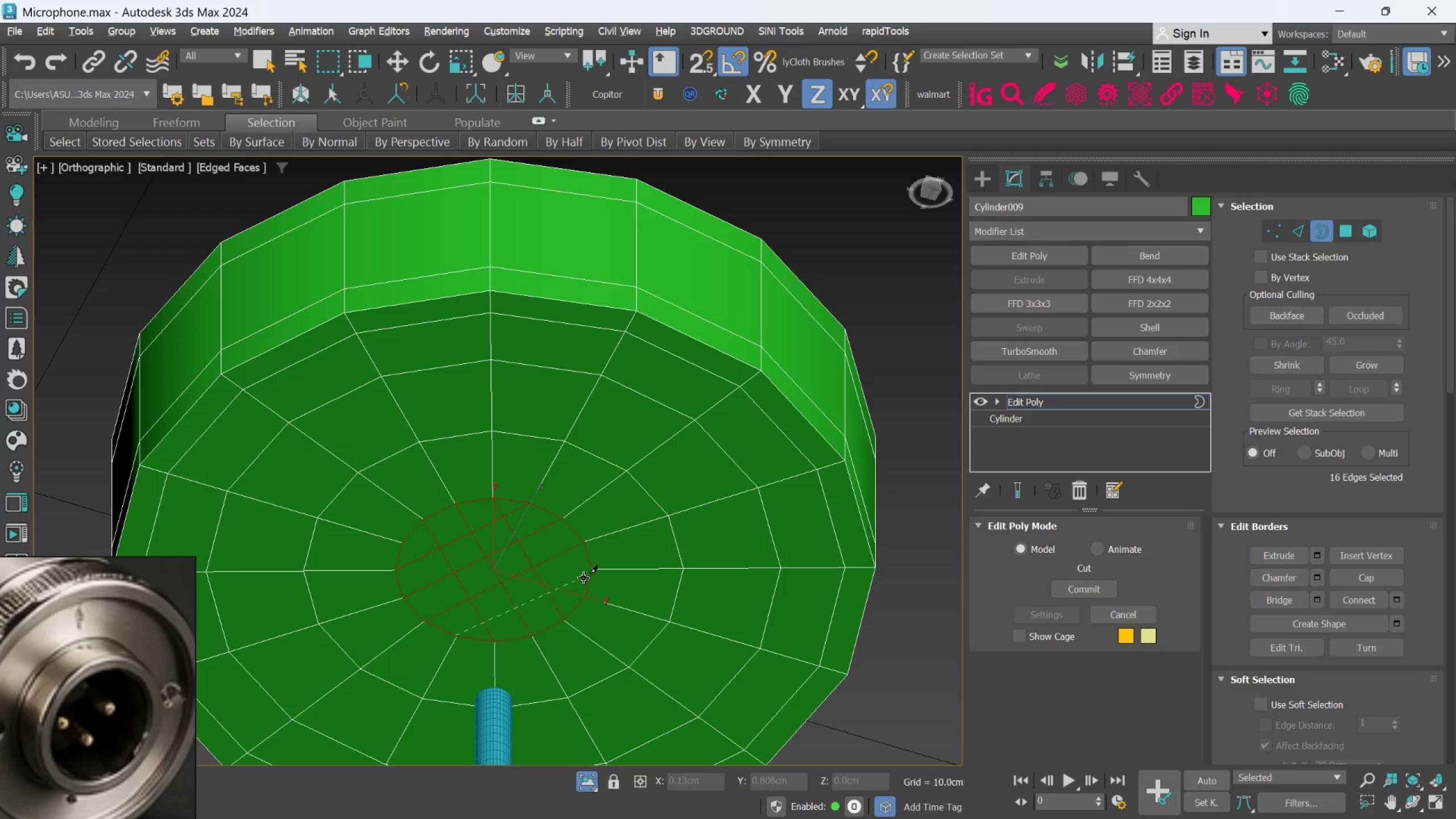 
left_click([585, 575])
 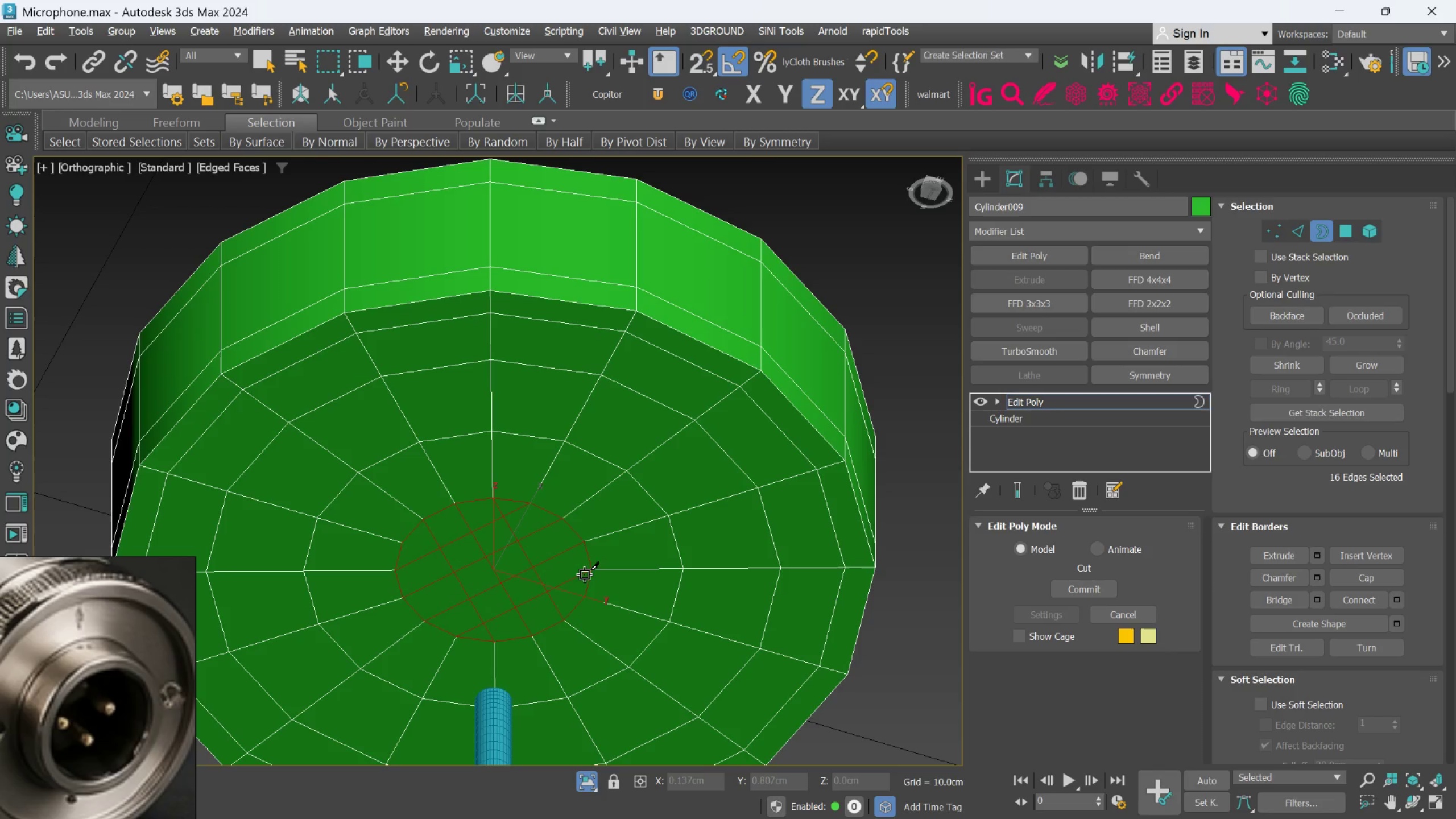 
right_click([585, 572])
 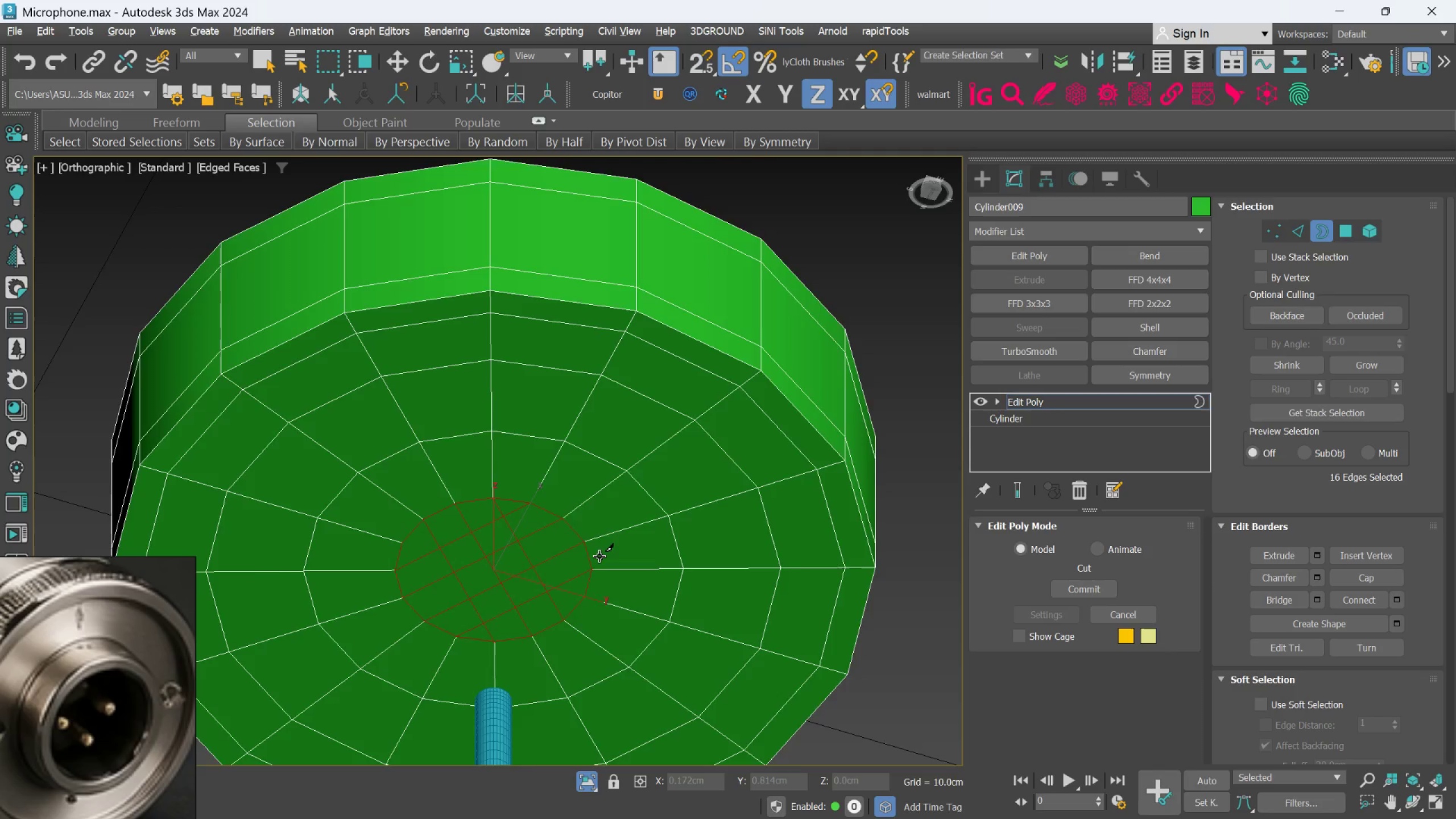 
scroll: coordinate [599, 556], scroll_direction: down, amount: 3.0
 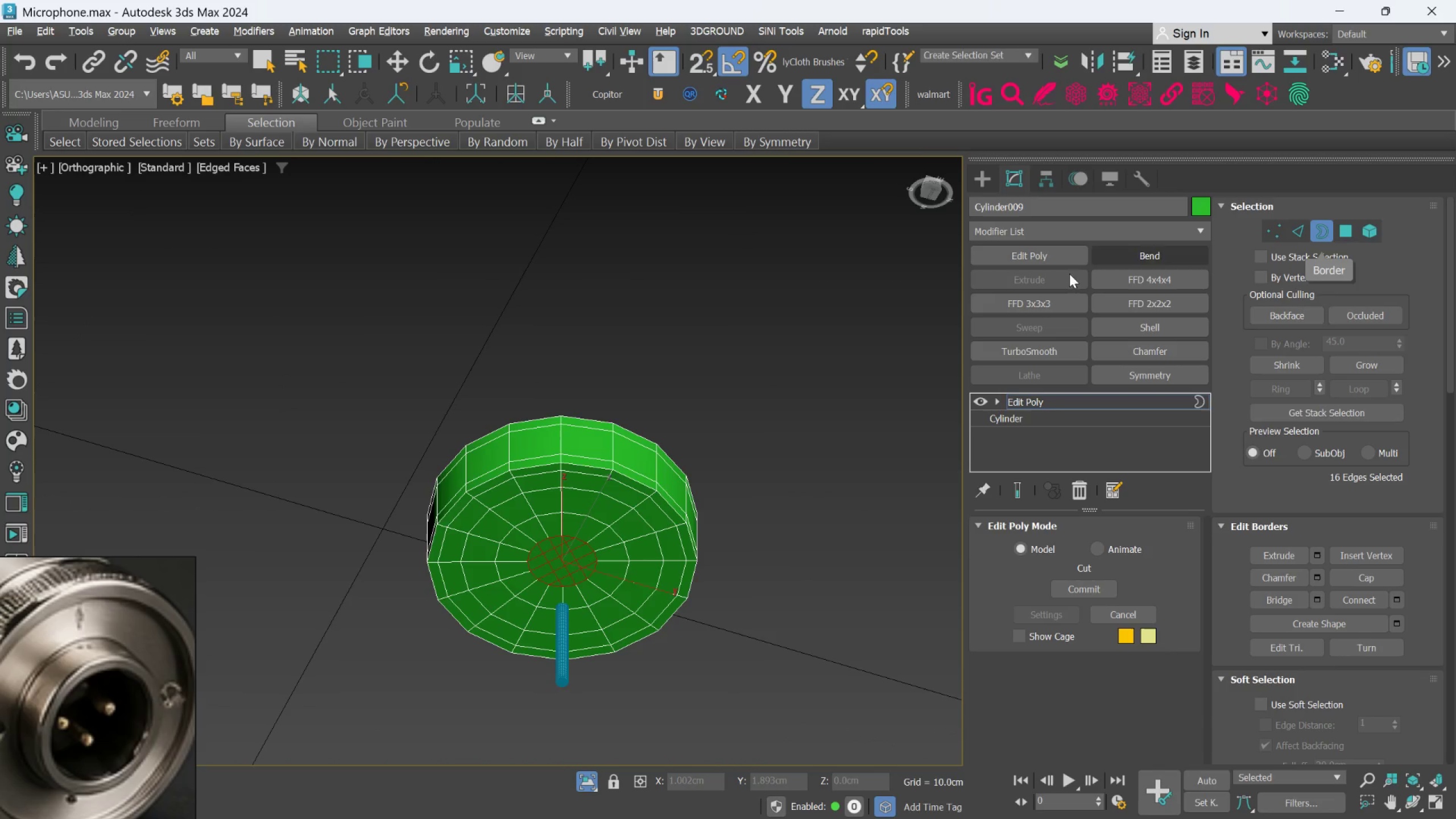 
hold_key(key=AltLeft, duration=0.46)
 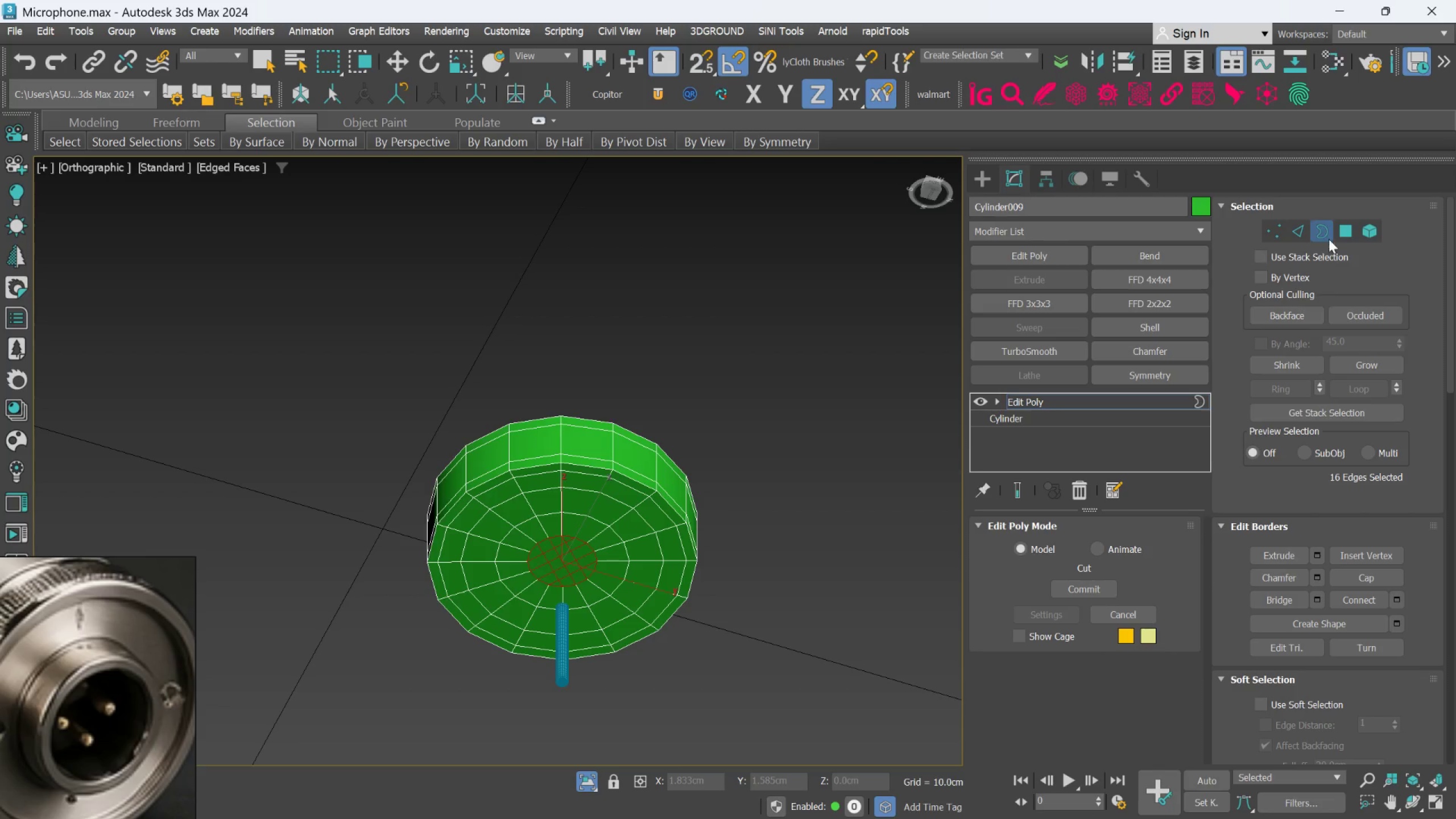 
left_click([1327, 234])
 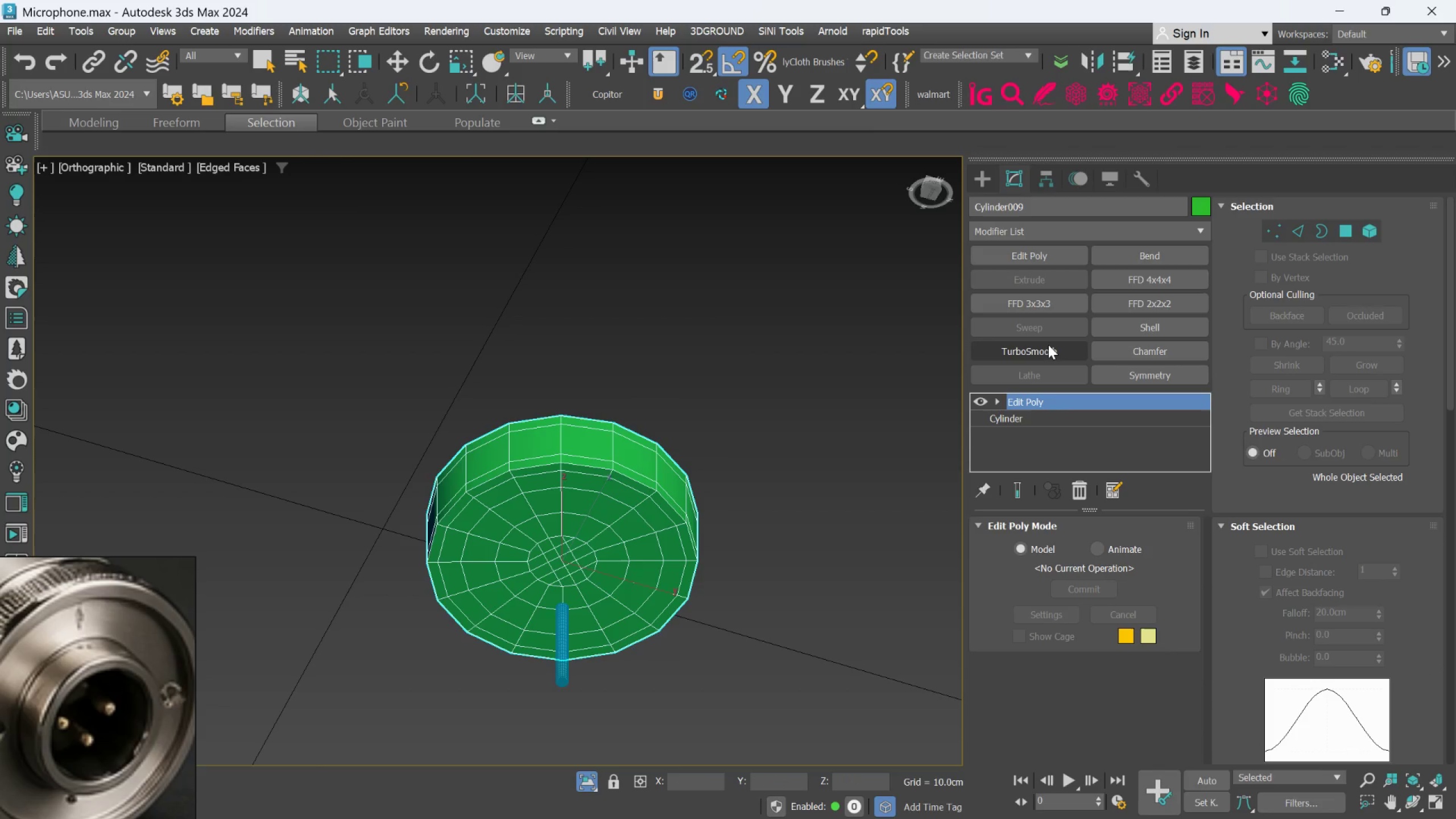 
left_click([1048, 348])
 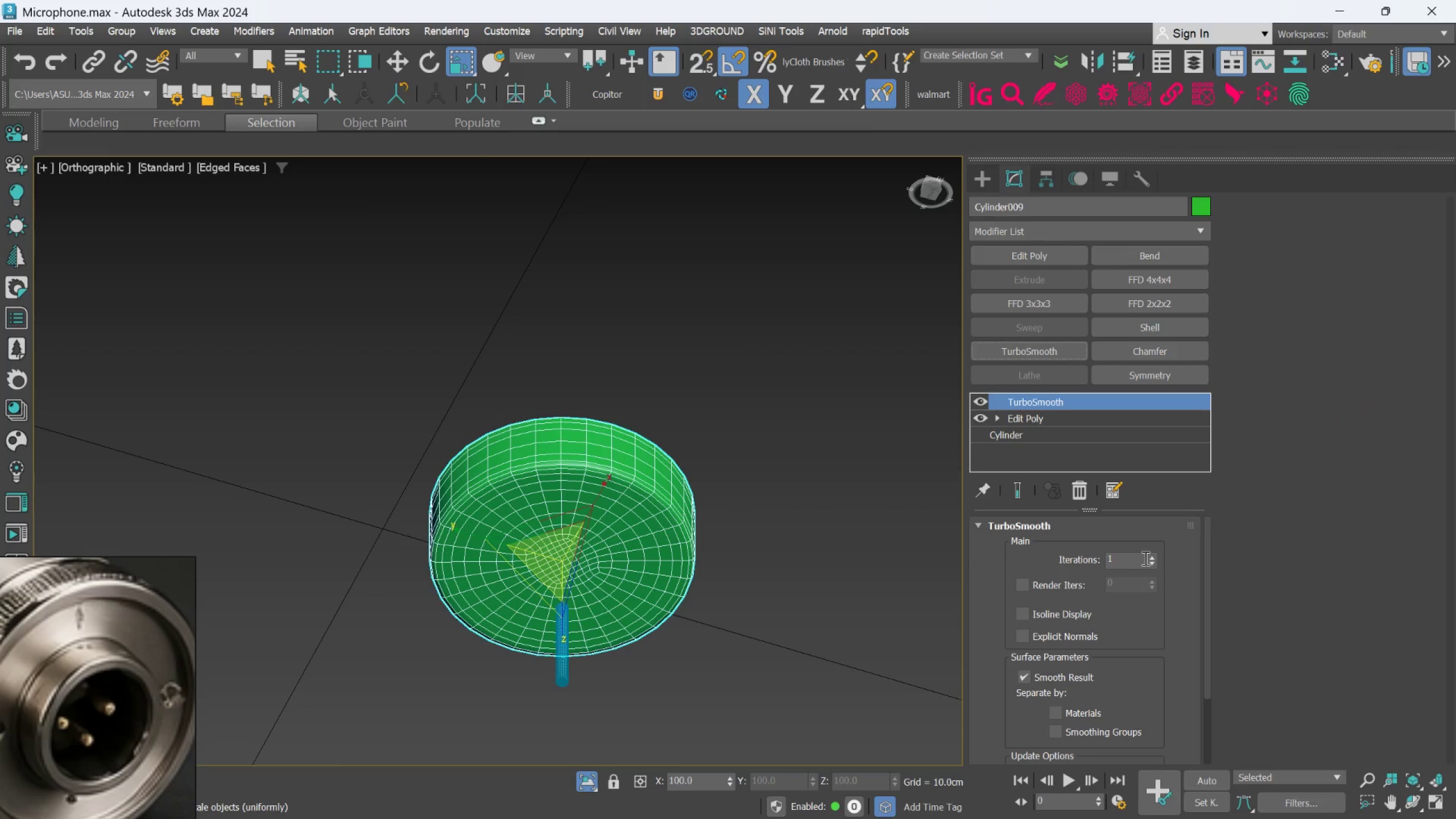 
left_click([1151, 555])
 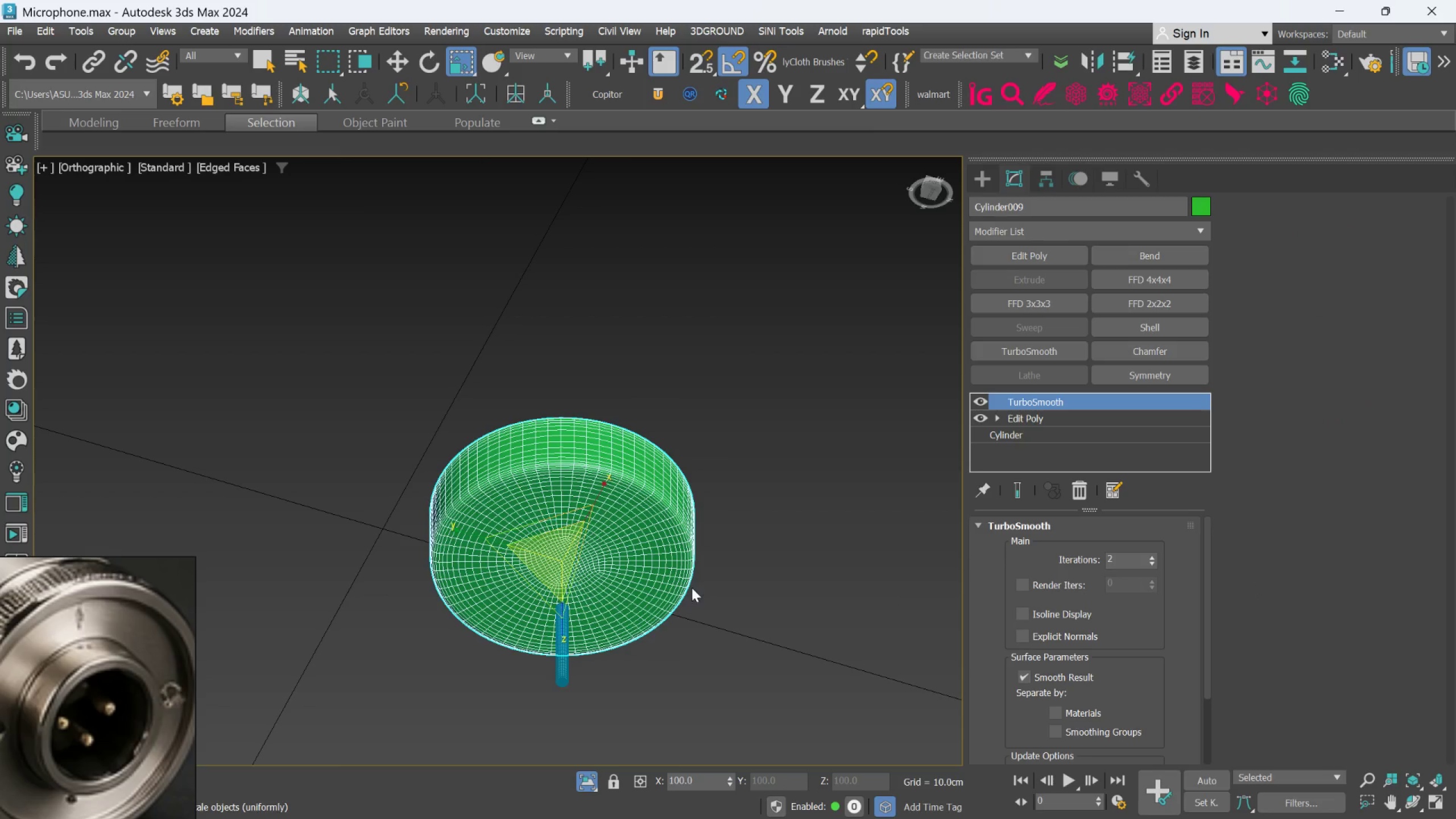 
left_click([779, 564])
 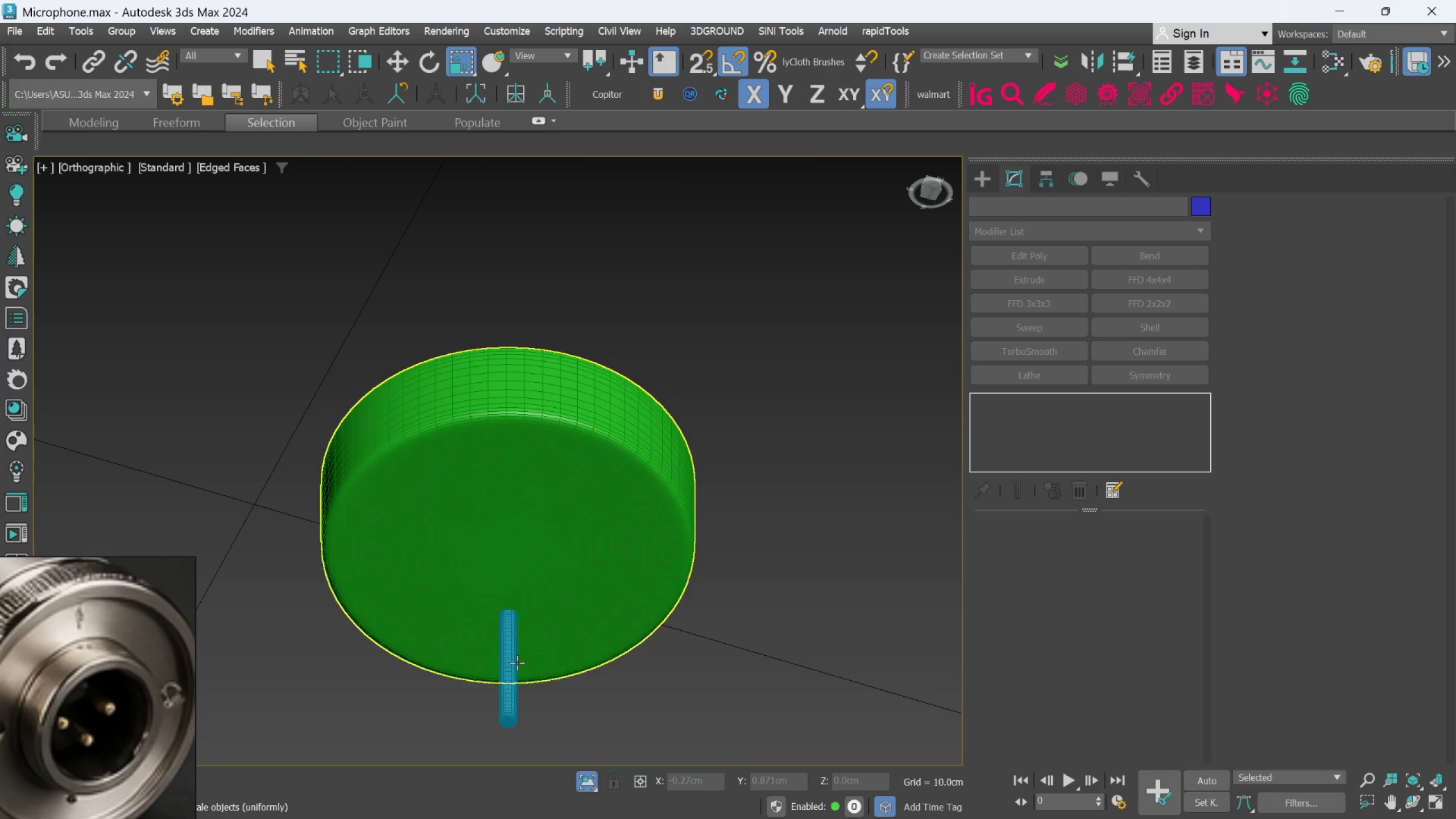 
scroll: coordinate [692, 588], scroll_direction: up, amount: 1.0
 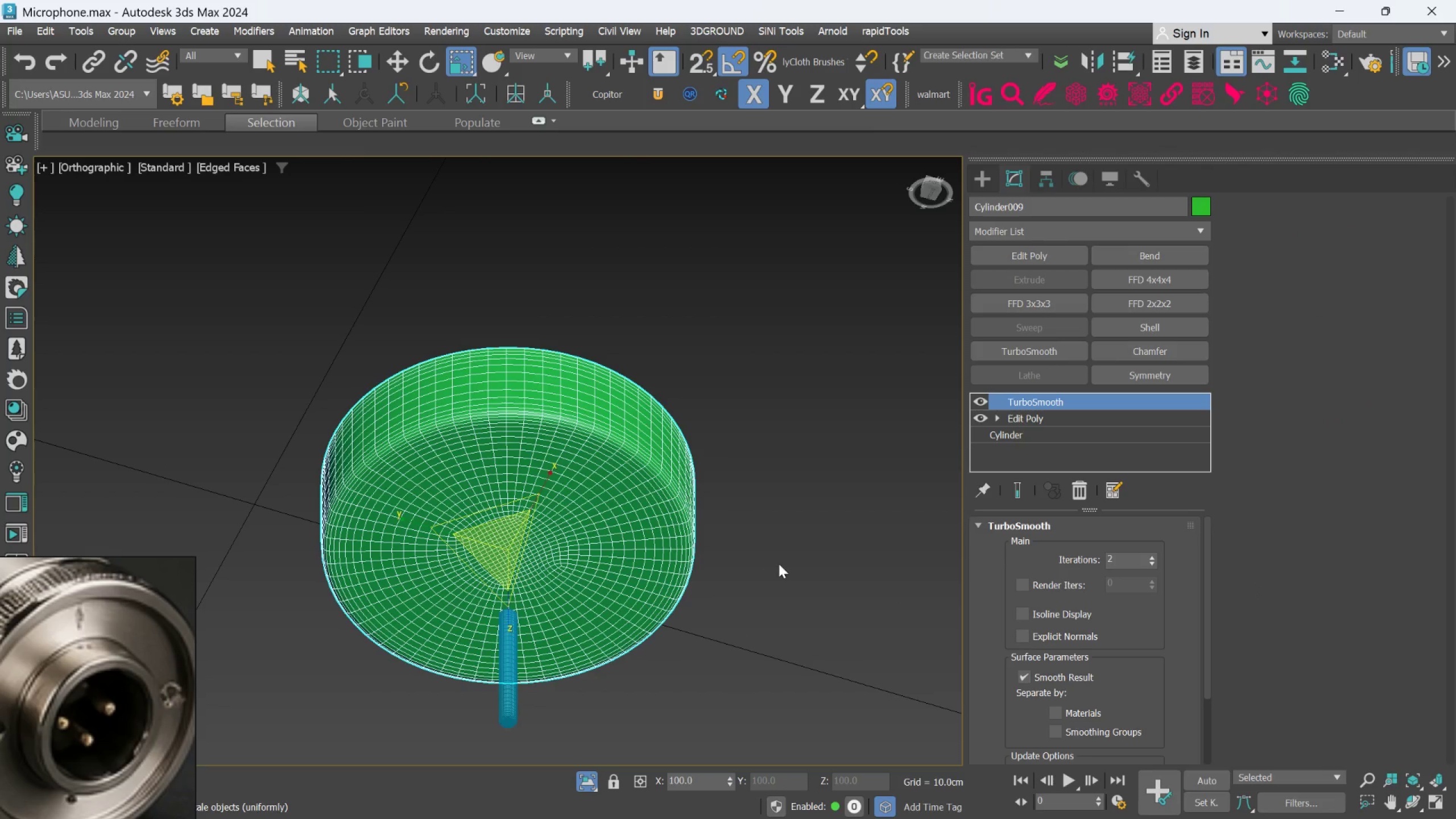 
left_click([512, 665])
 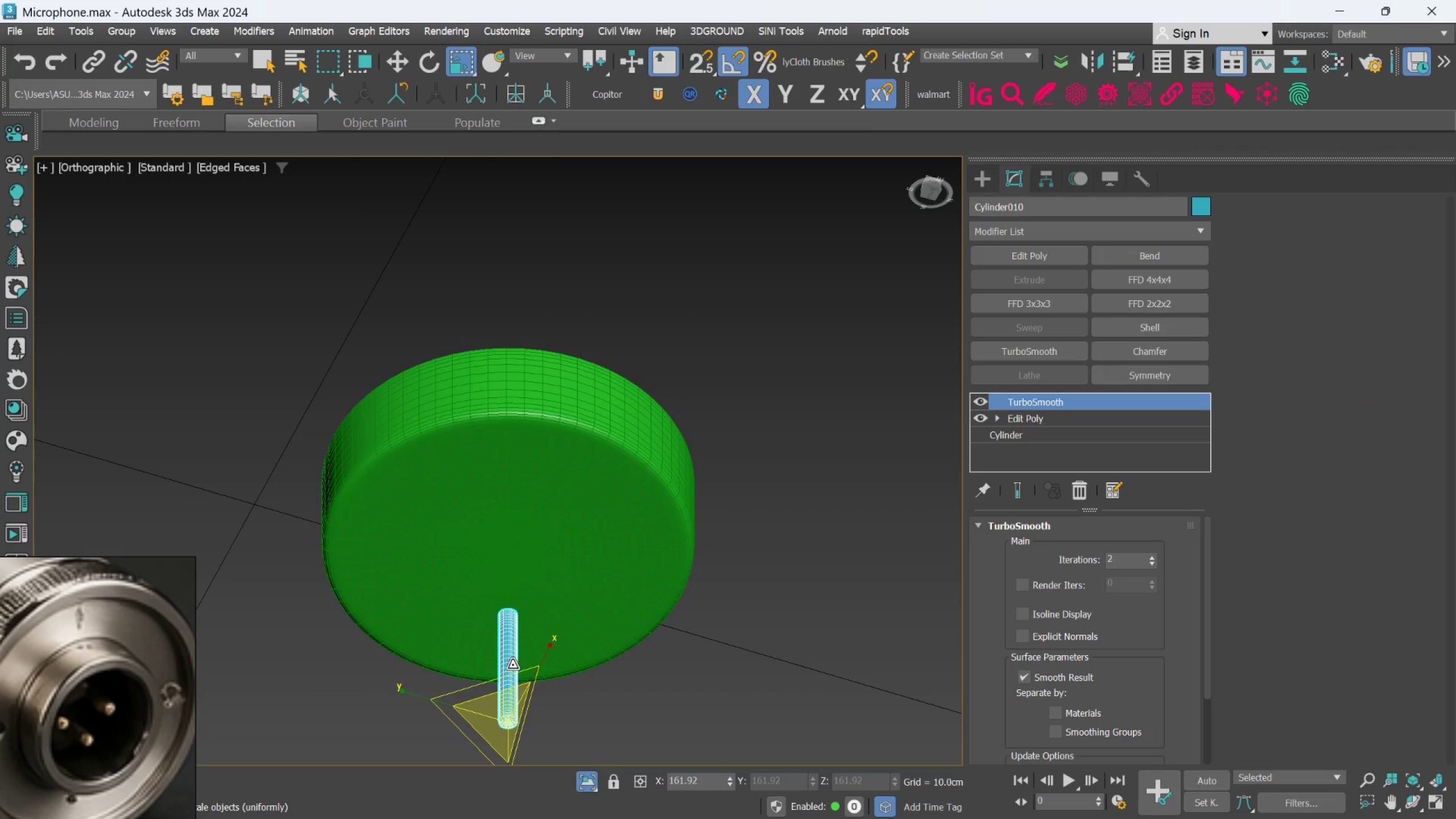 
key(W)
 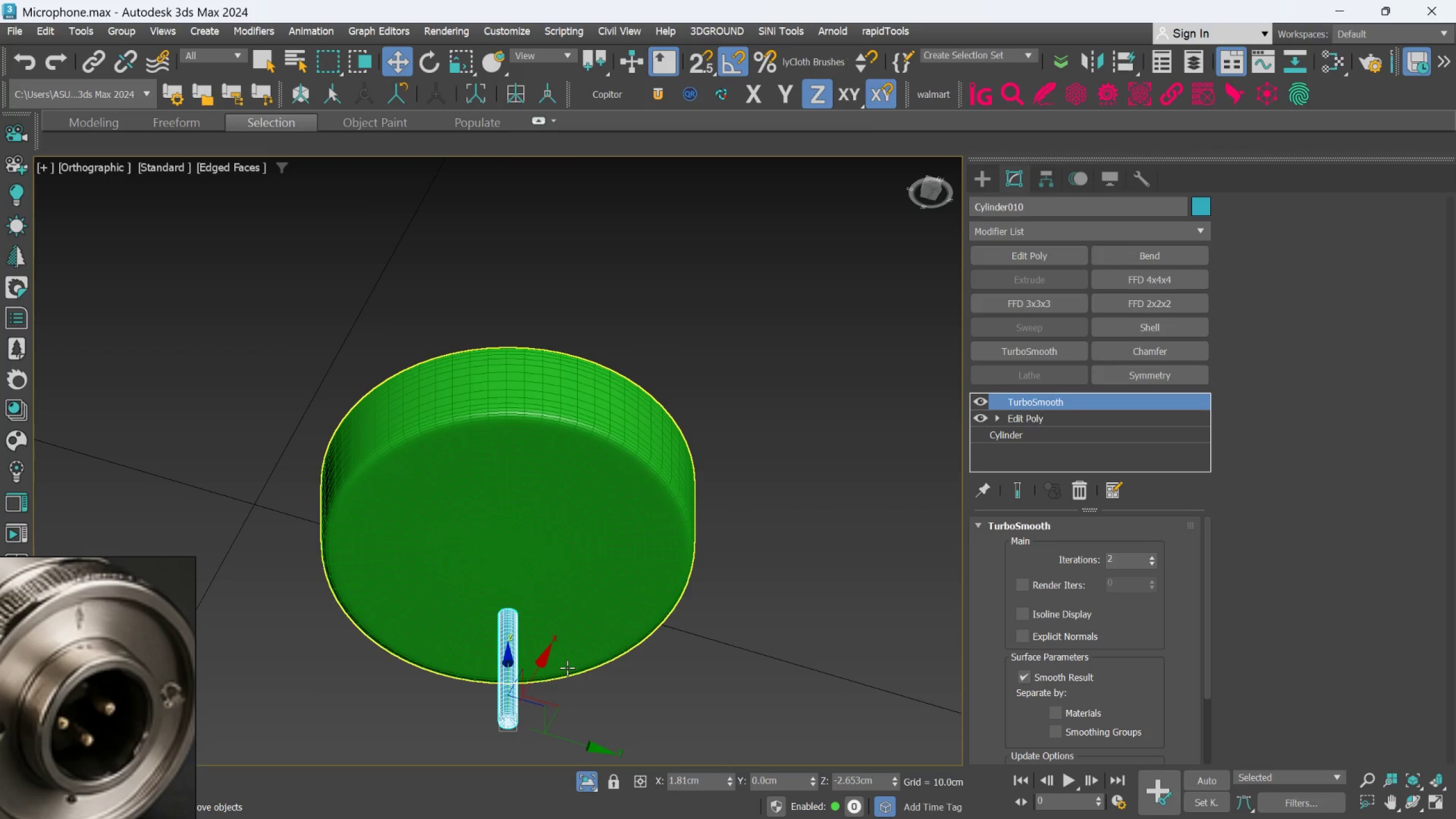 
hold_key(key=AltLeft, duration=0.64)
 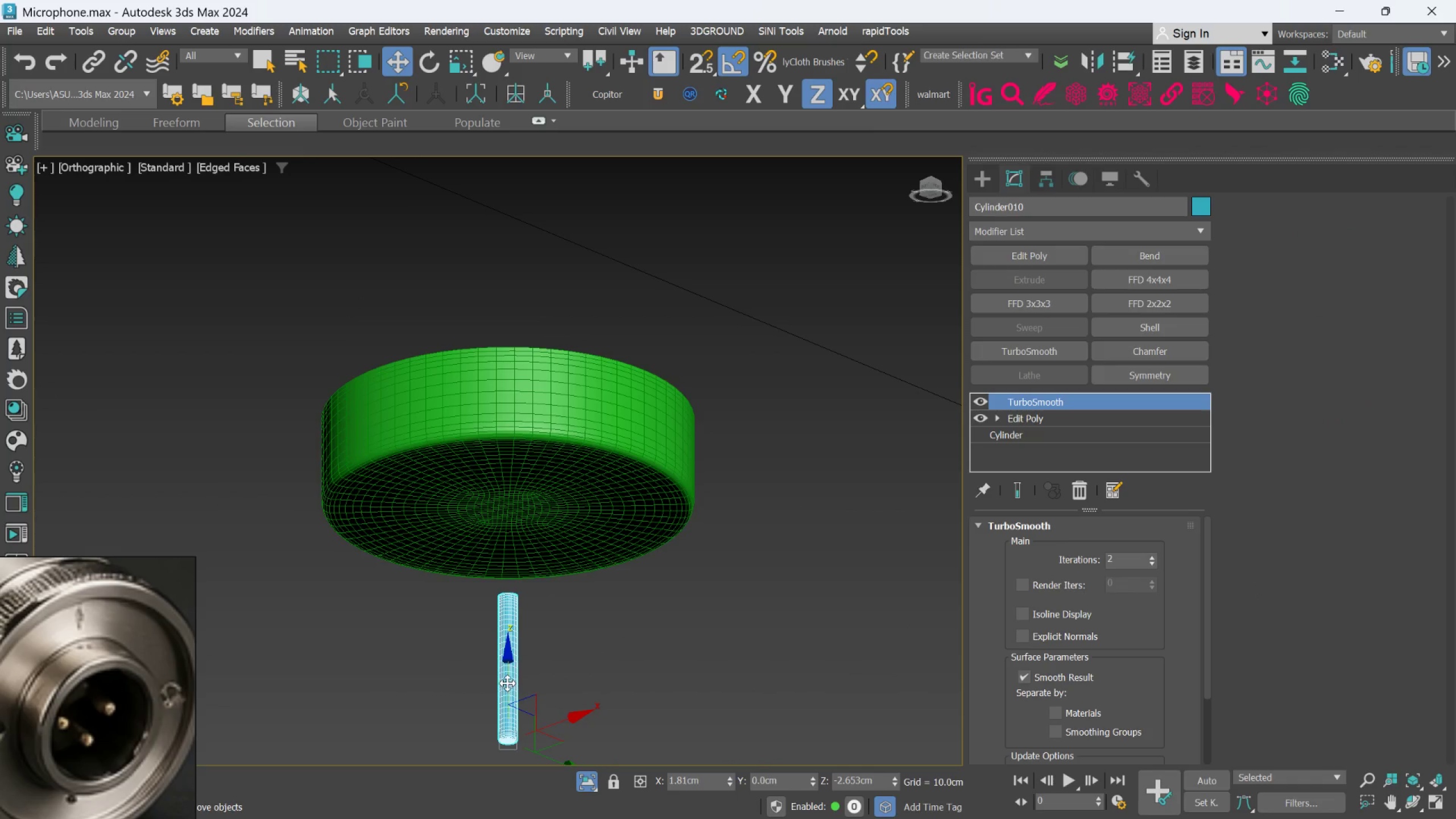 
left_click_drag(start_coordinate=[507, 677], to_coordinate=[498, 572])
 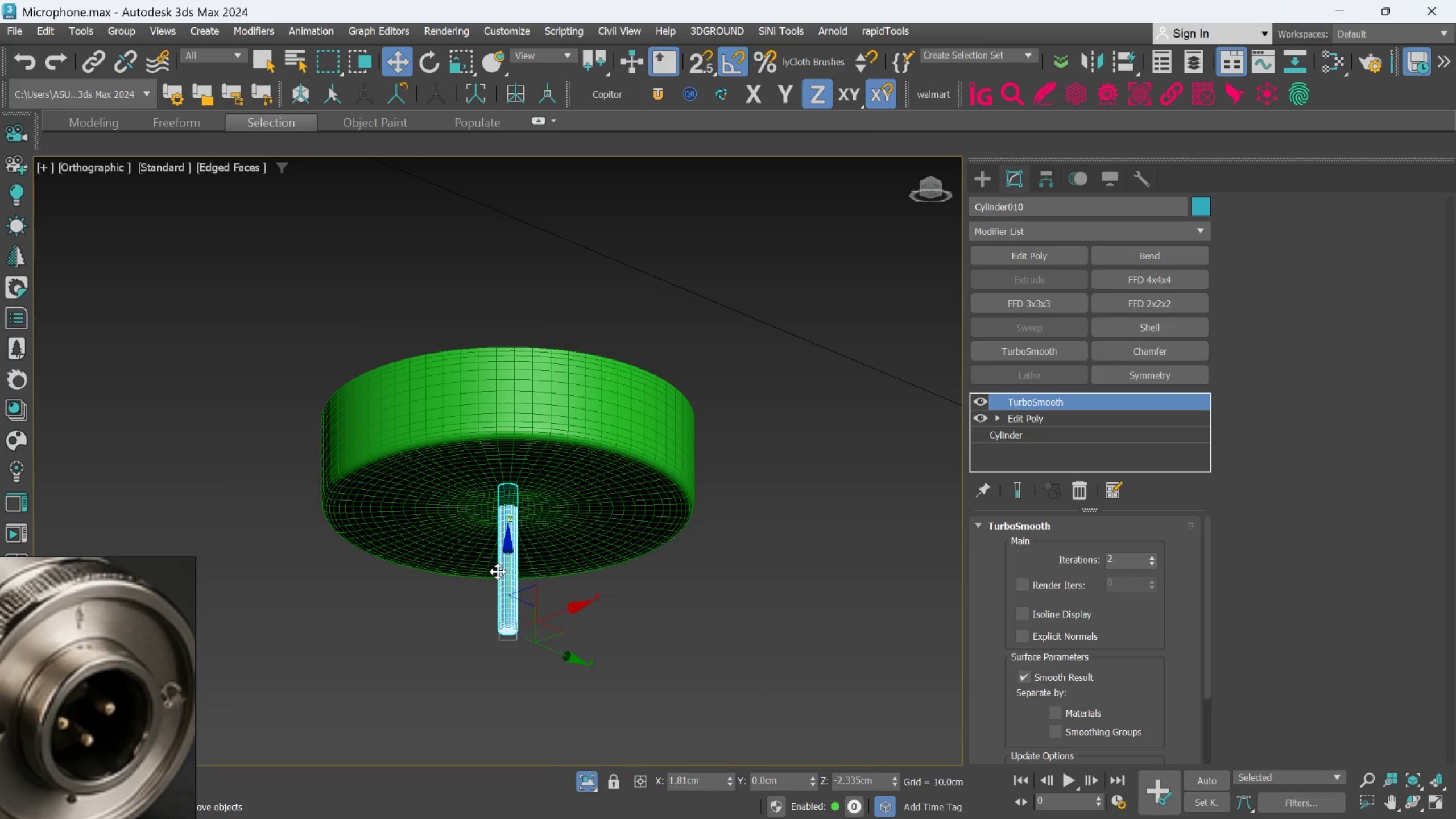 
hold_key(key=AltLeft, duration=0.69)
 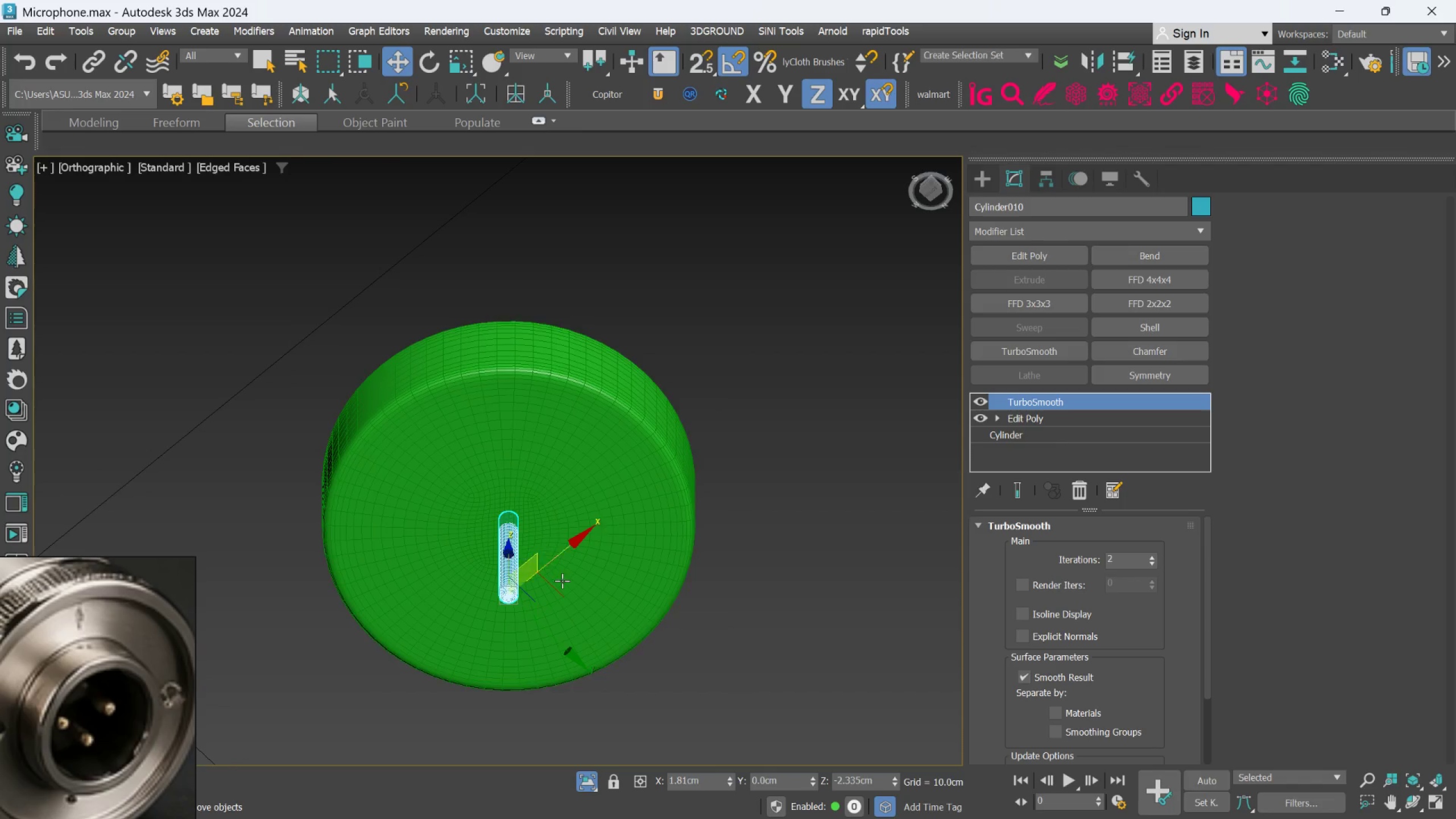 
scroll: coordinate [619, 579], scroll_direction: up, amount: 1.0
 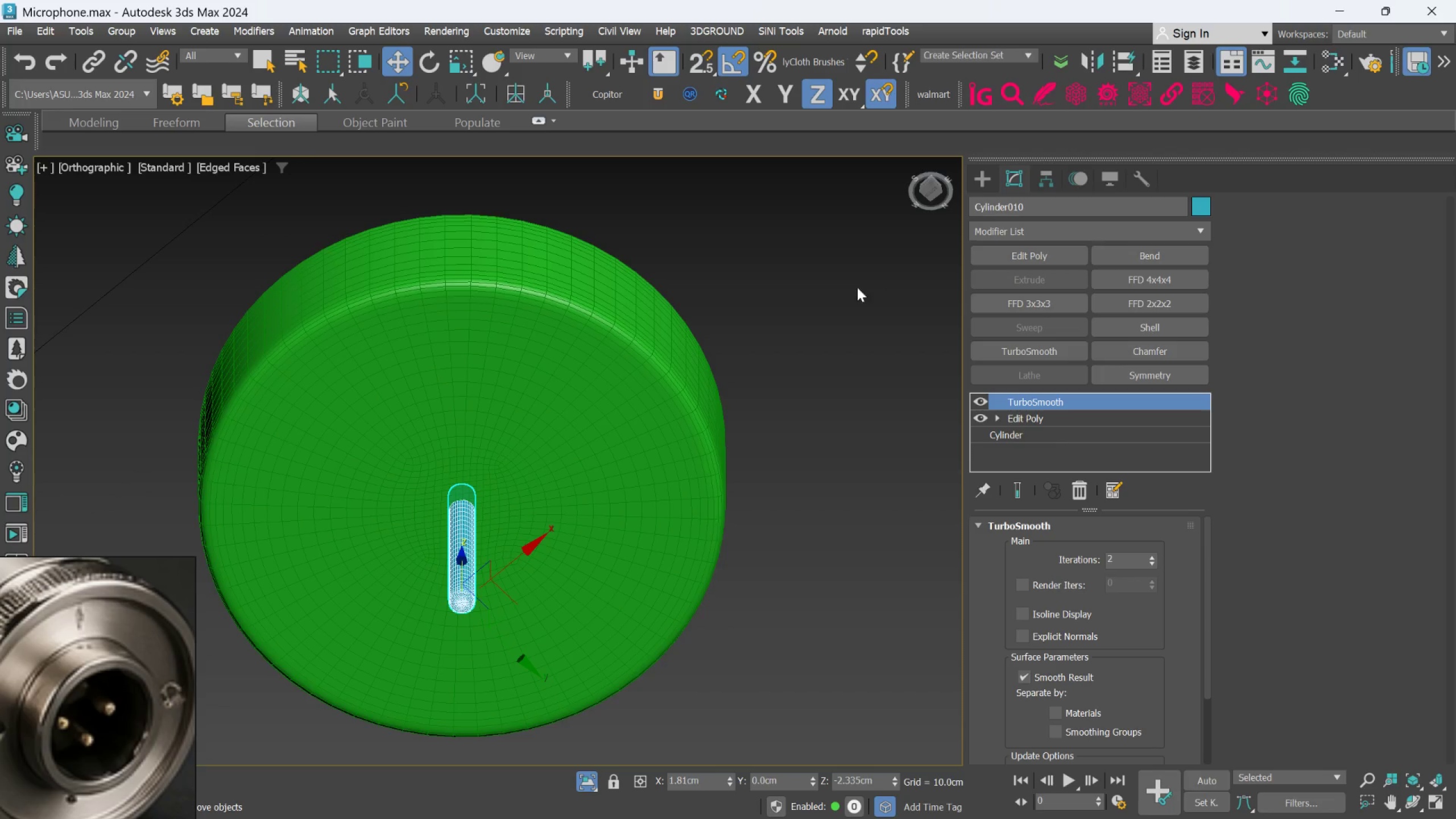 
left_click([688, 366])
 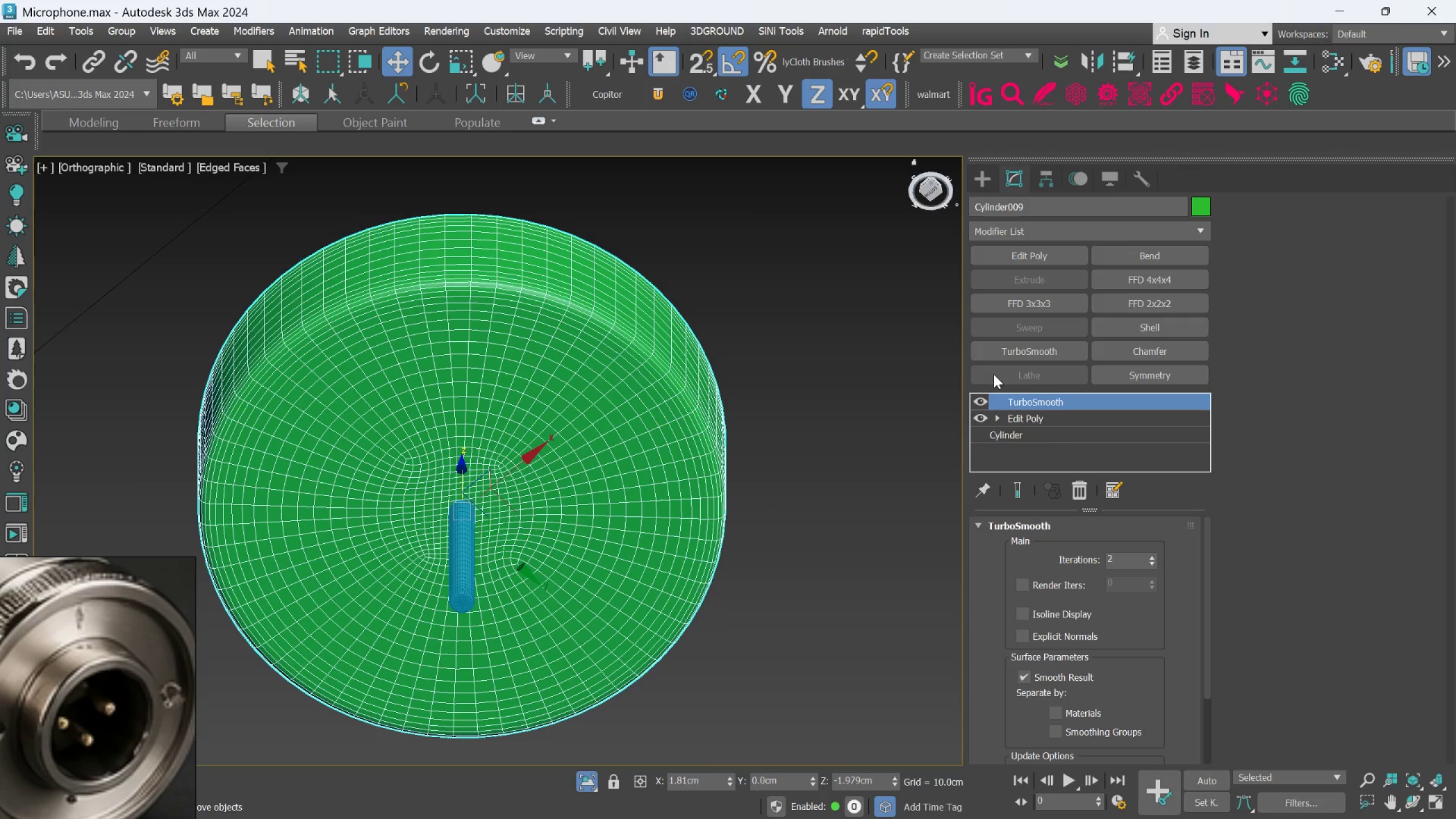 
left_click([979, 400])
 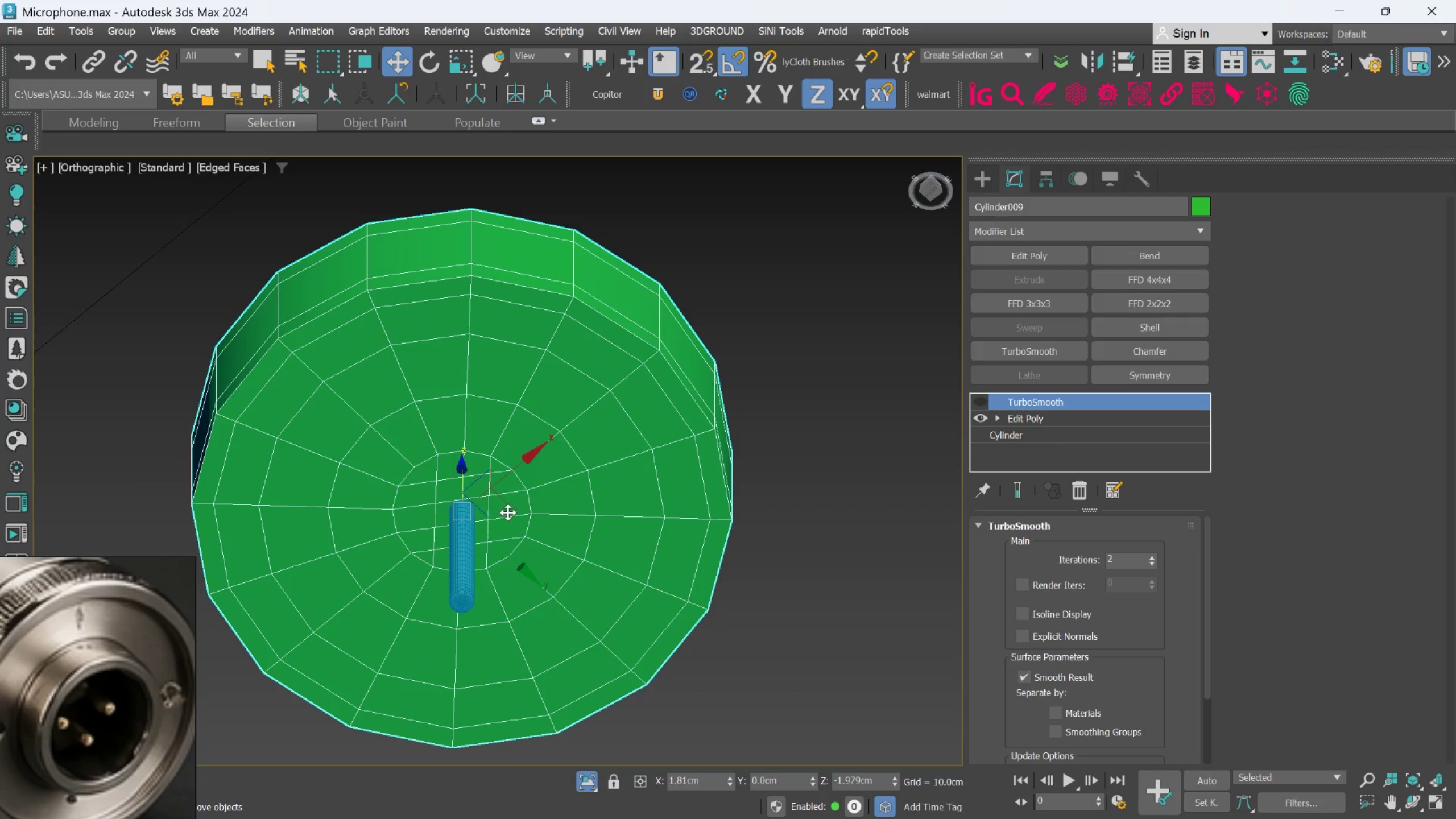 
left_click_drag(start_coordinate=[516, 510], to_coordinate=[474, 514])
 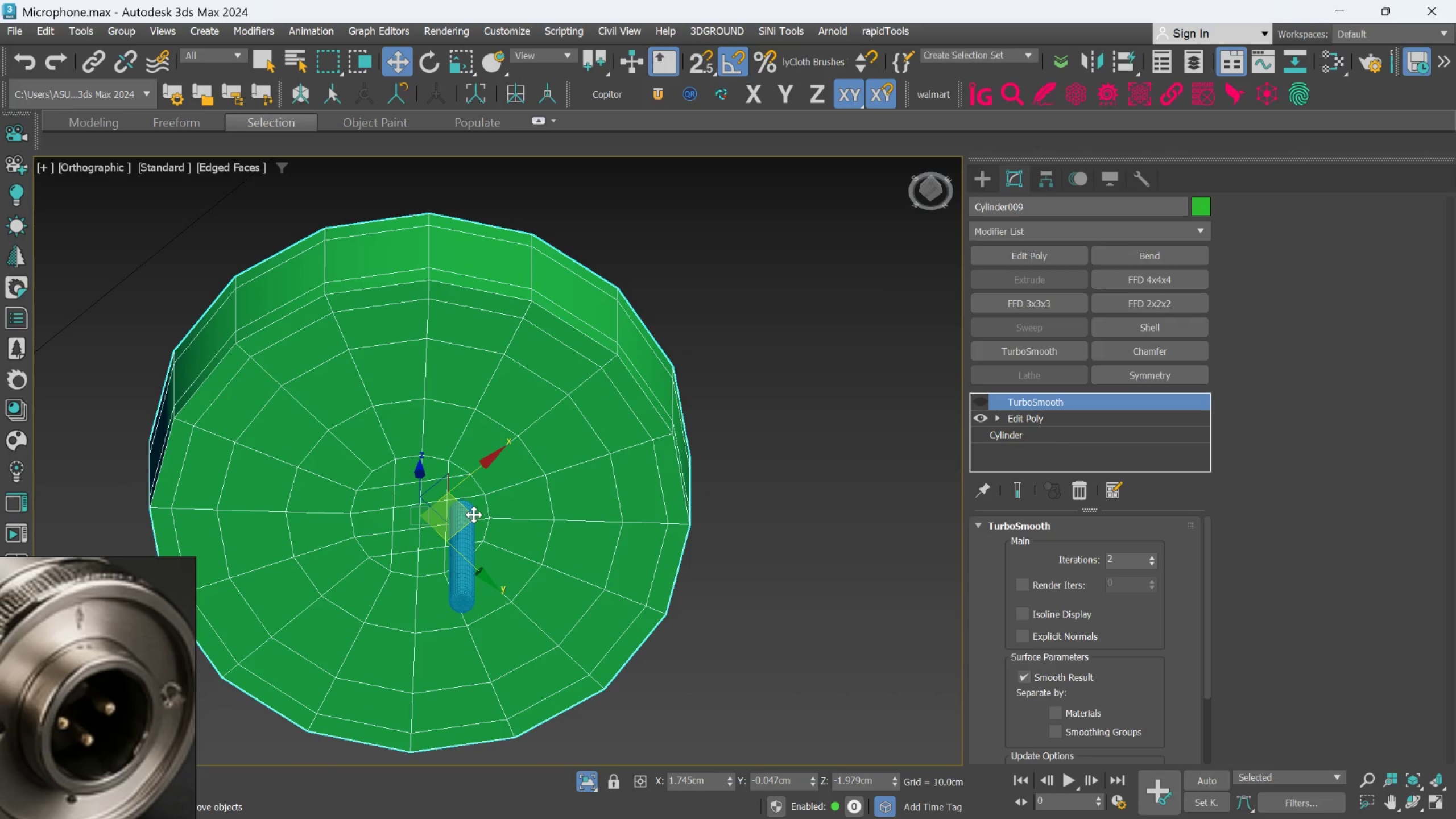 
key(Control+Z)
 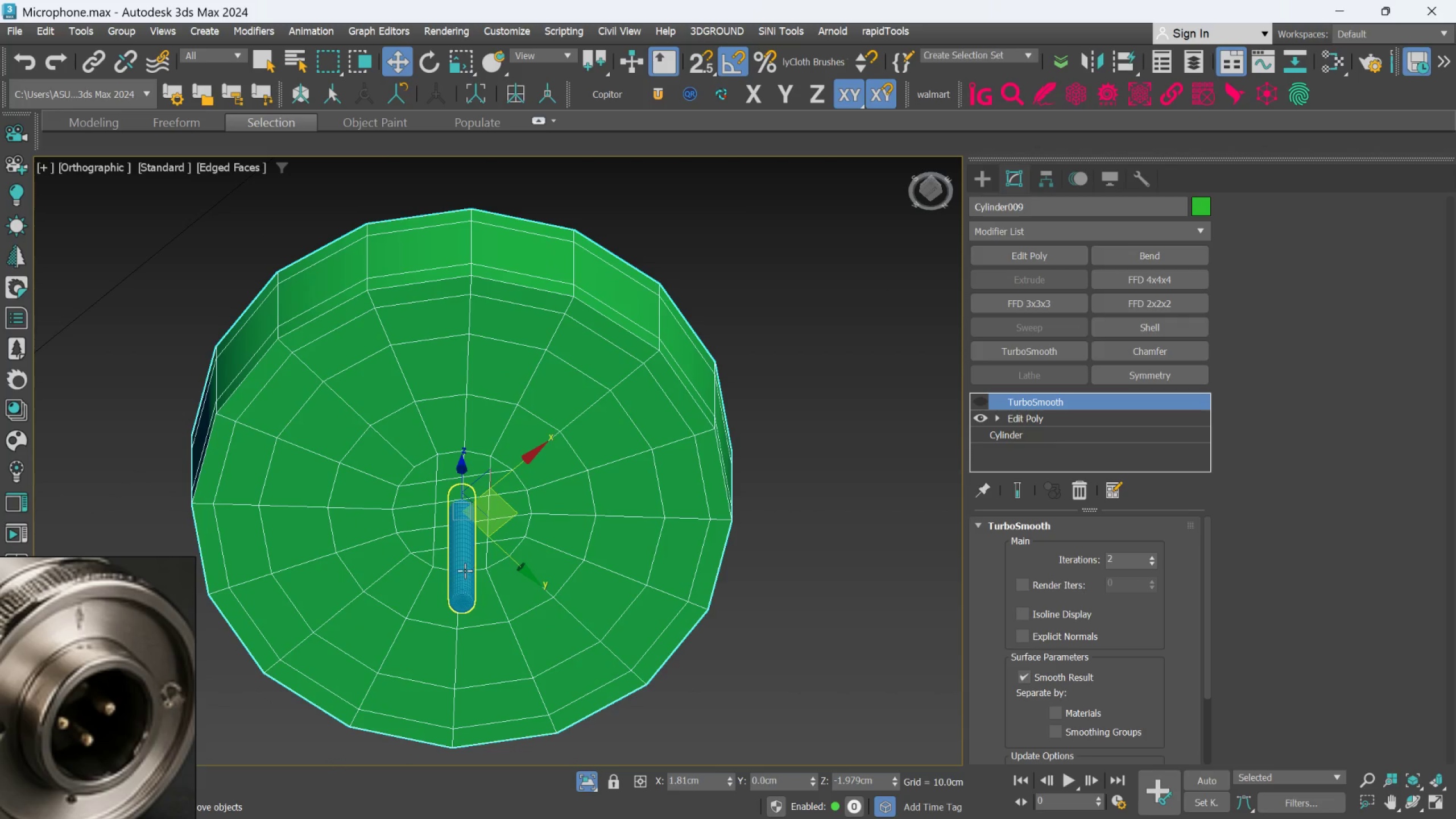 
left_click([465, 570])
 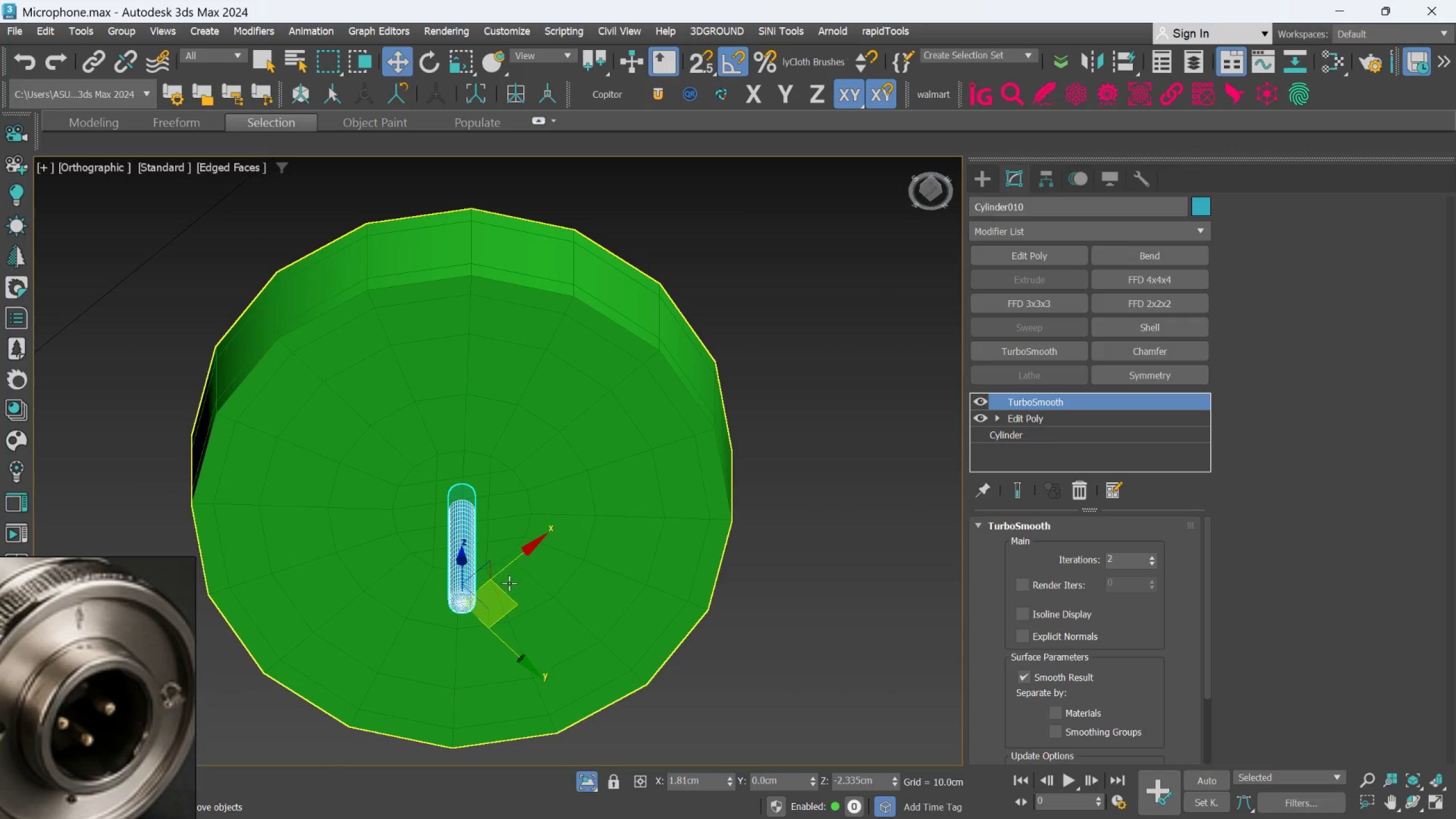 
scroll: coordinate [507, 593], scroll_direction: up, amount: 1.0
 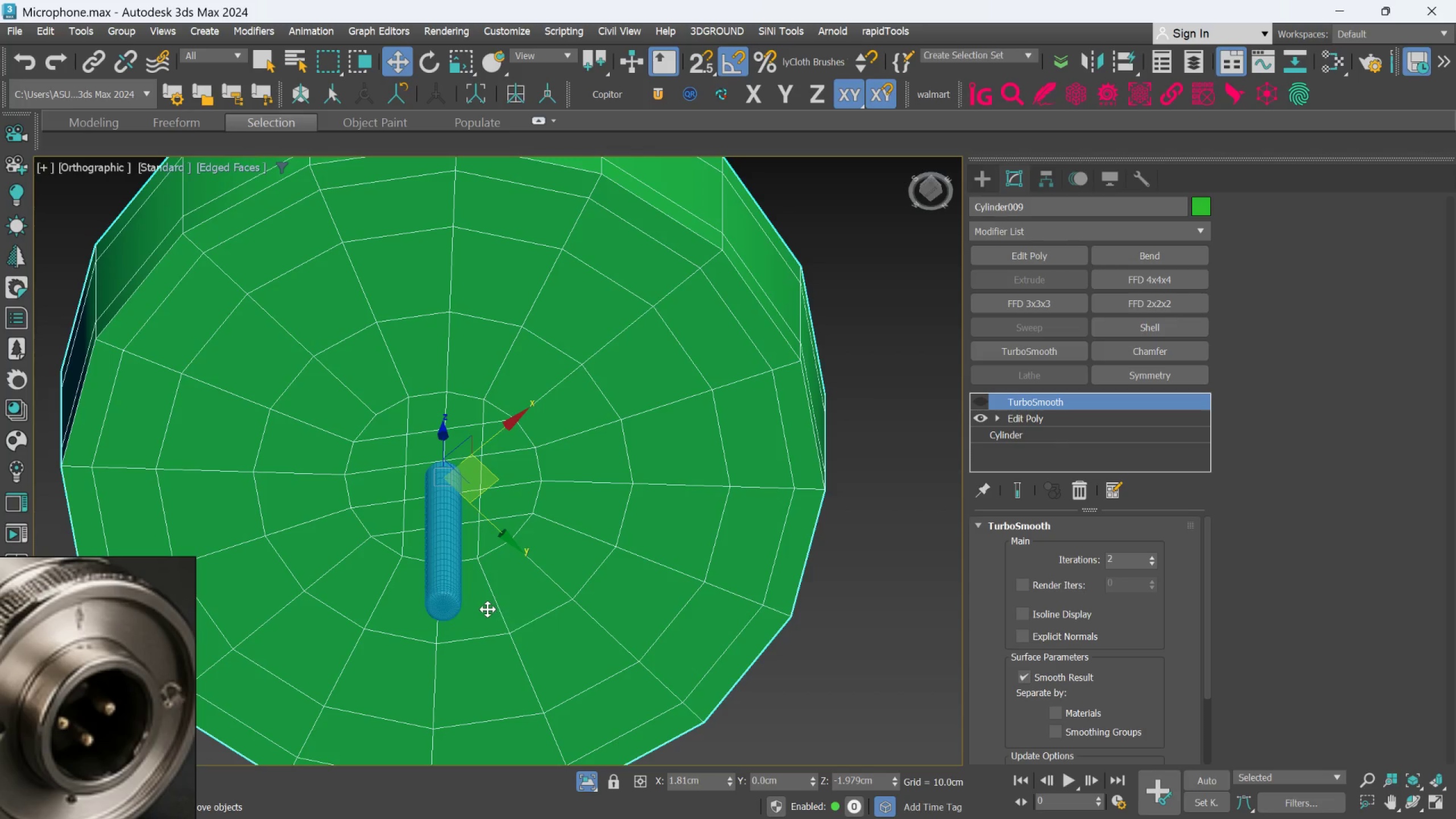 
left_click([450, 607])
 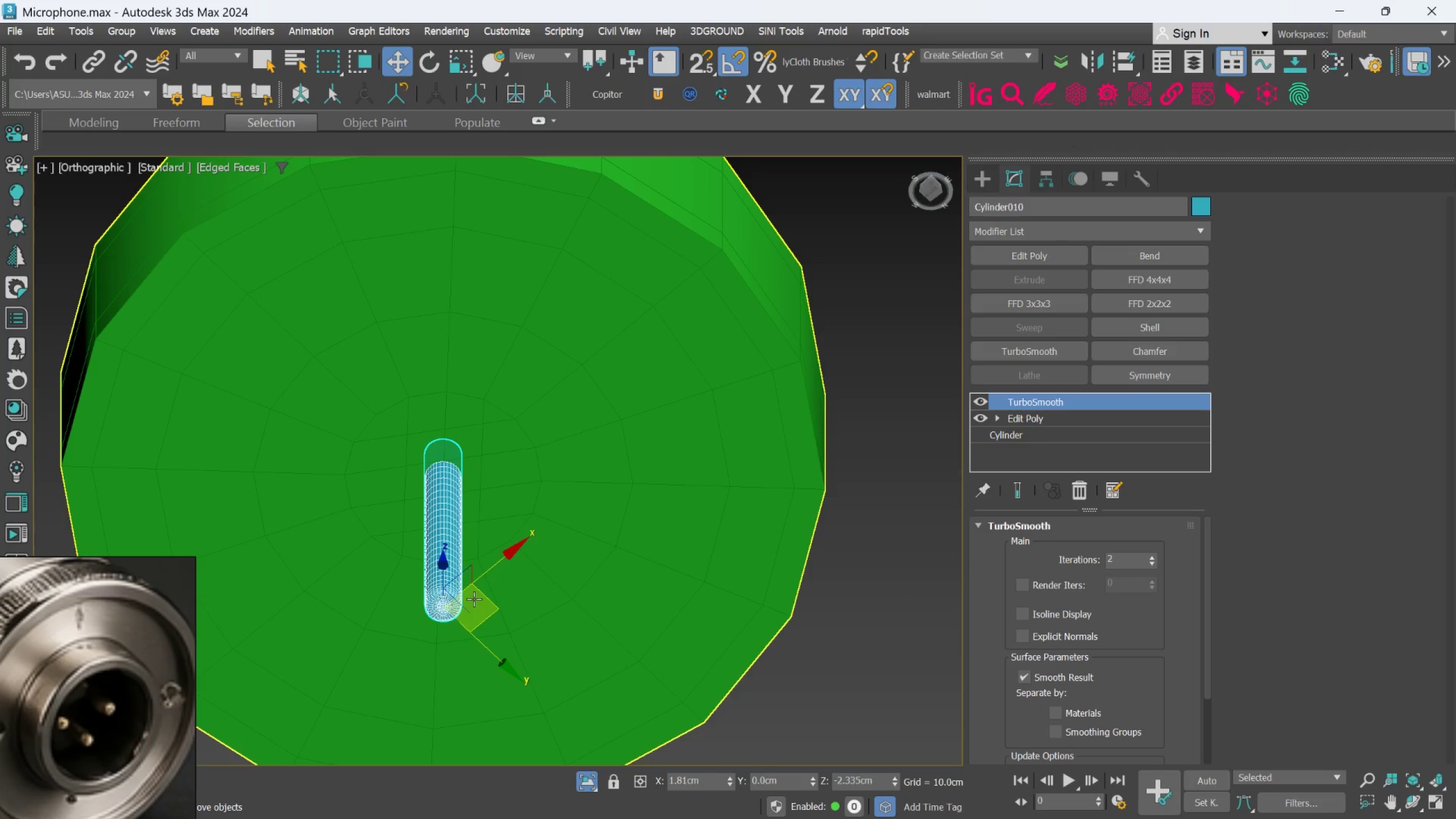 
left_click_drag(start_coordinate=[474, 599], to_coordinate=[453, 598])
 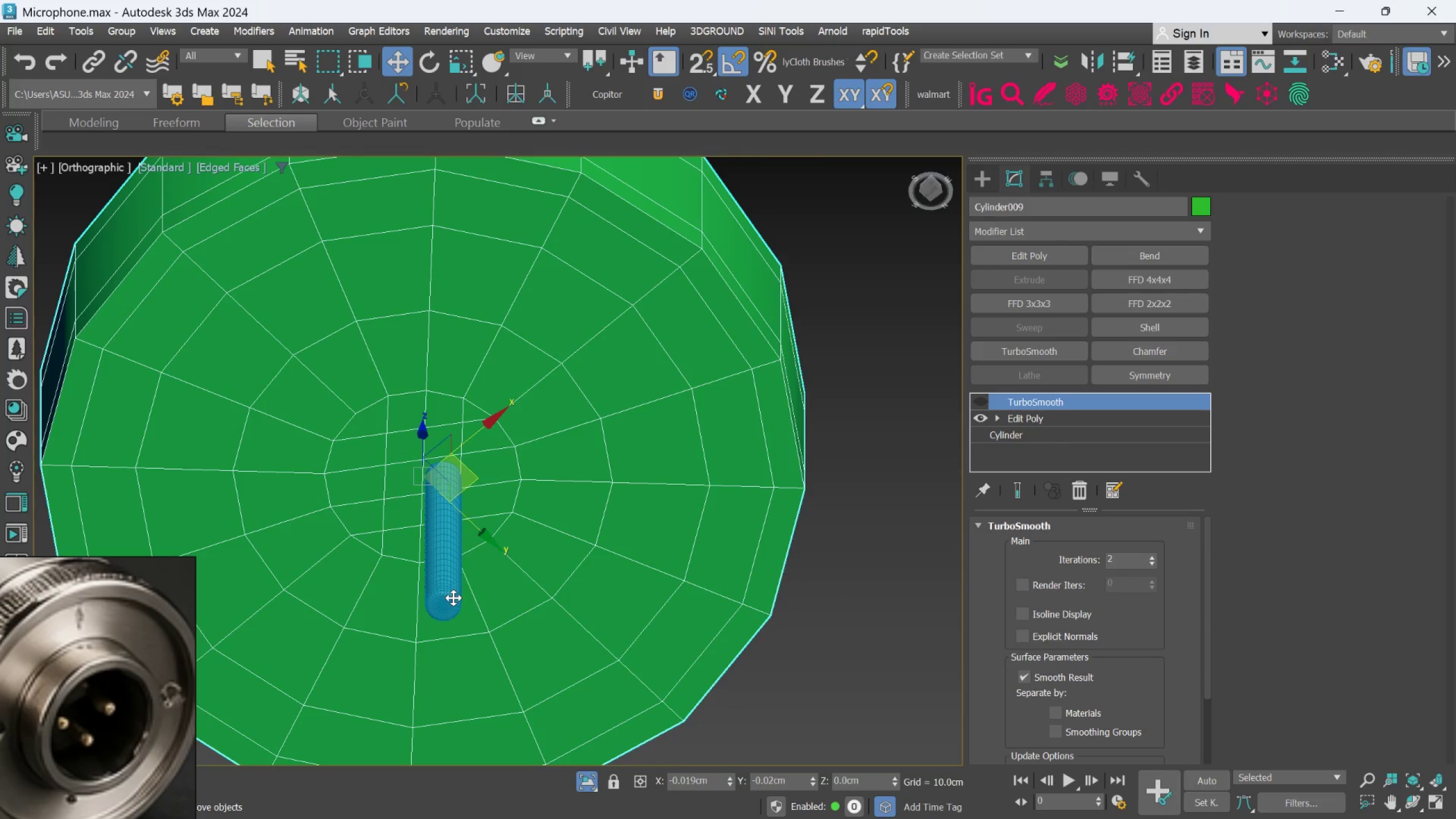 
key(Control+Z)
 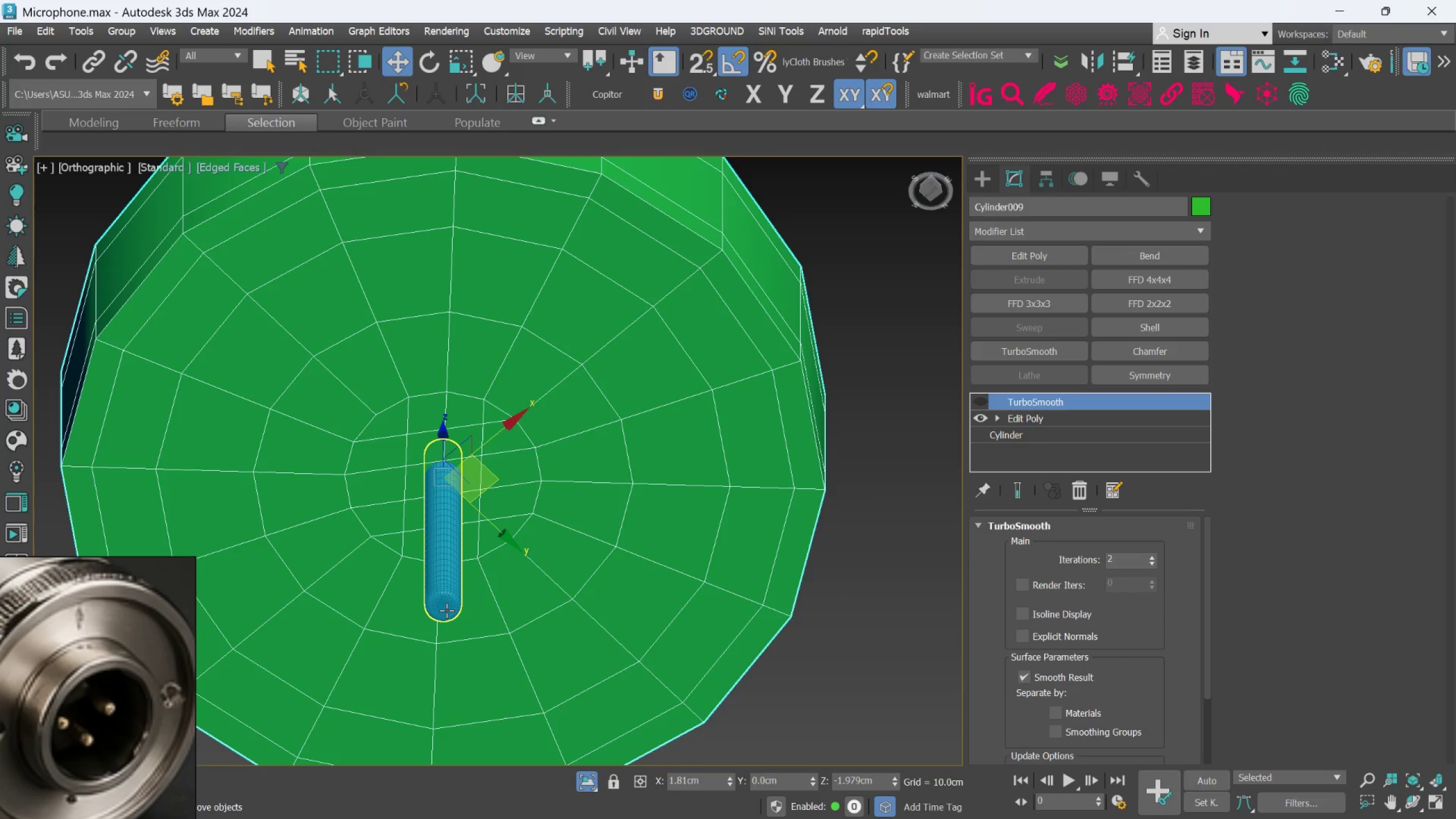 
left_click([447, 609])
 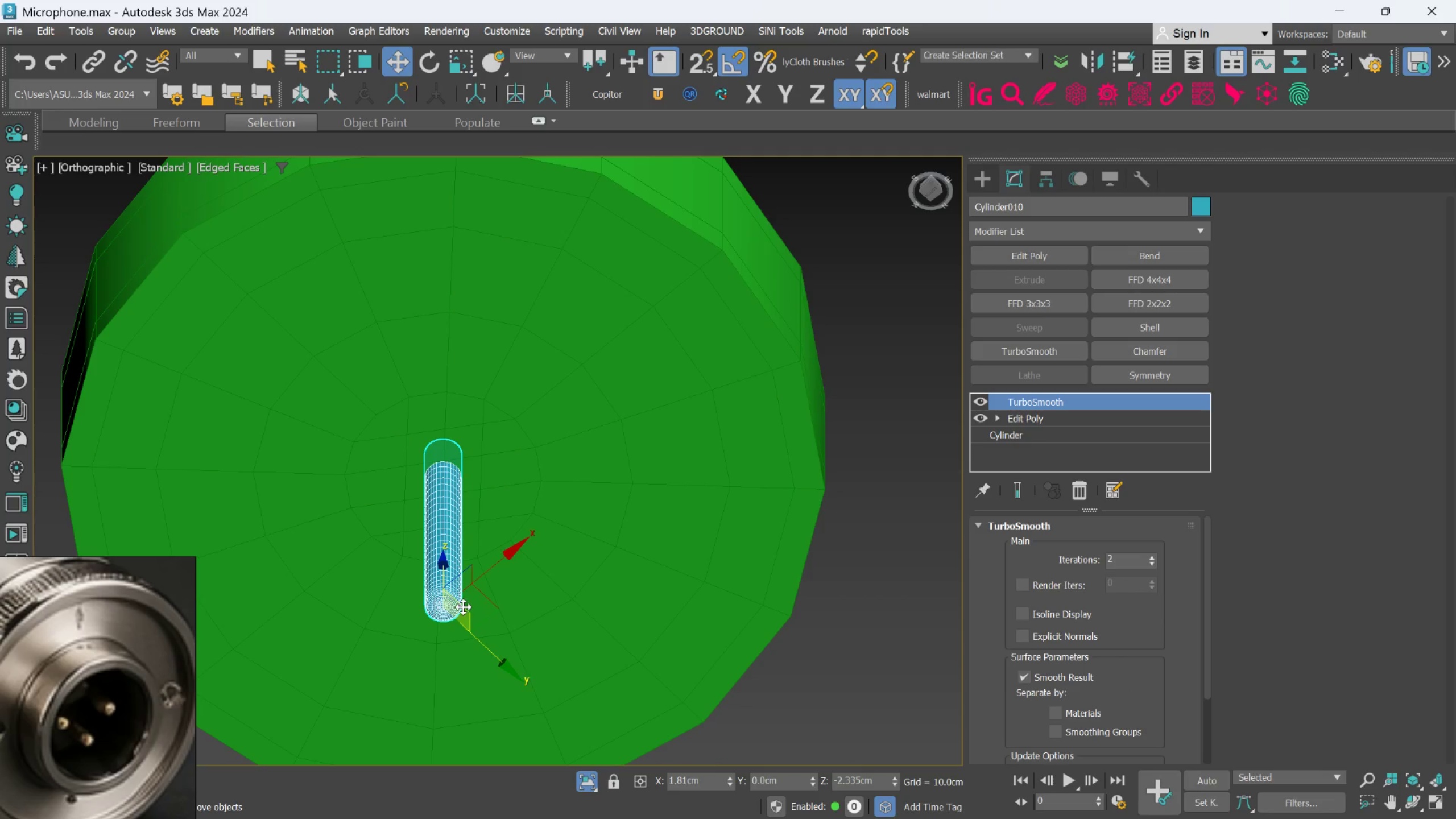 
left_click_drag(start_coordinate=[460, 609], to_coordinate=[377, 610])
 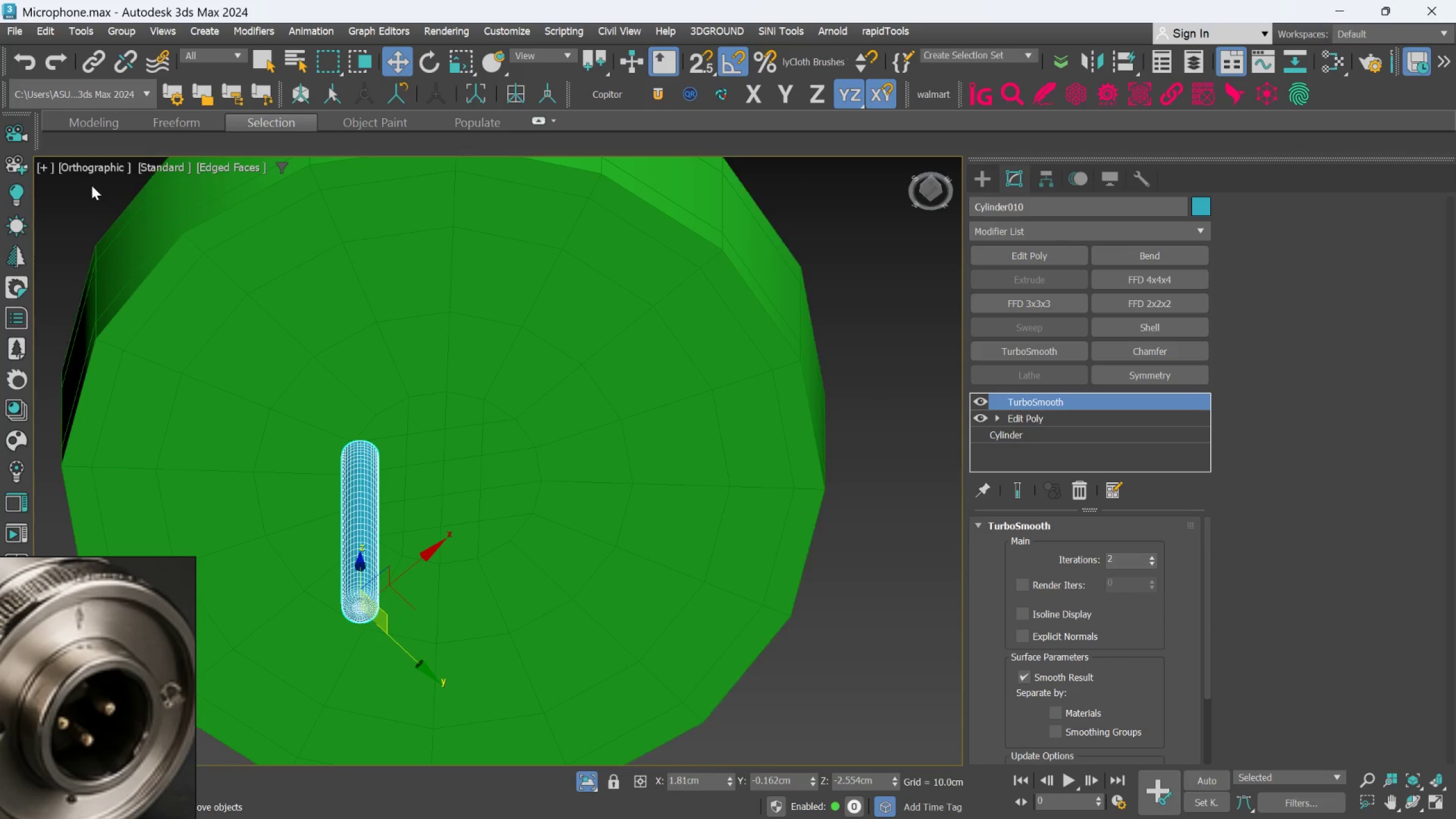 
left_click([92, 172])
 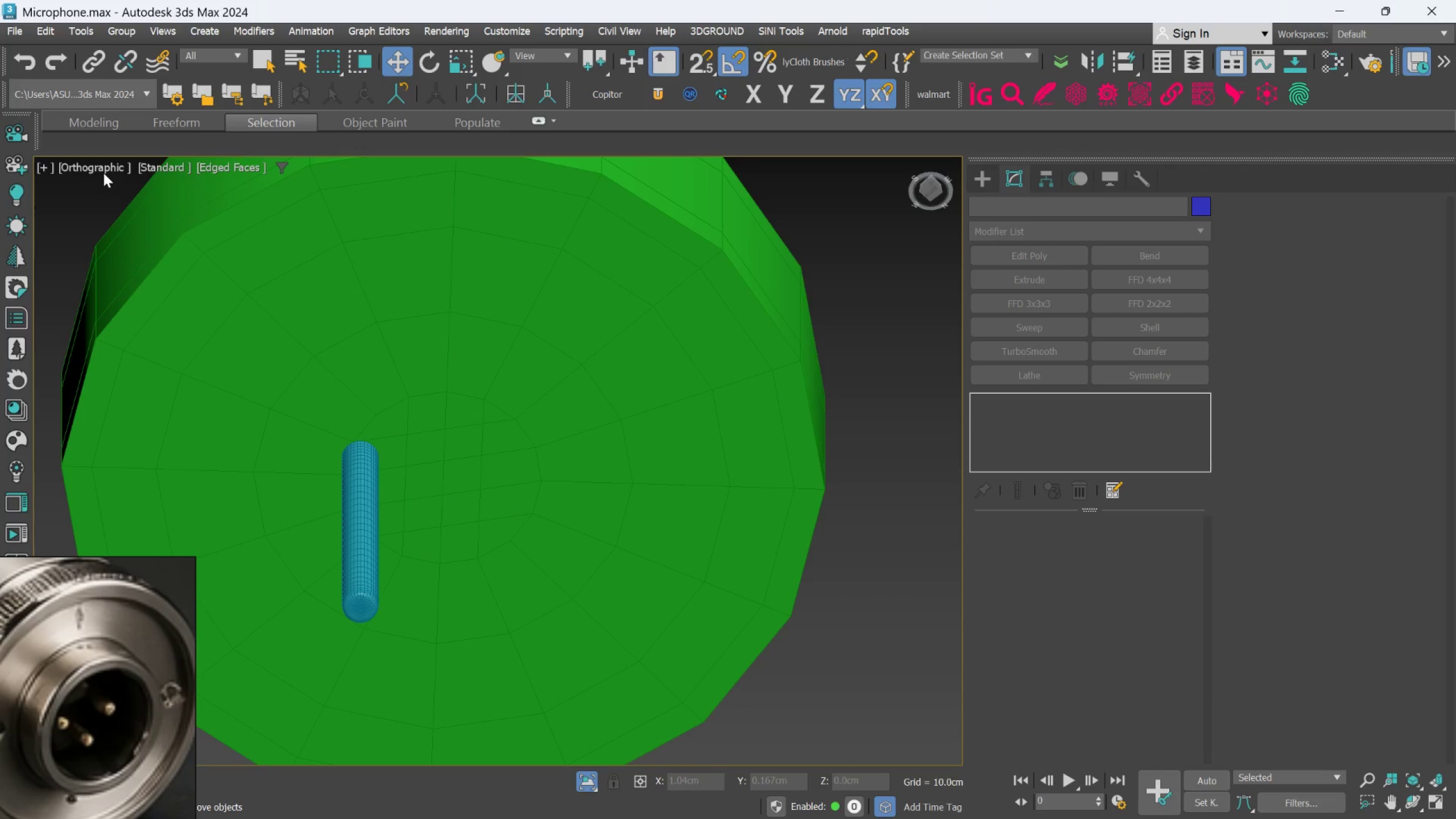 
left_click([102, 170])
 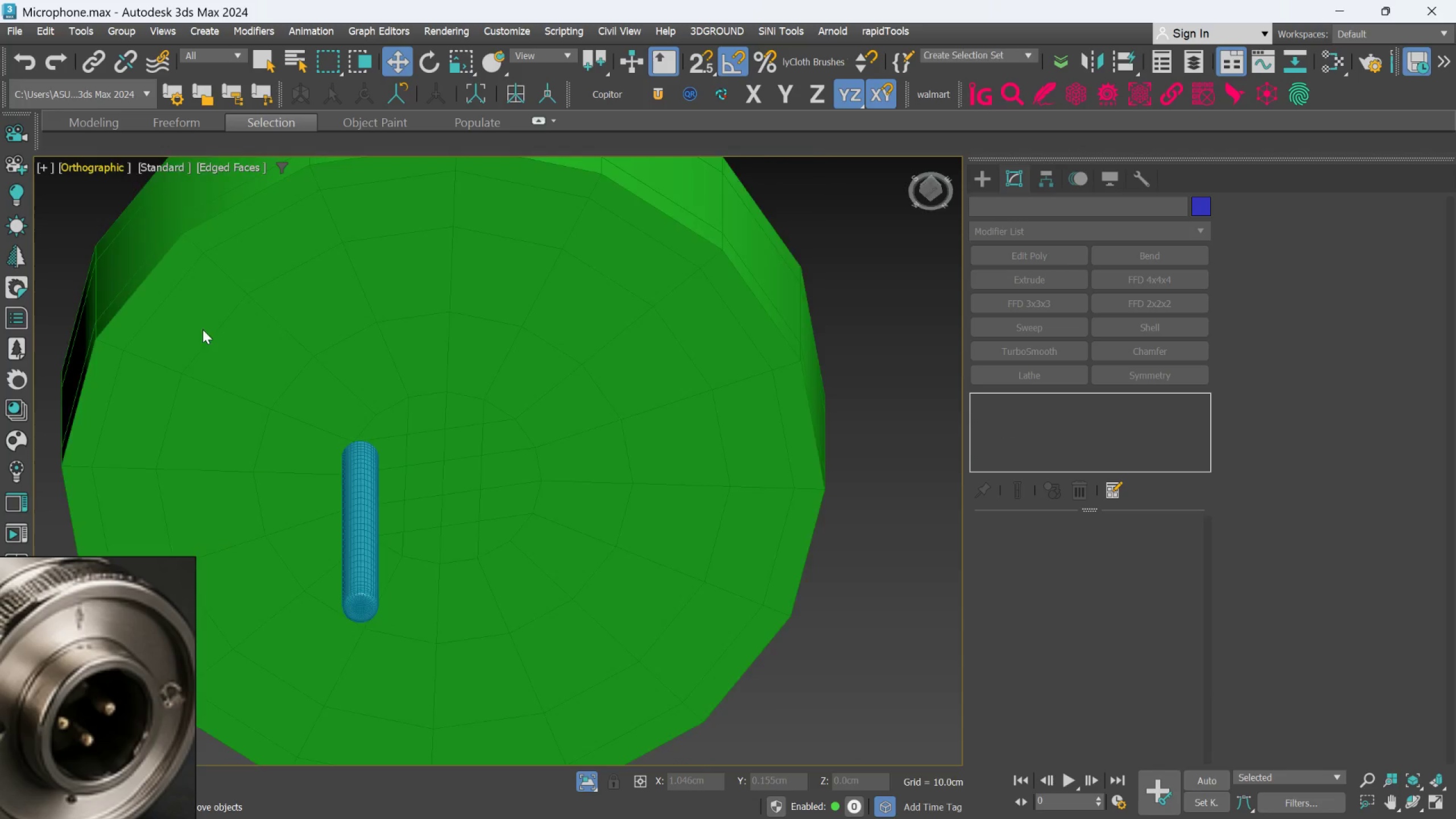 
scroll: coordinate [325, 408], scroll_direction: up, amount: 23.0
 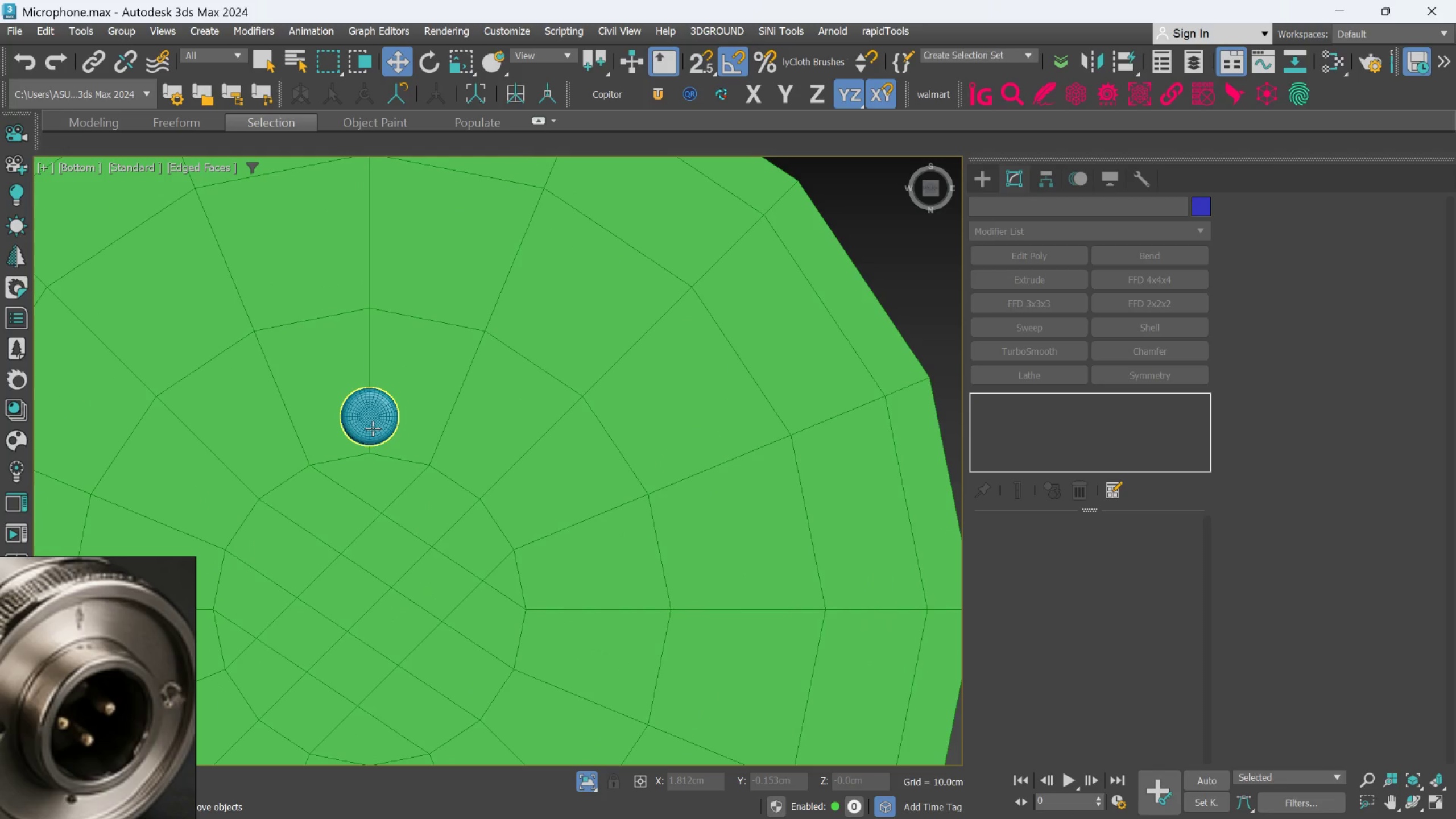 
left_click([373, 428])
 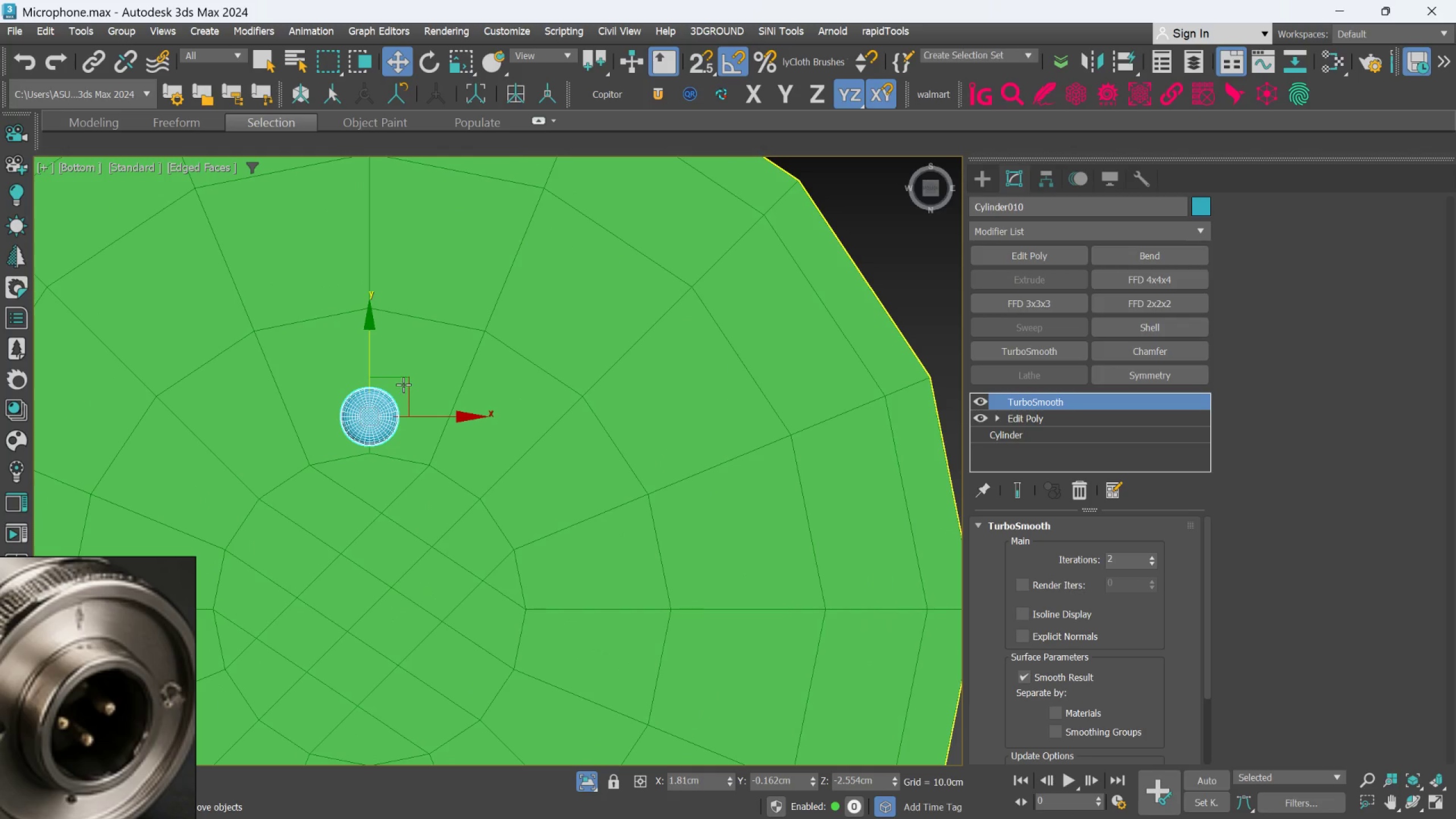 
scroll: coordinate [405, 383], scroll_direction: down, amount: 1.0
 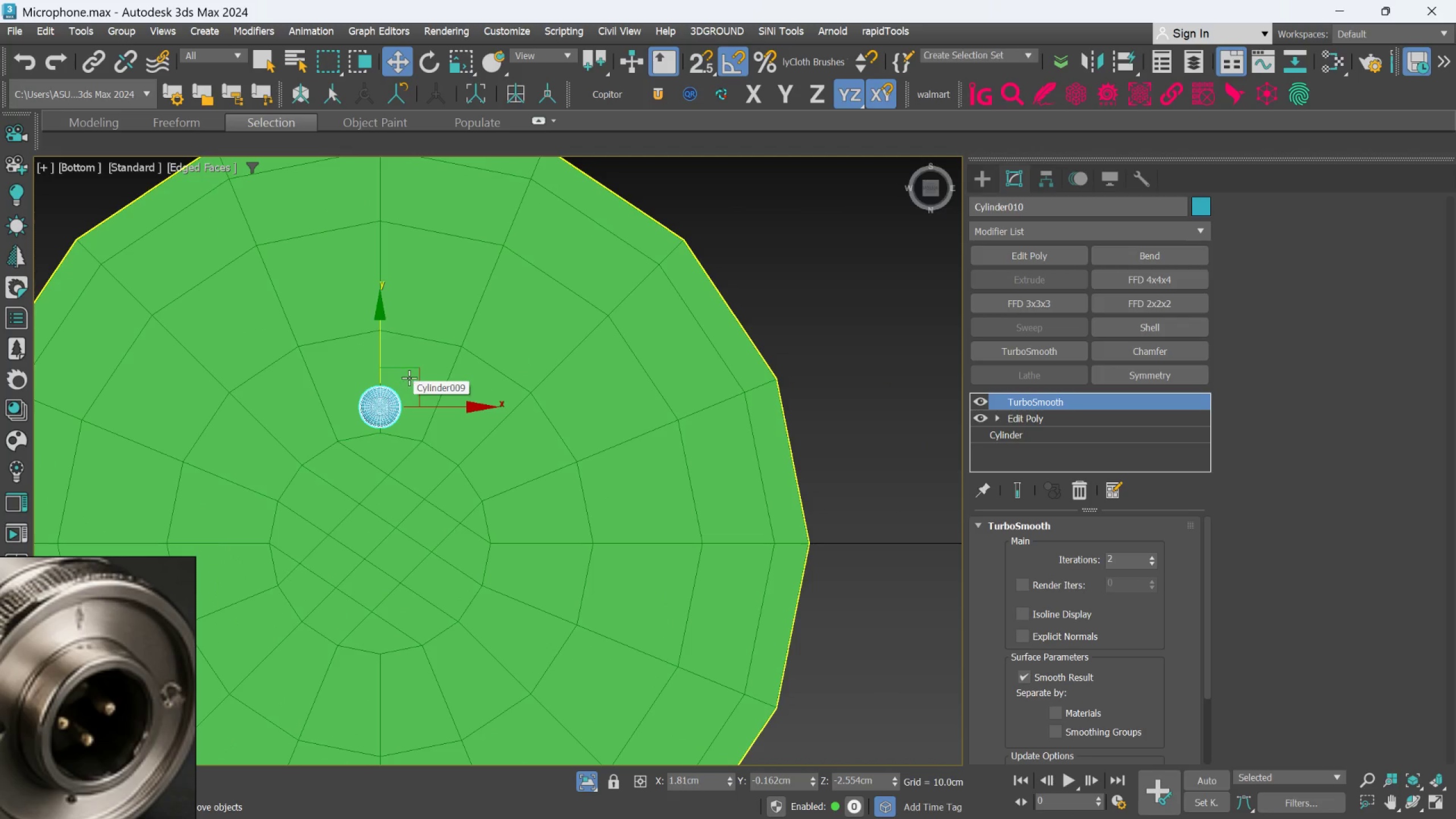 
left_click_drag(start_coordinate=[413, 370], to_coordinate=[425, 437])
 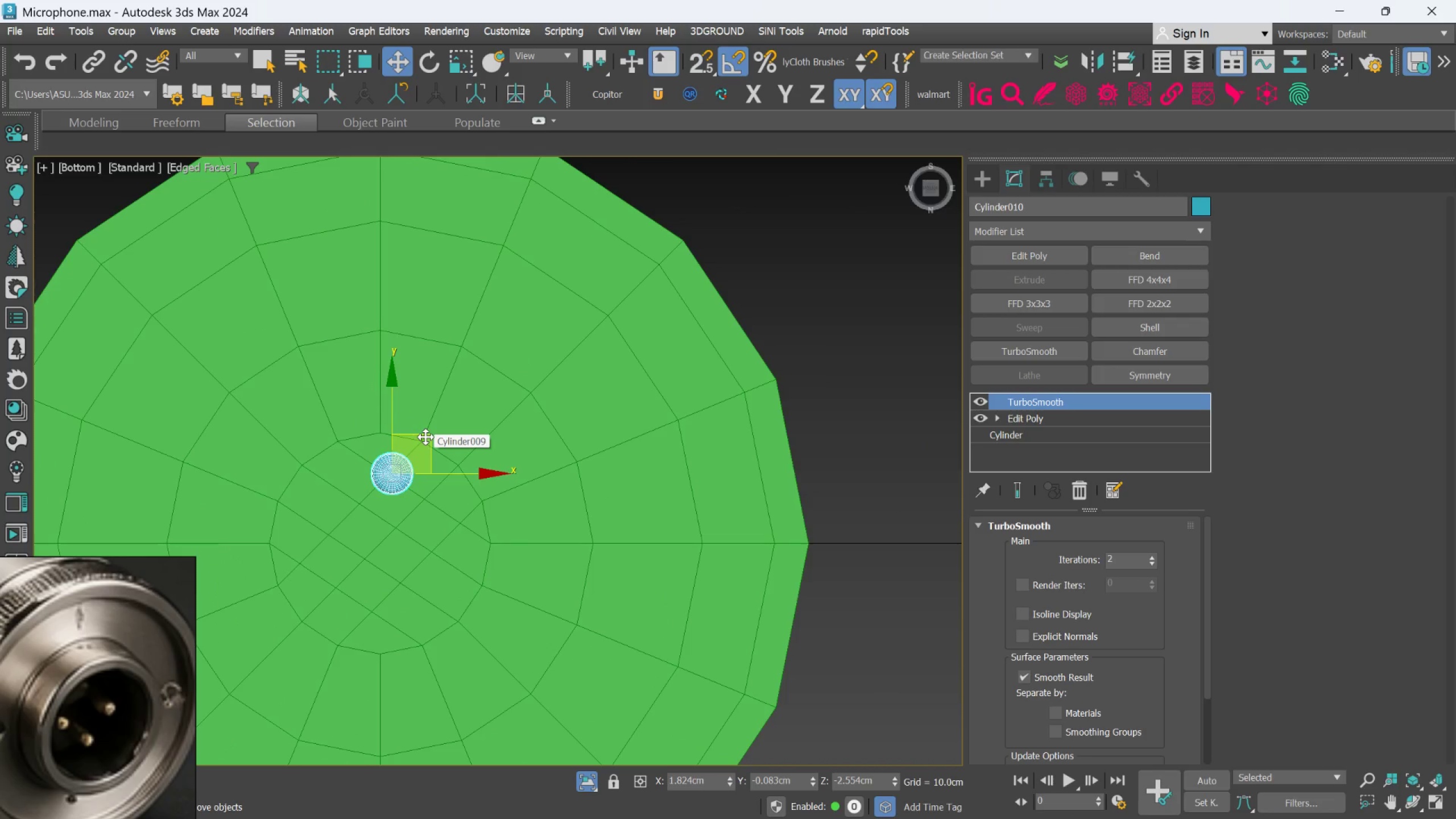 
hold_key(key=ShiftLeft, duration=5.19)
left_click_drag(start_coordinate=[425, 436], to_coordinate=[485, 571])
 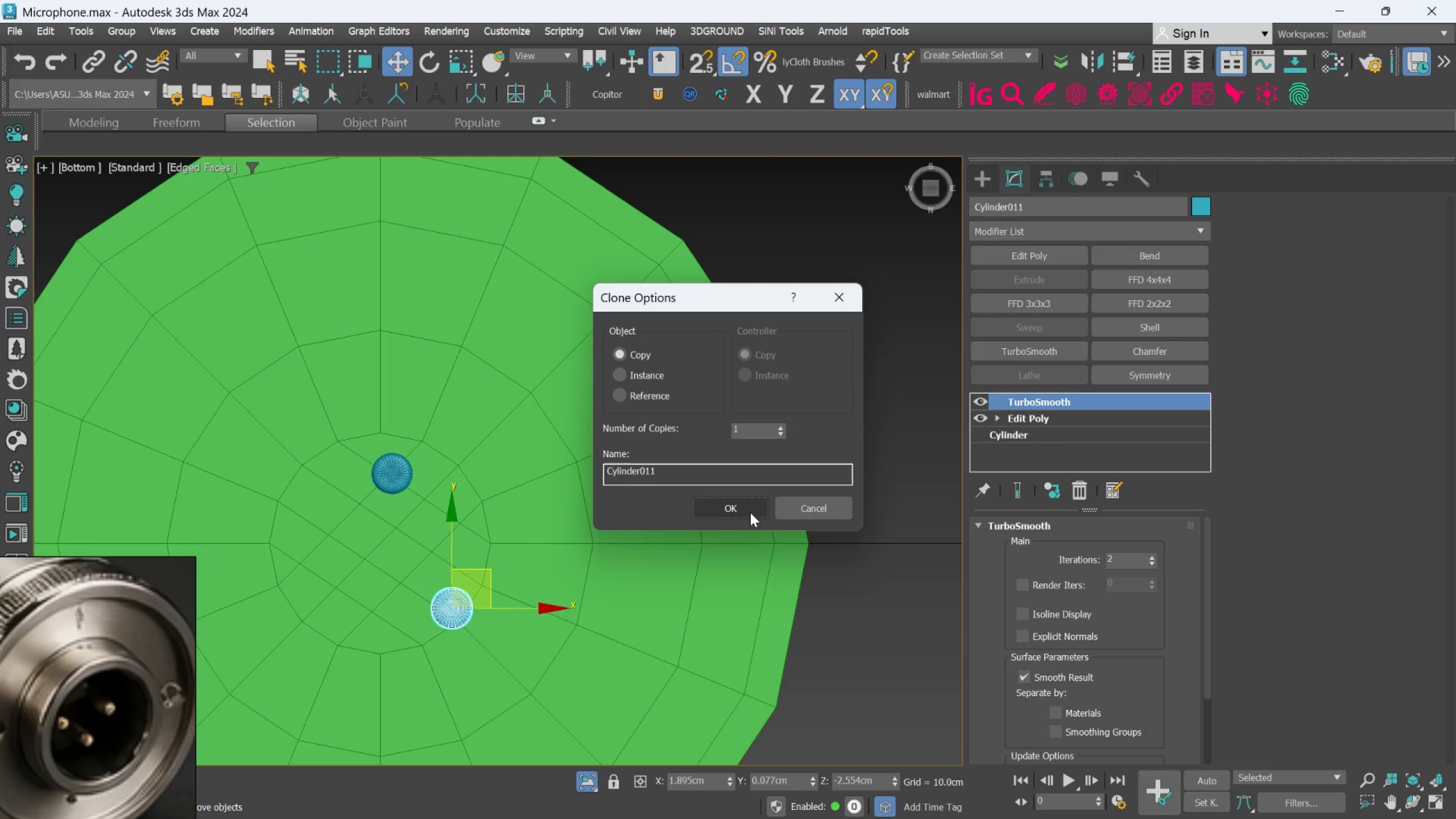 
left_click([750, 512])
 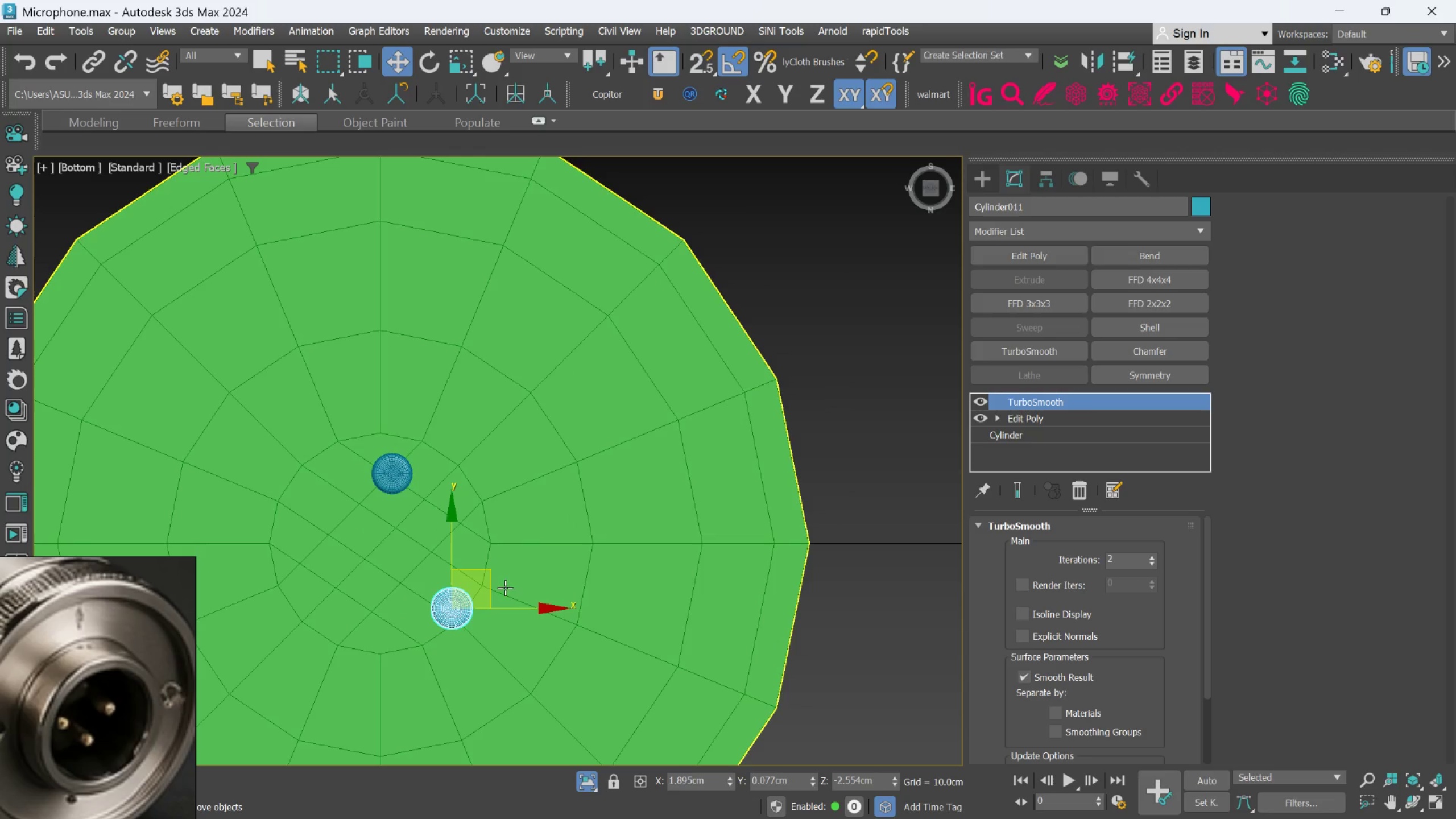 
hold_key(key=ShiftLeft, duration=0.88)
left_click_drag(start_coordinate=[486, 576], to_coordinate=[410, 551])
 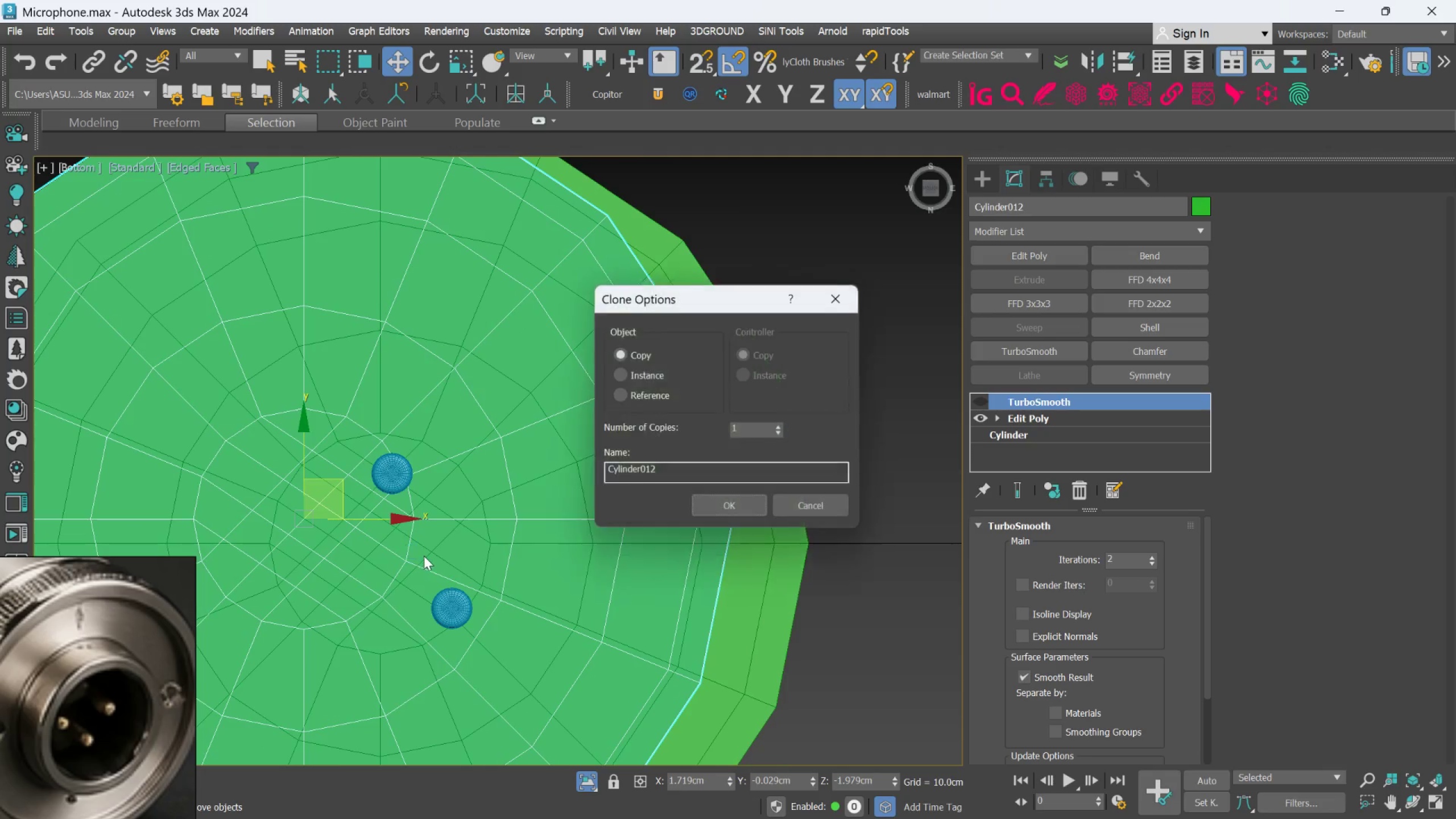 
key(Control+ControlLeft)
 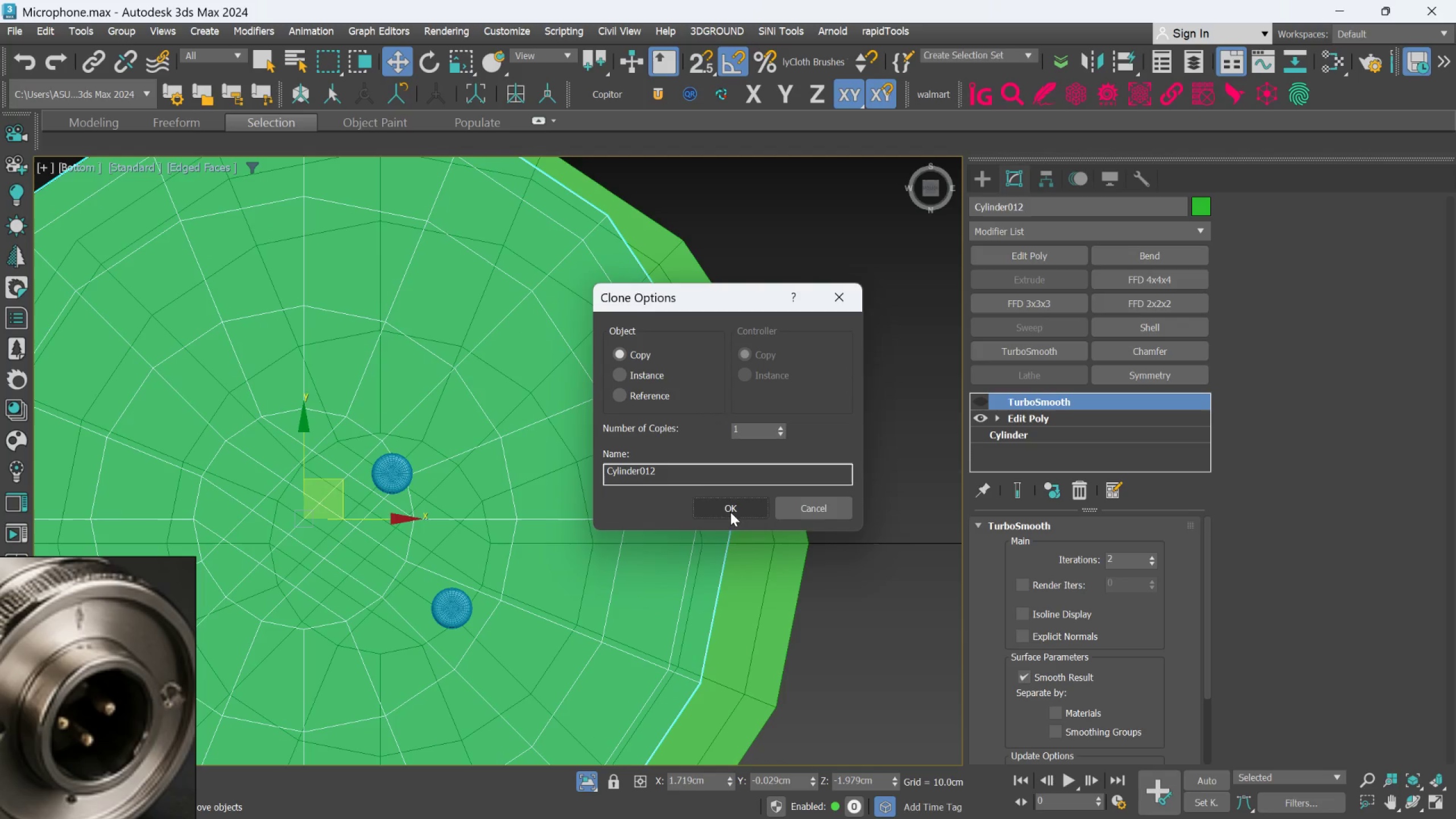 
left_click([797, 511])
 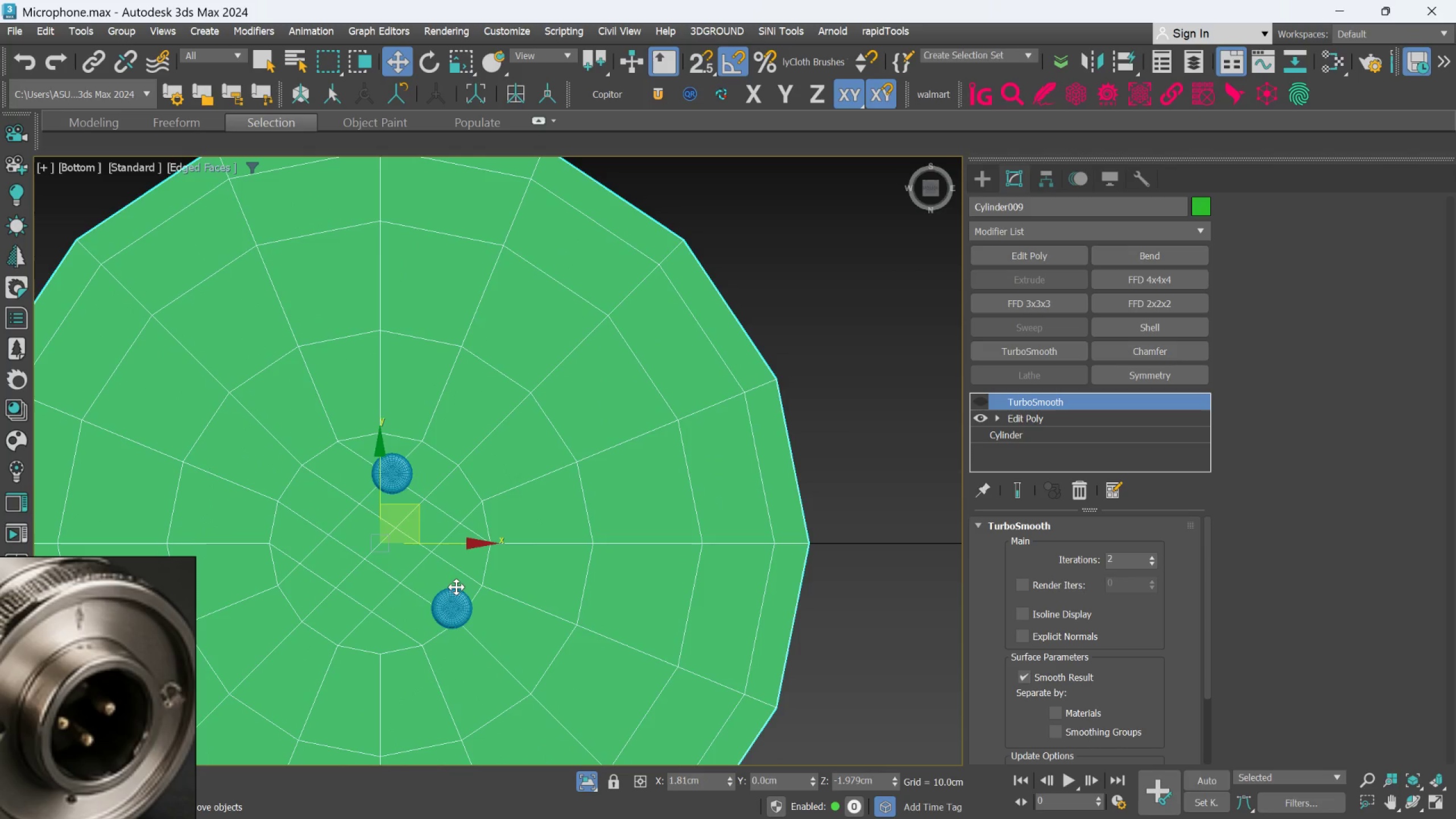 
left_click([456, 602])
 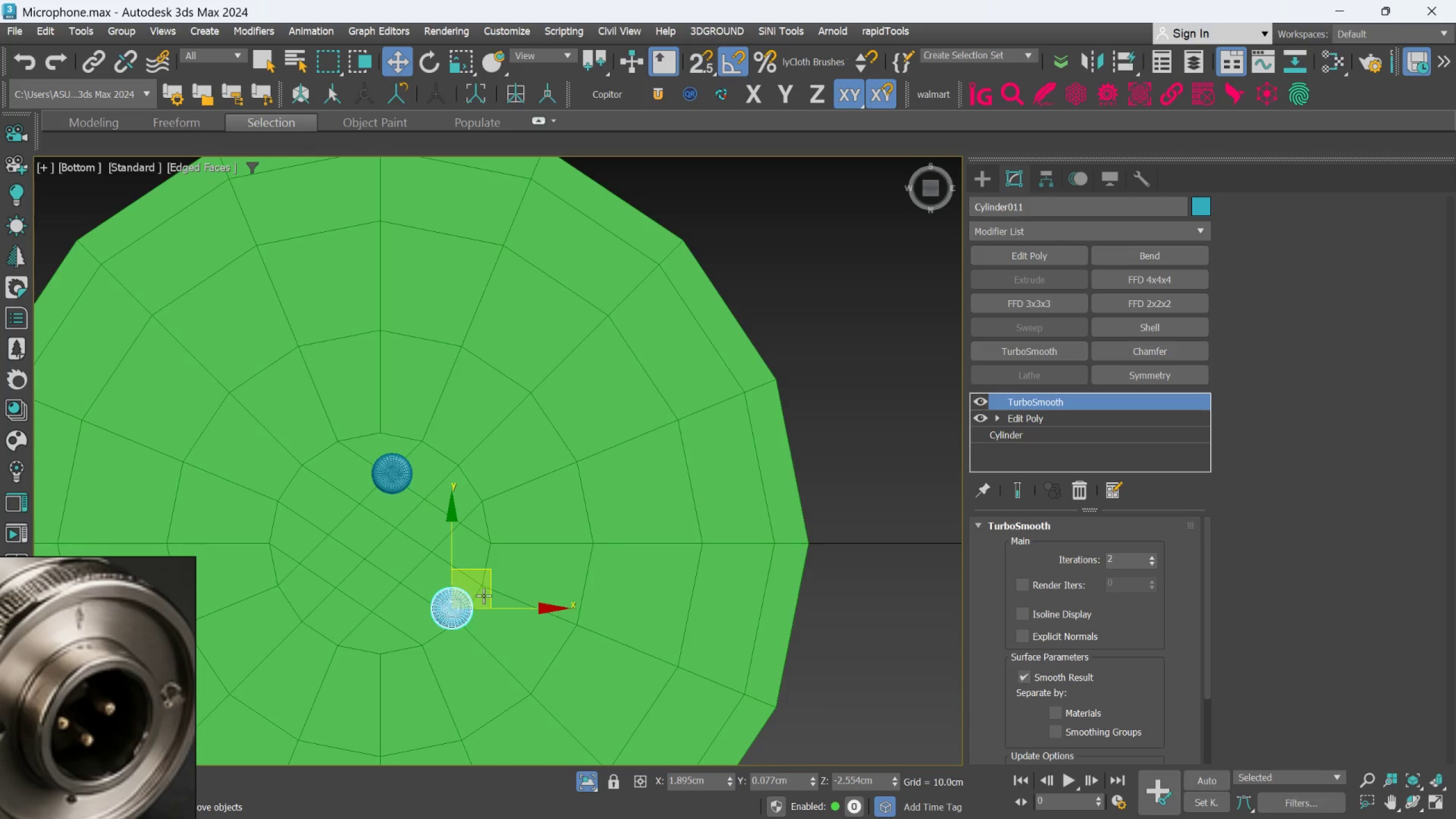 
hold_key(key=ShiftLeft, duration=2.09)
left_click_drag(start_coordinate=[489, 578], to_coordinate=[353, 532])
 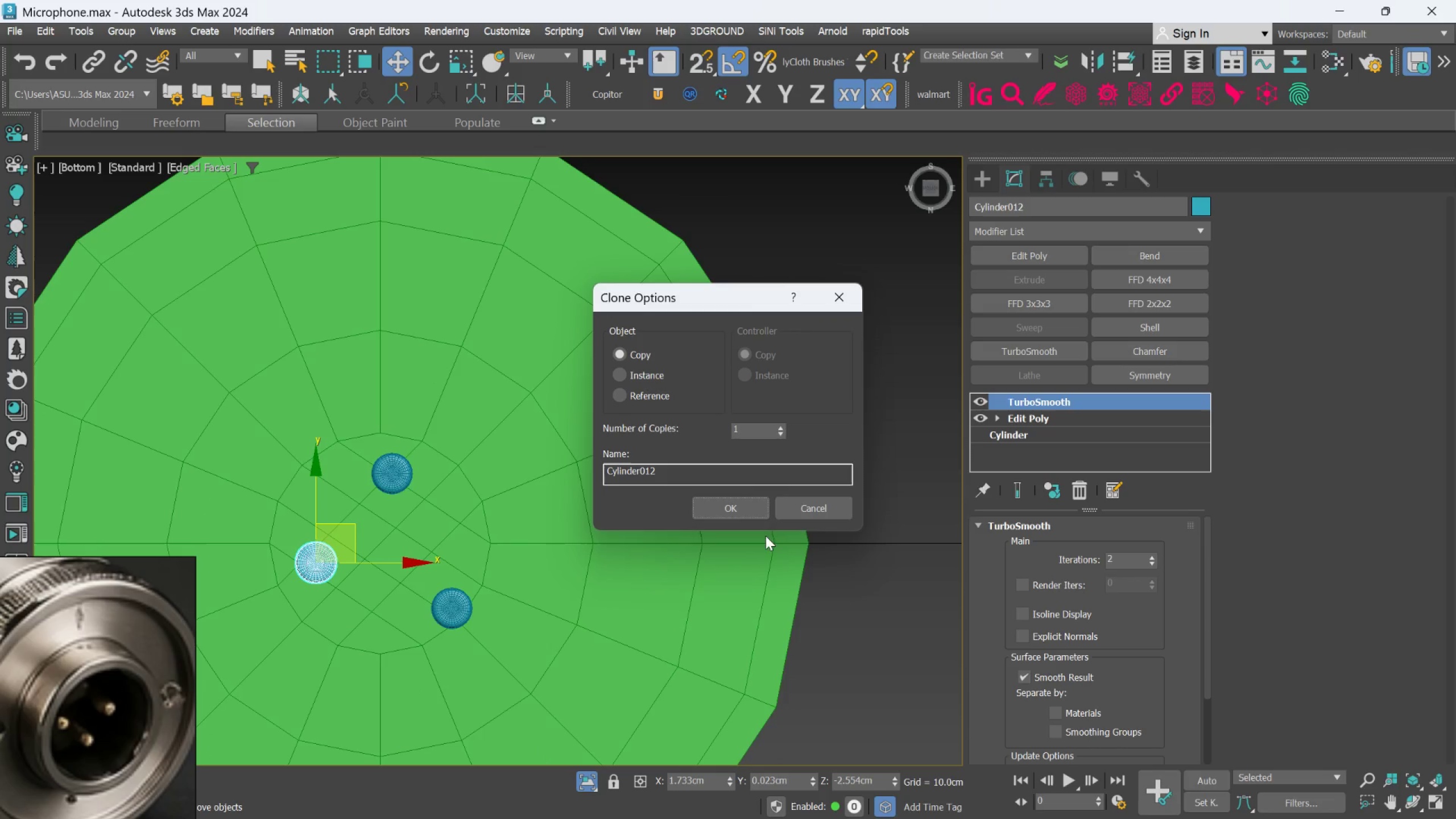 
left_click([742, 507])
 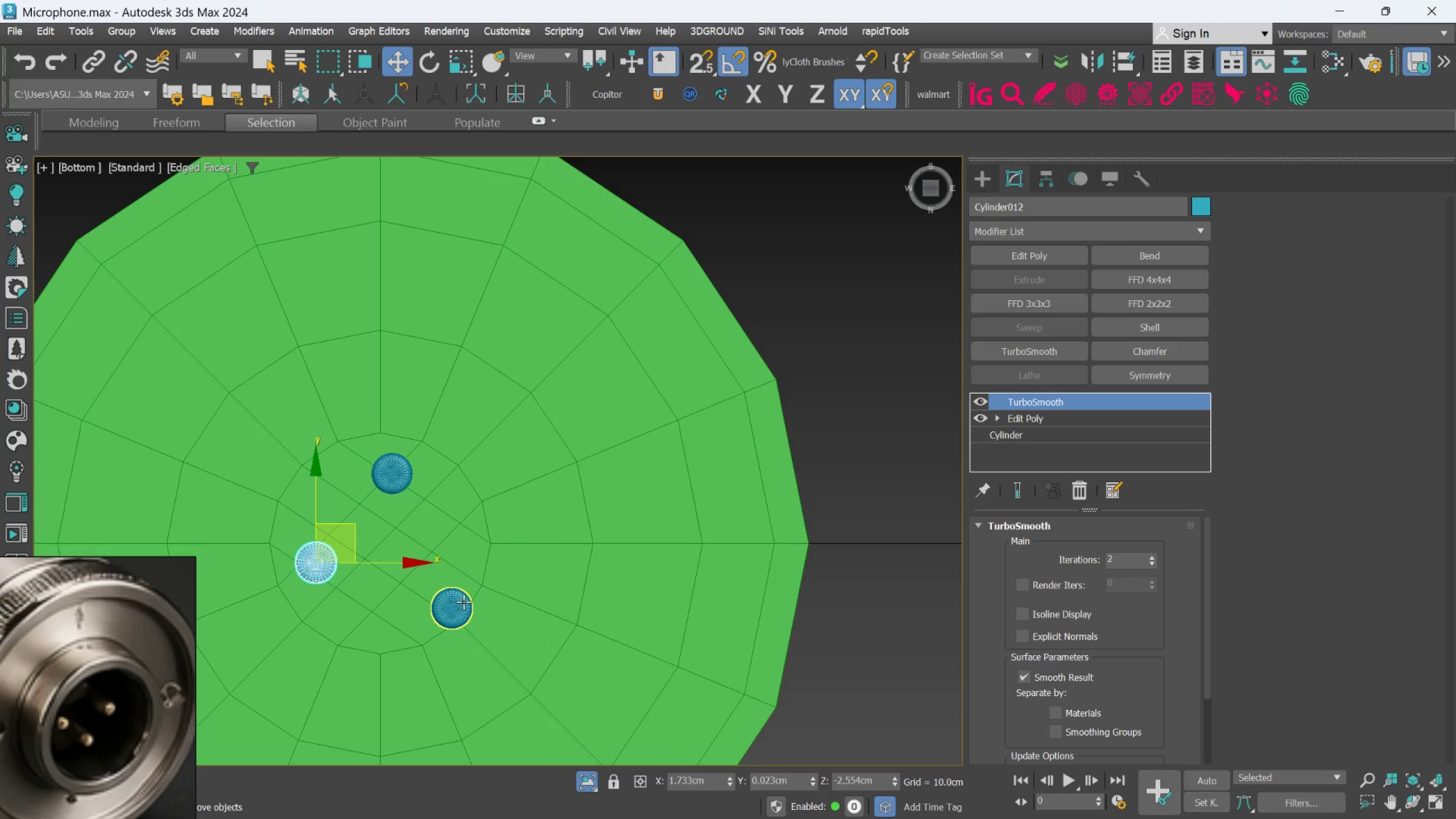 
left_click([462, 603])
 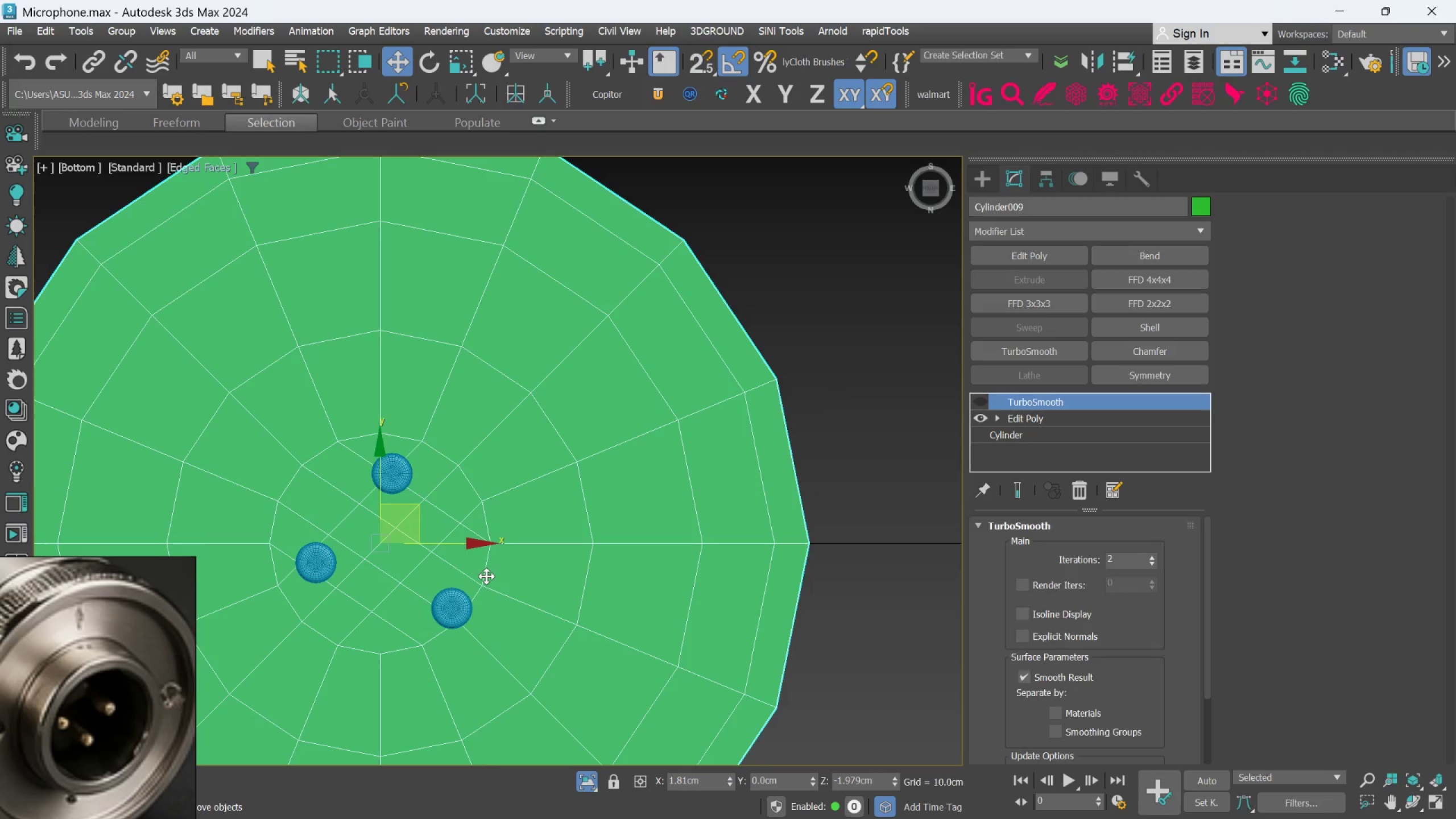 
key(Control+Z)
 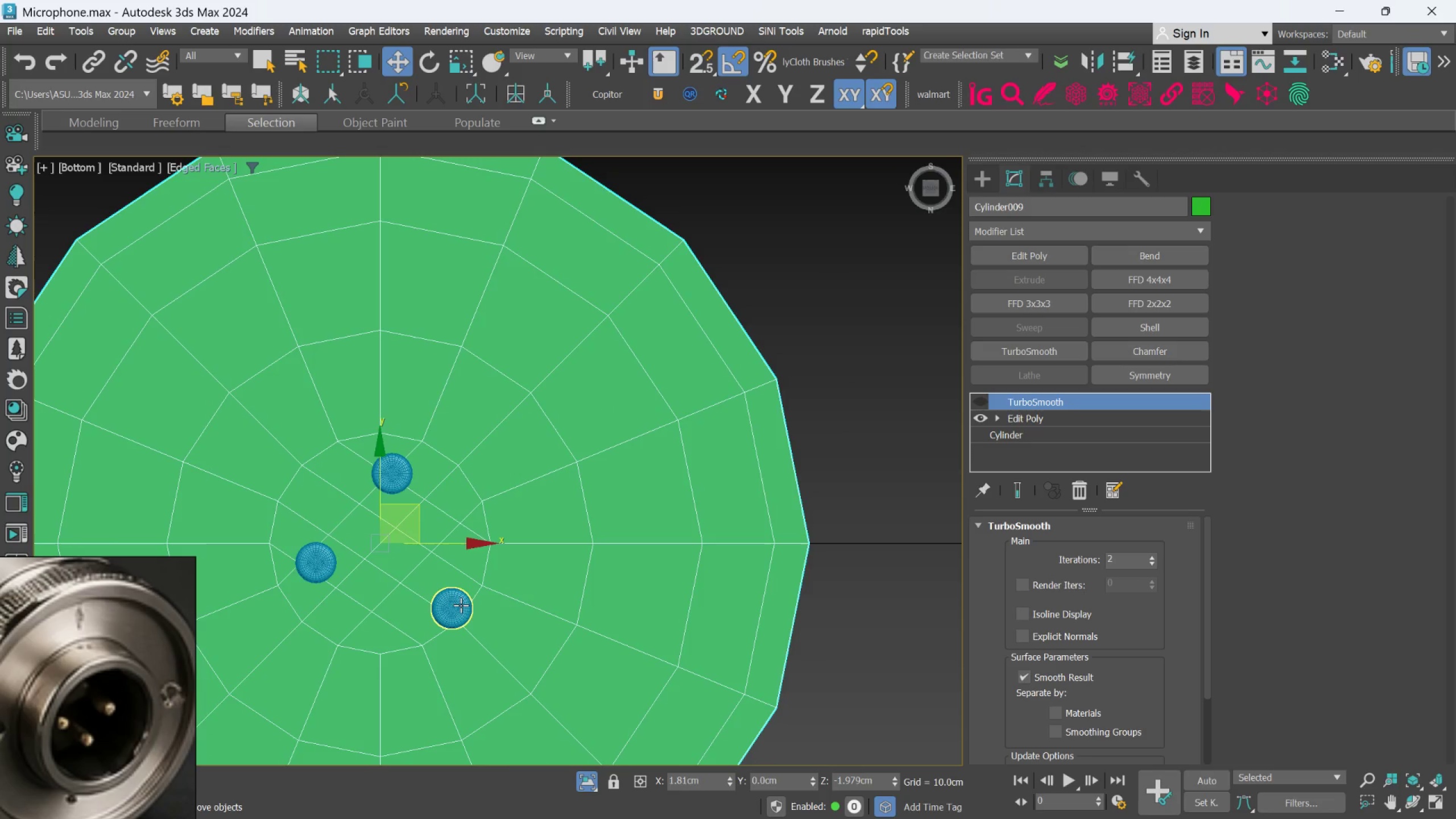 
left_click([460, 606])
 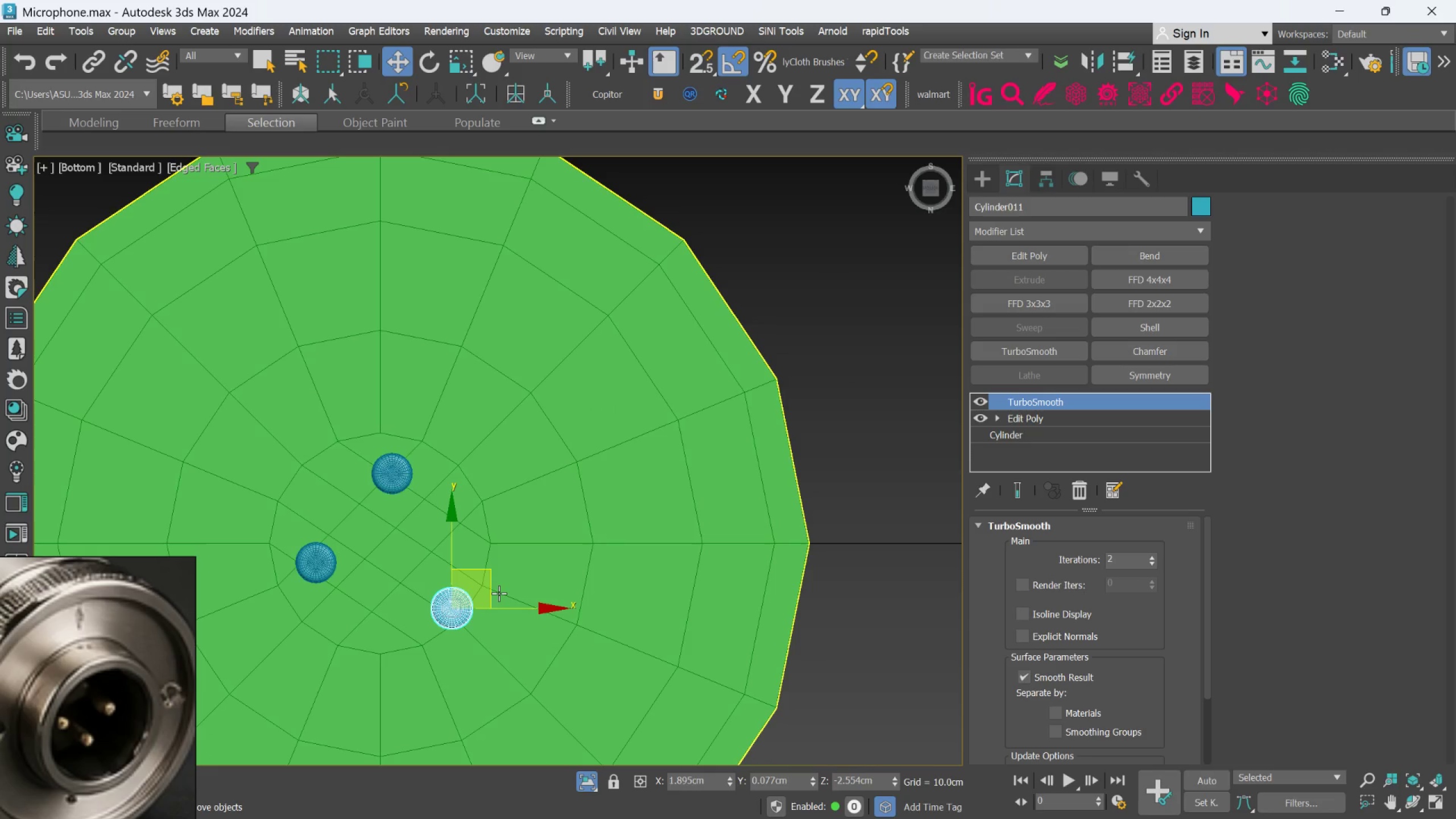 
key(Control+Z)
 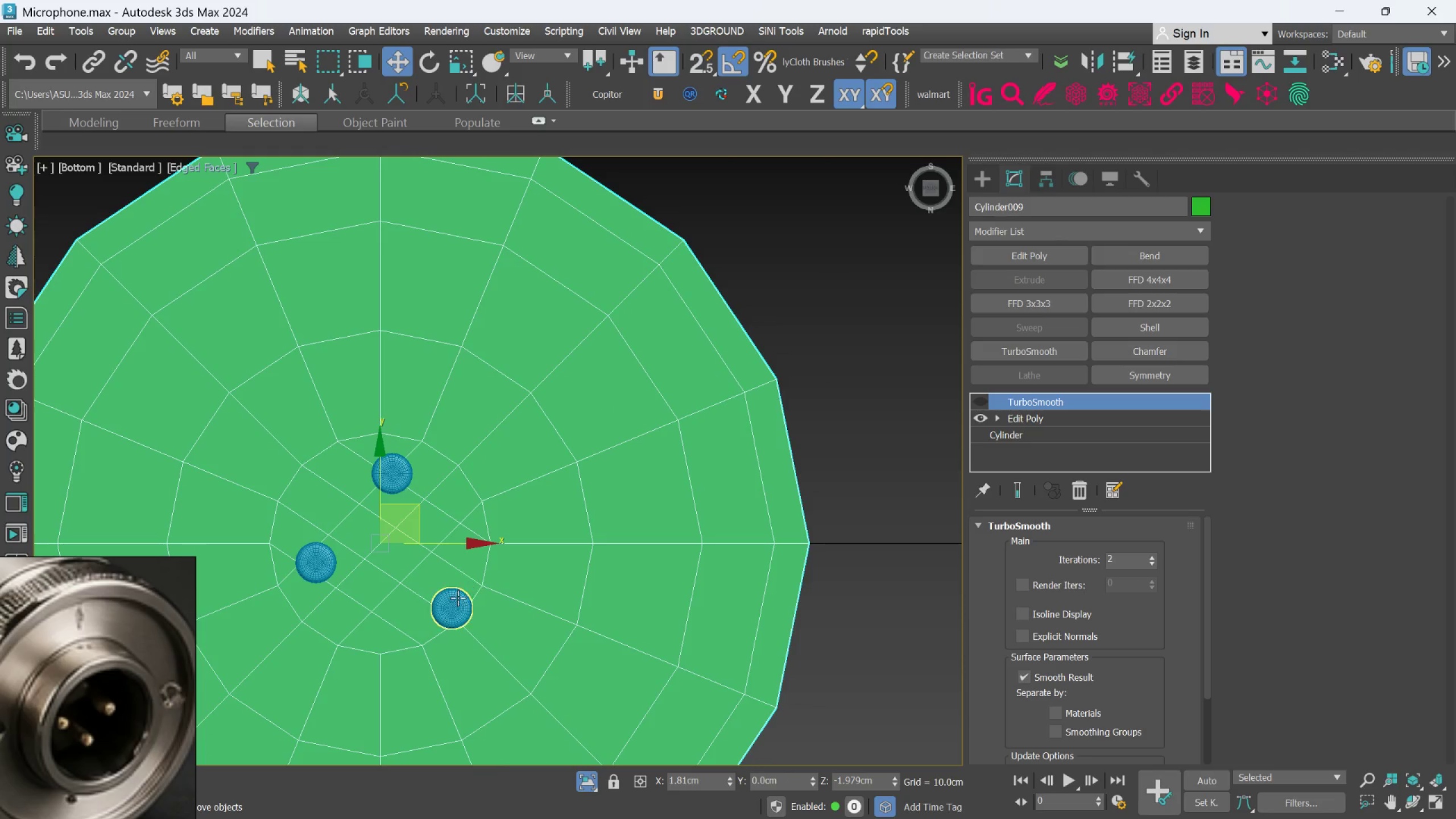 
left_click([457, 599])
 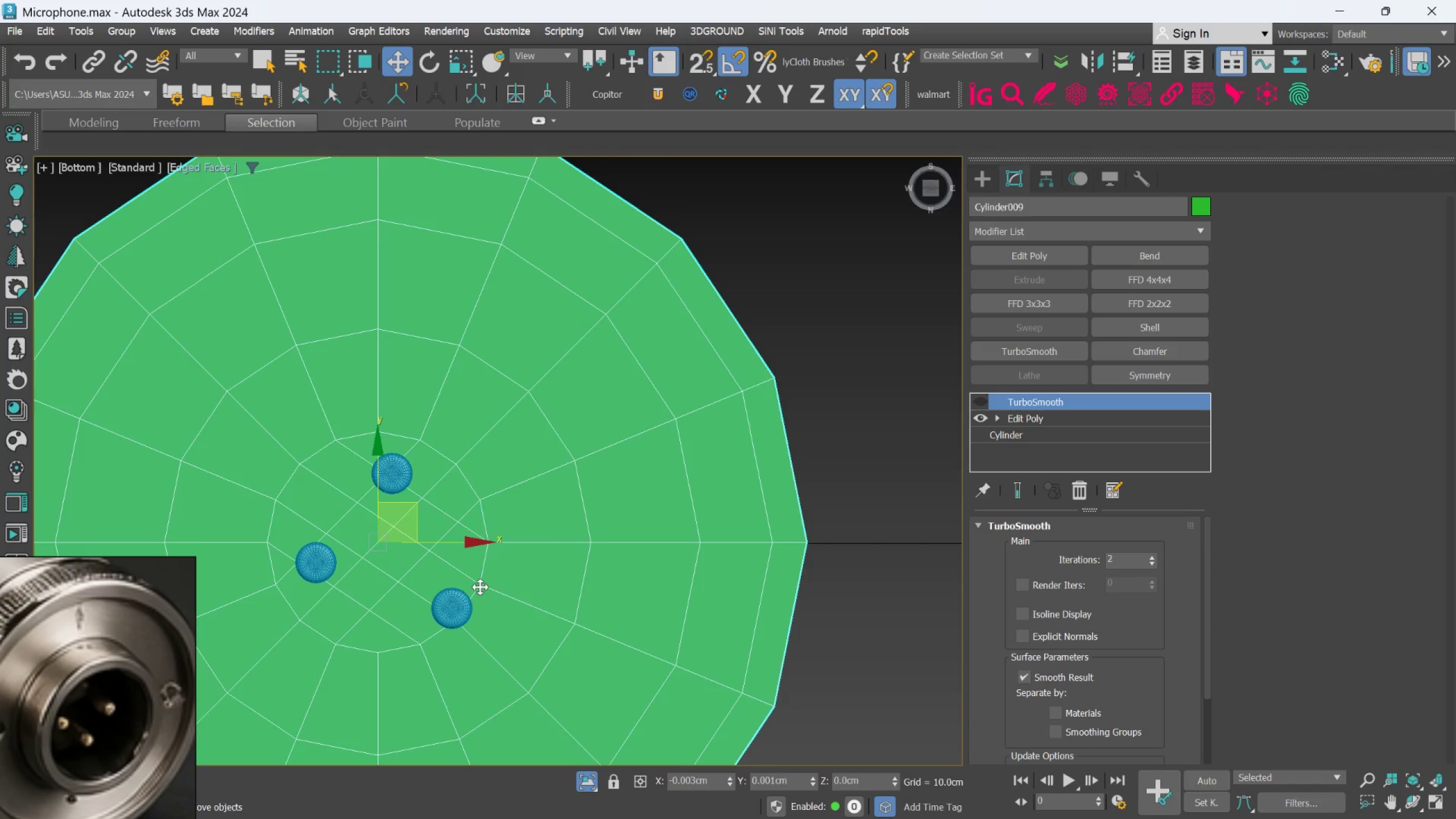 
key(Control+Z)
 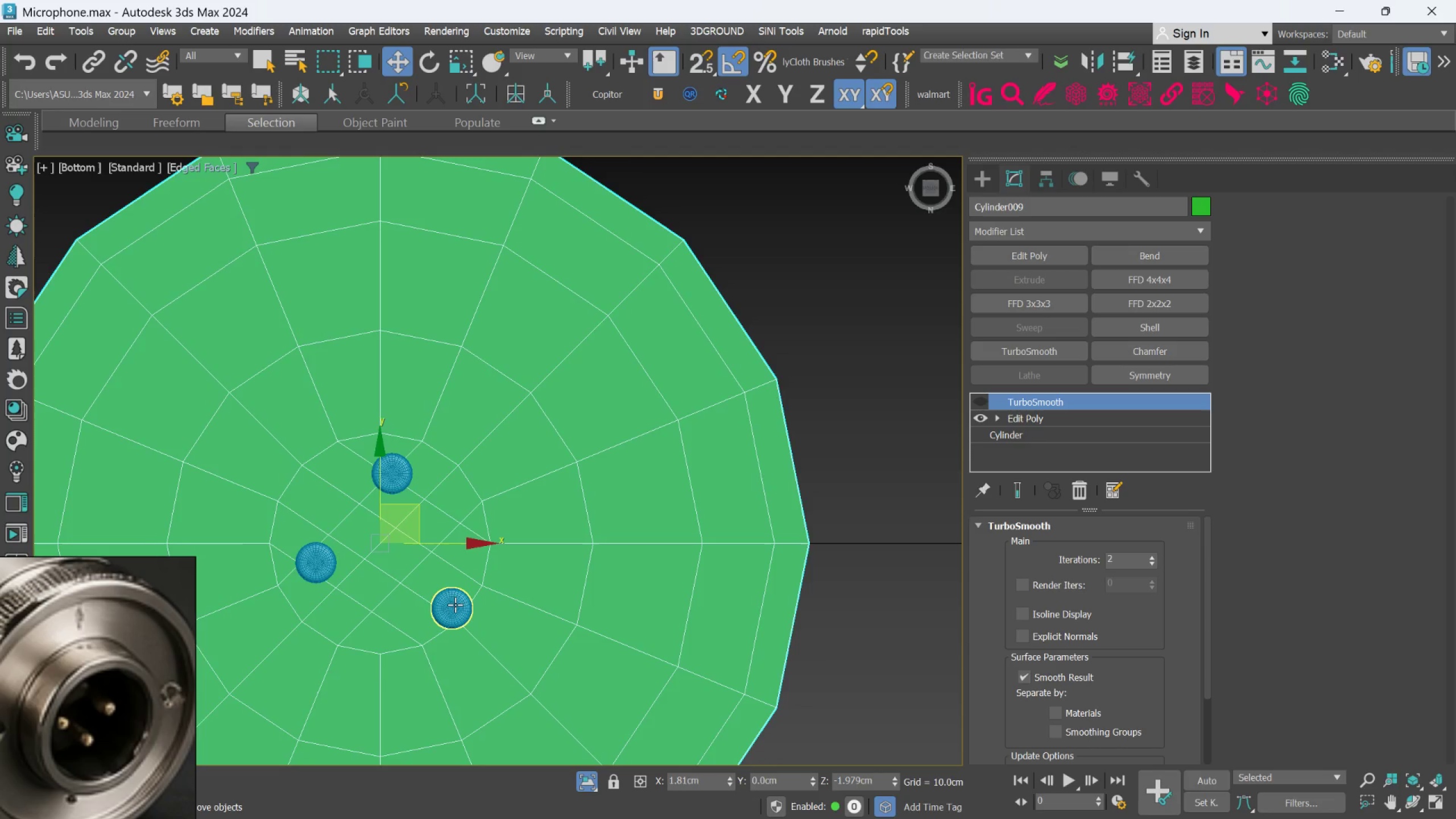 
left_click([455, 605])
 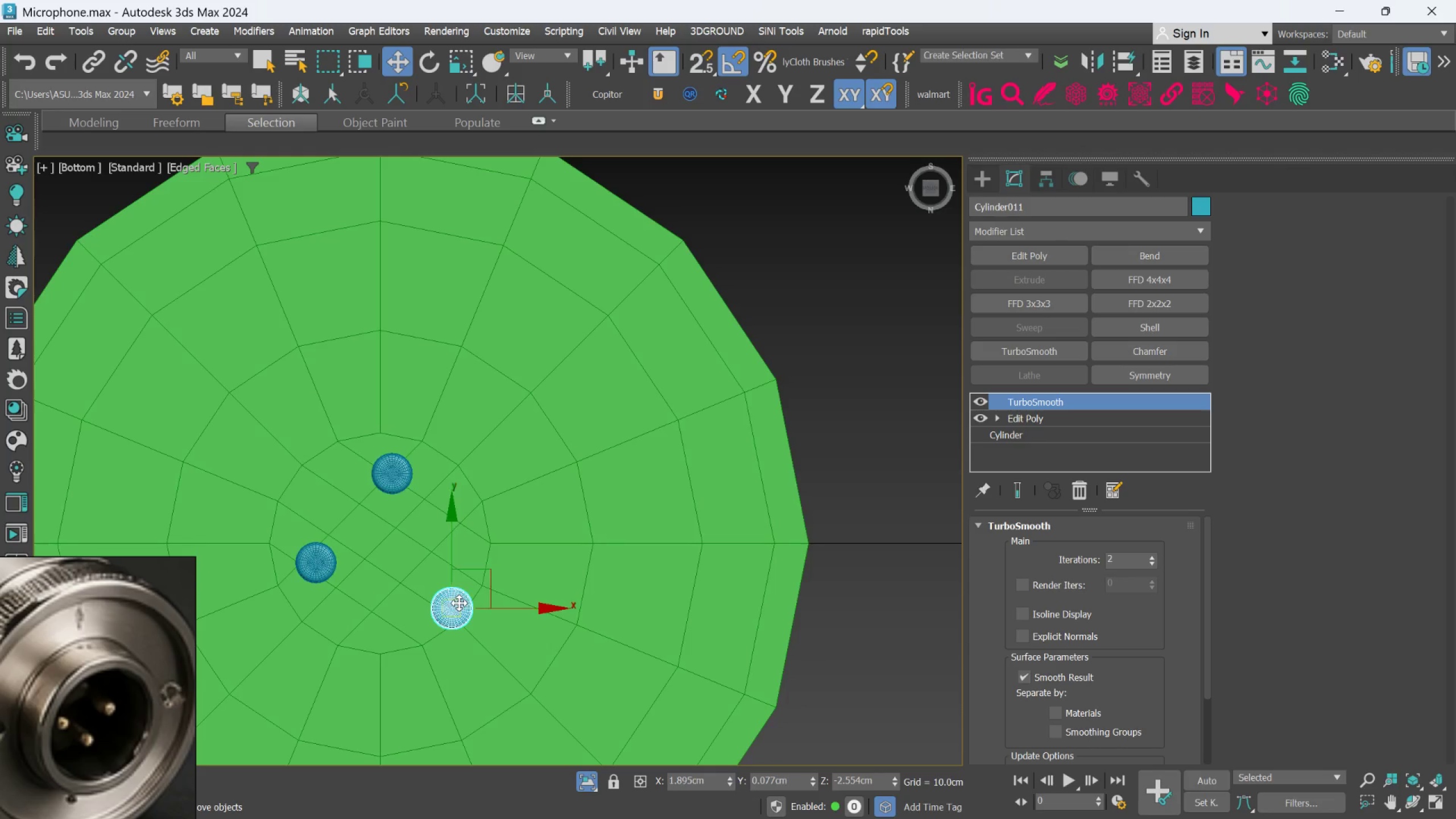 
left_click_drag(start_coordinate=[459, 603], to_coordinate=[423, 565])
 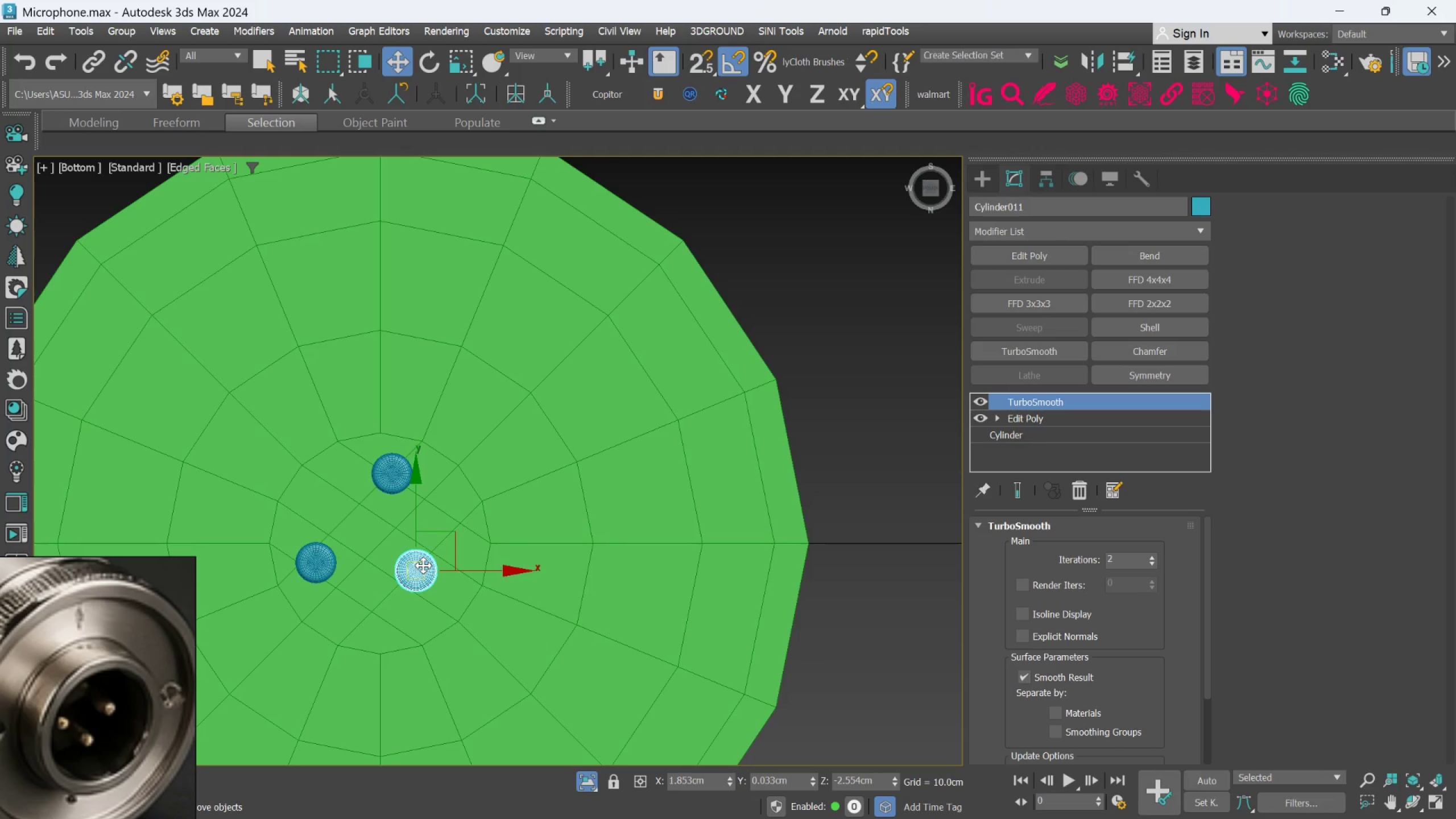 
hold_key(key=AltLeft, duration=1.47)
 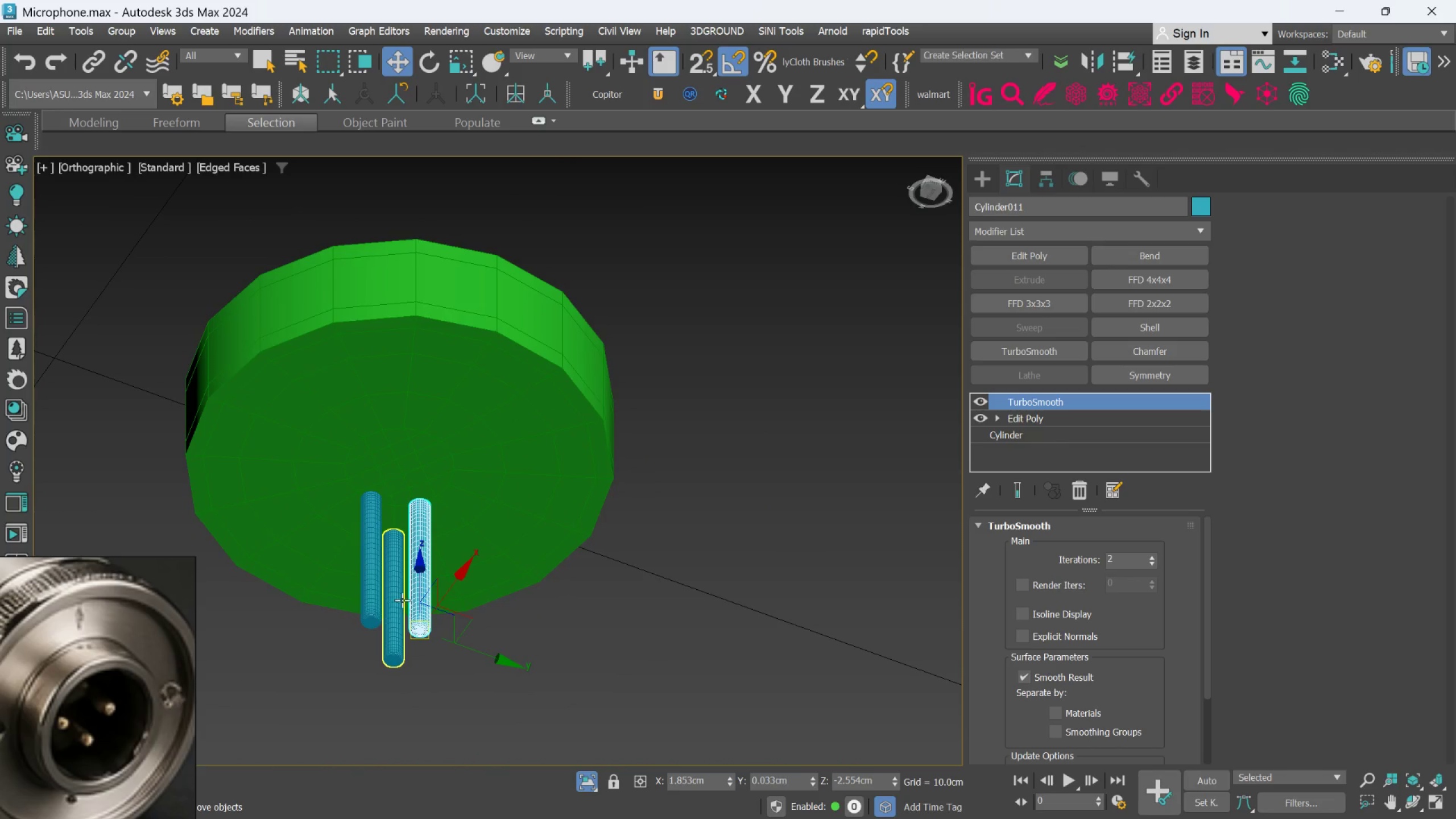 
scroll: coordinate [423, 566], scroll_direction: down, amount: 3.0
 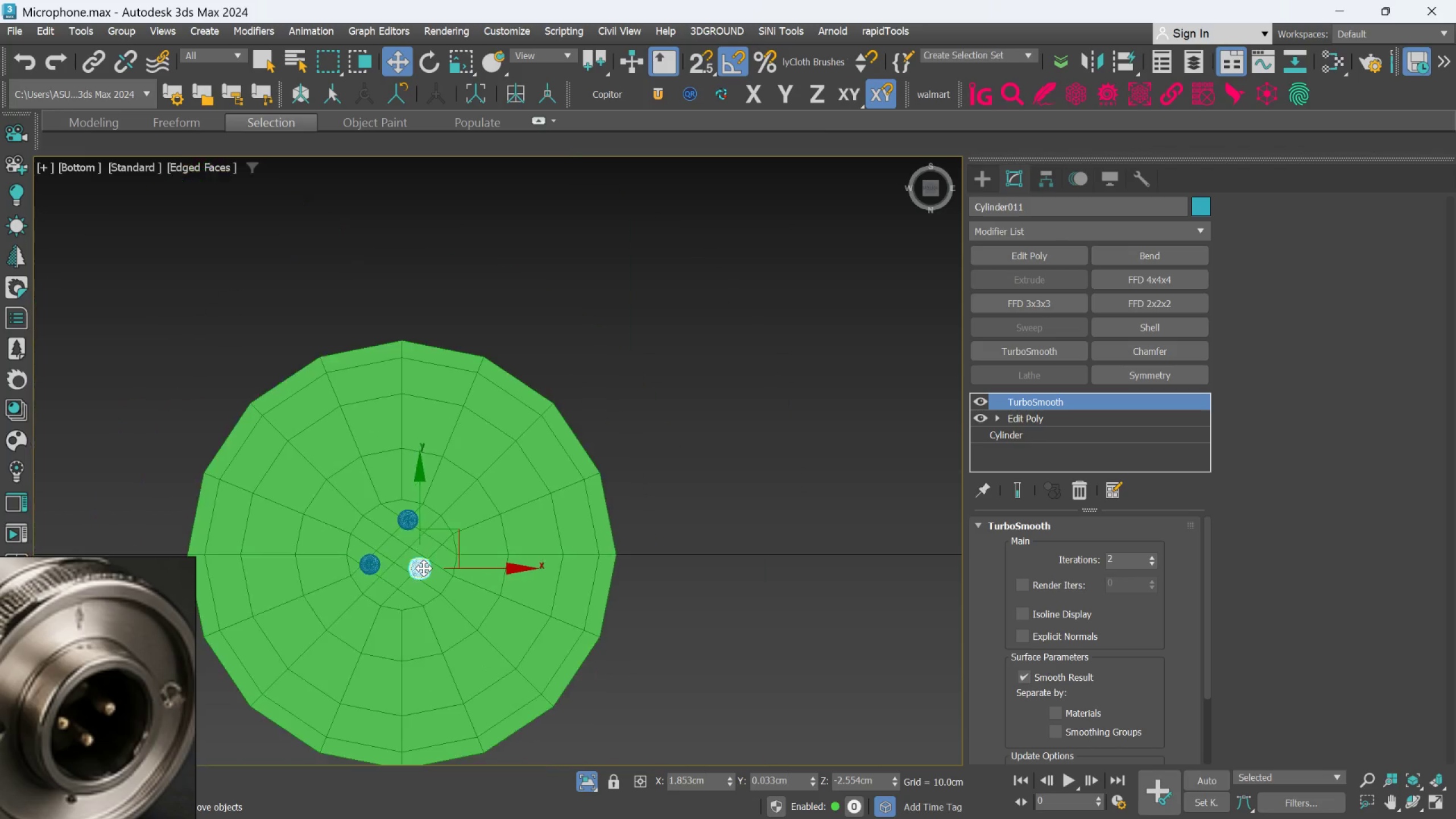 
hold_key(key=AltLeft, duration=1.26)
 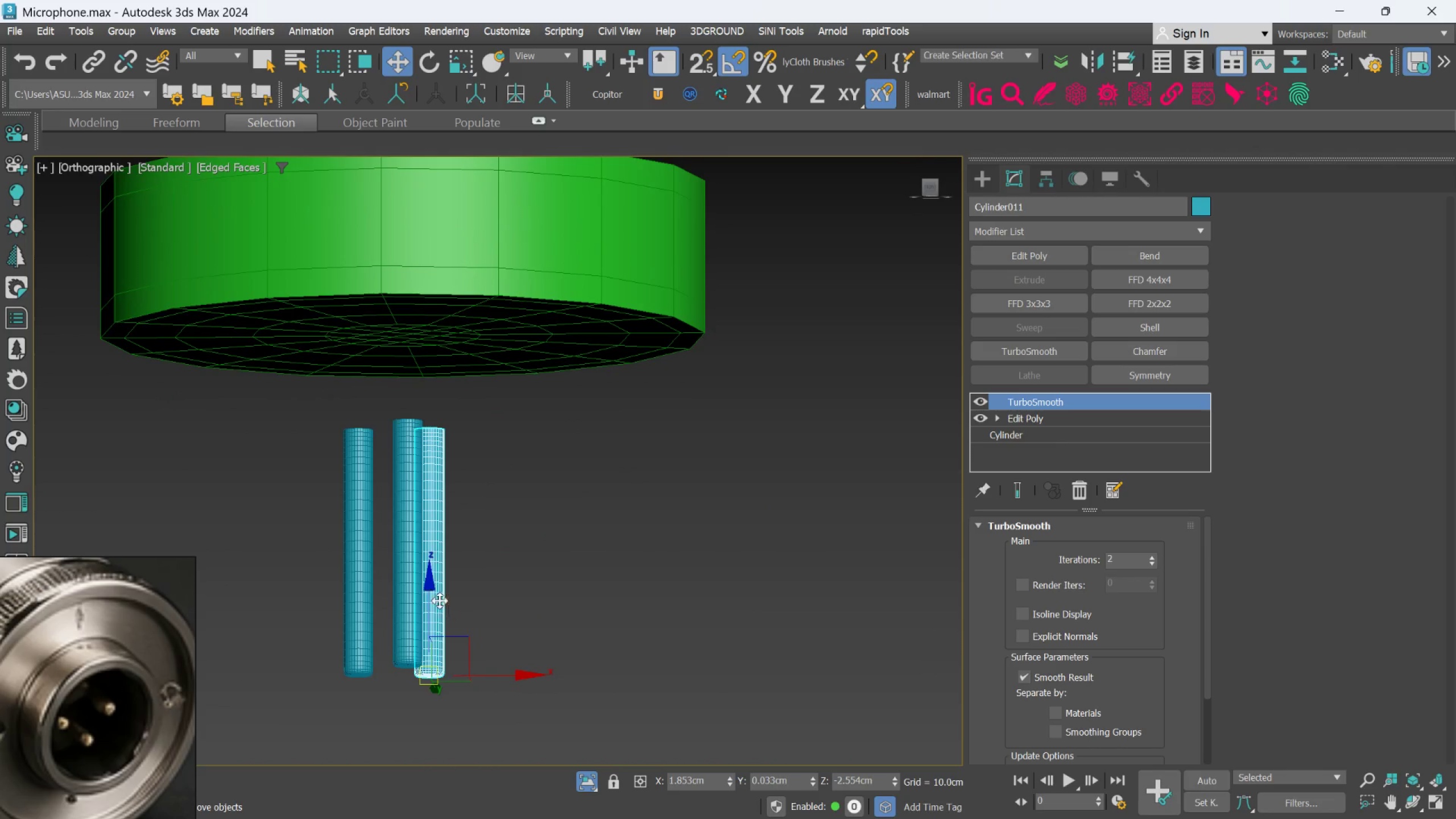 
scroll: coordinate [405, 597], scroll_direction: up, amount: 1.0
 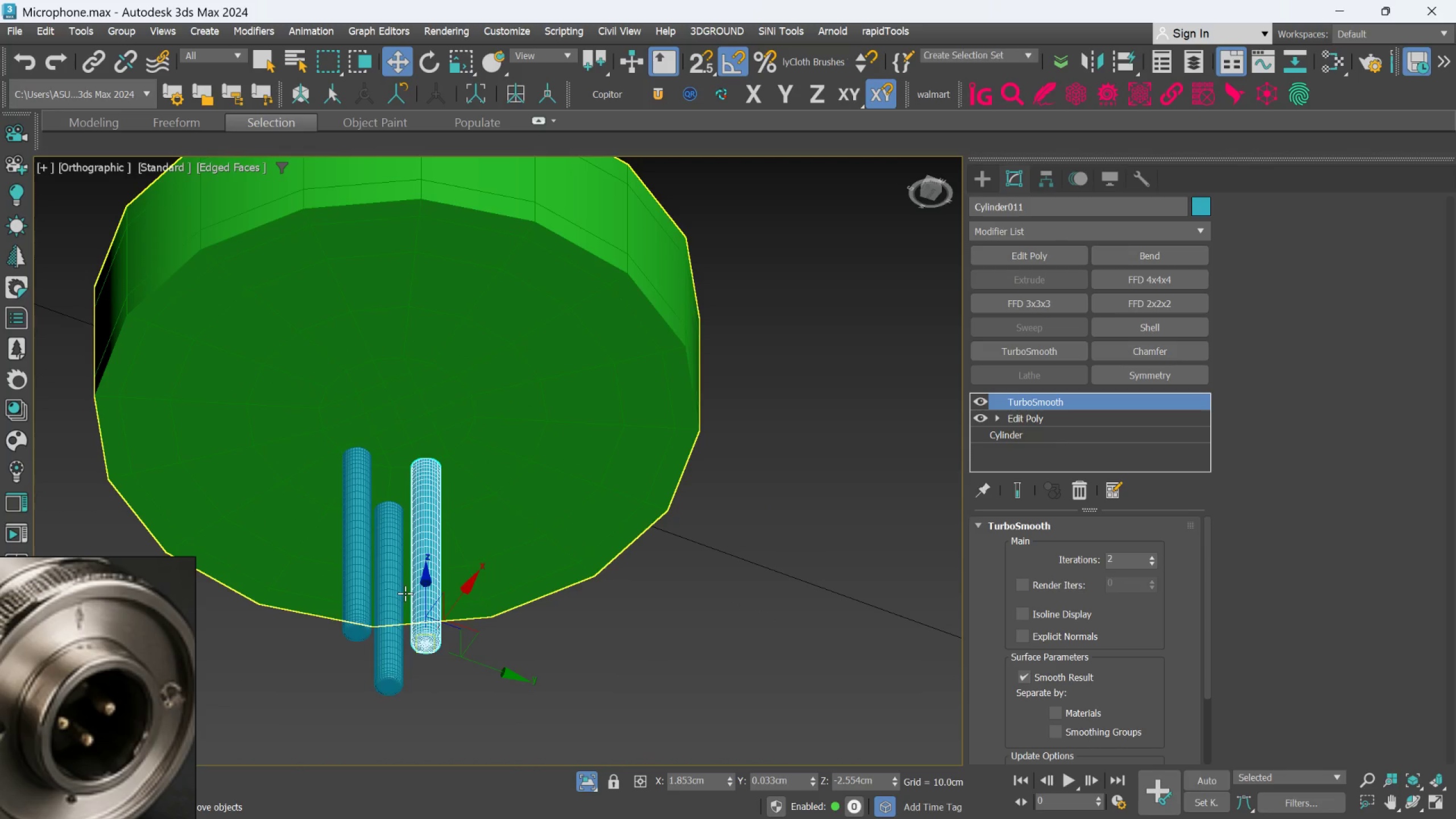 
hold_key(key=ControlLeft, duration=1.59)
left_click([416, 586])
 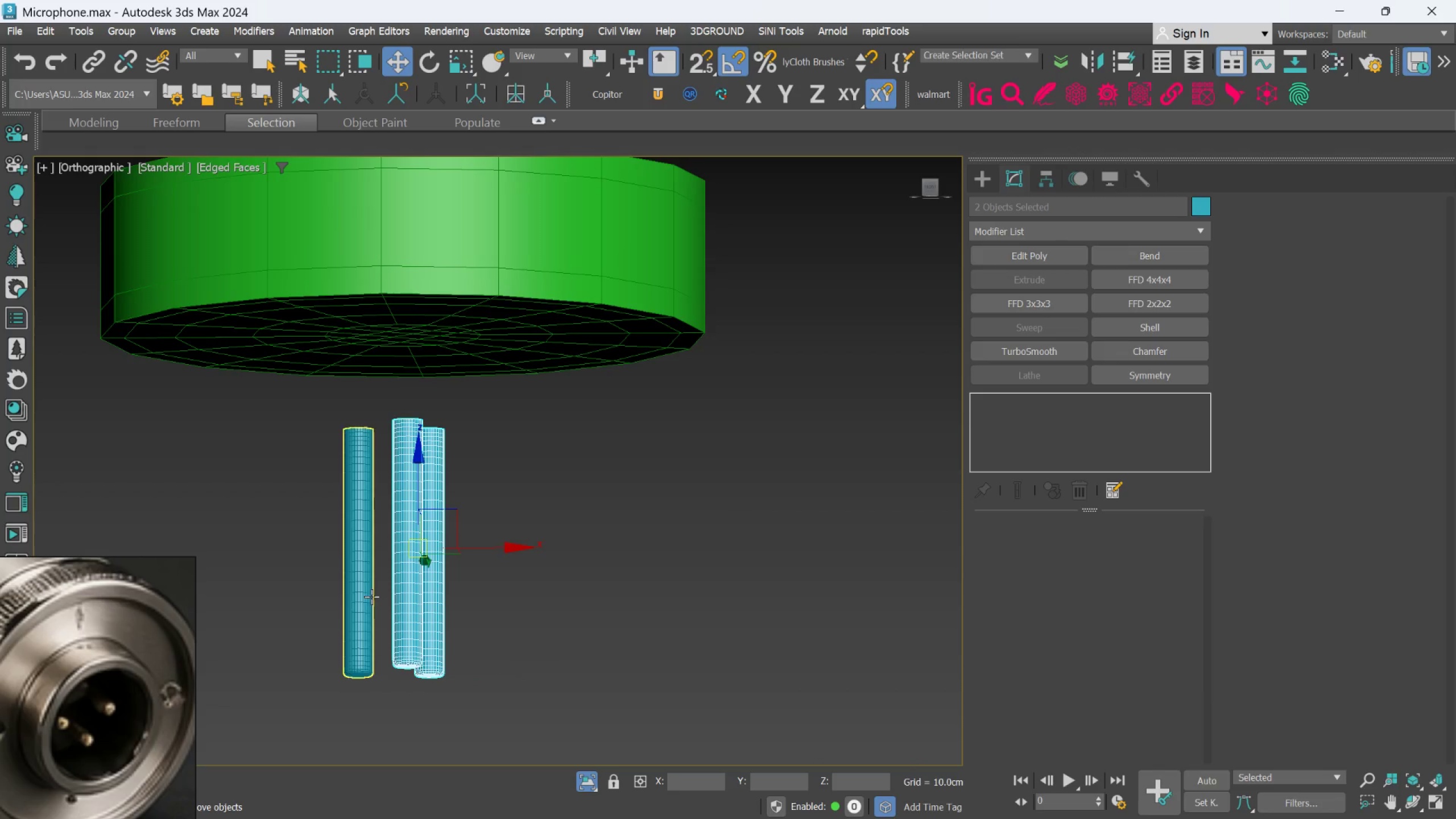 
left_click([368, 597])
 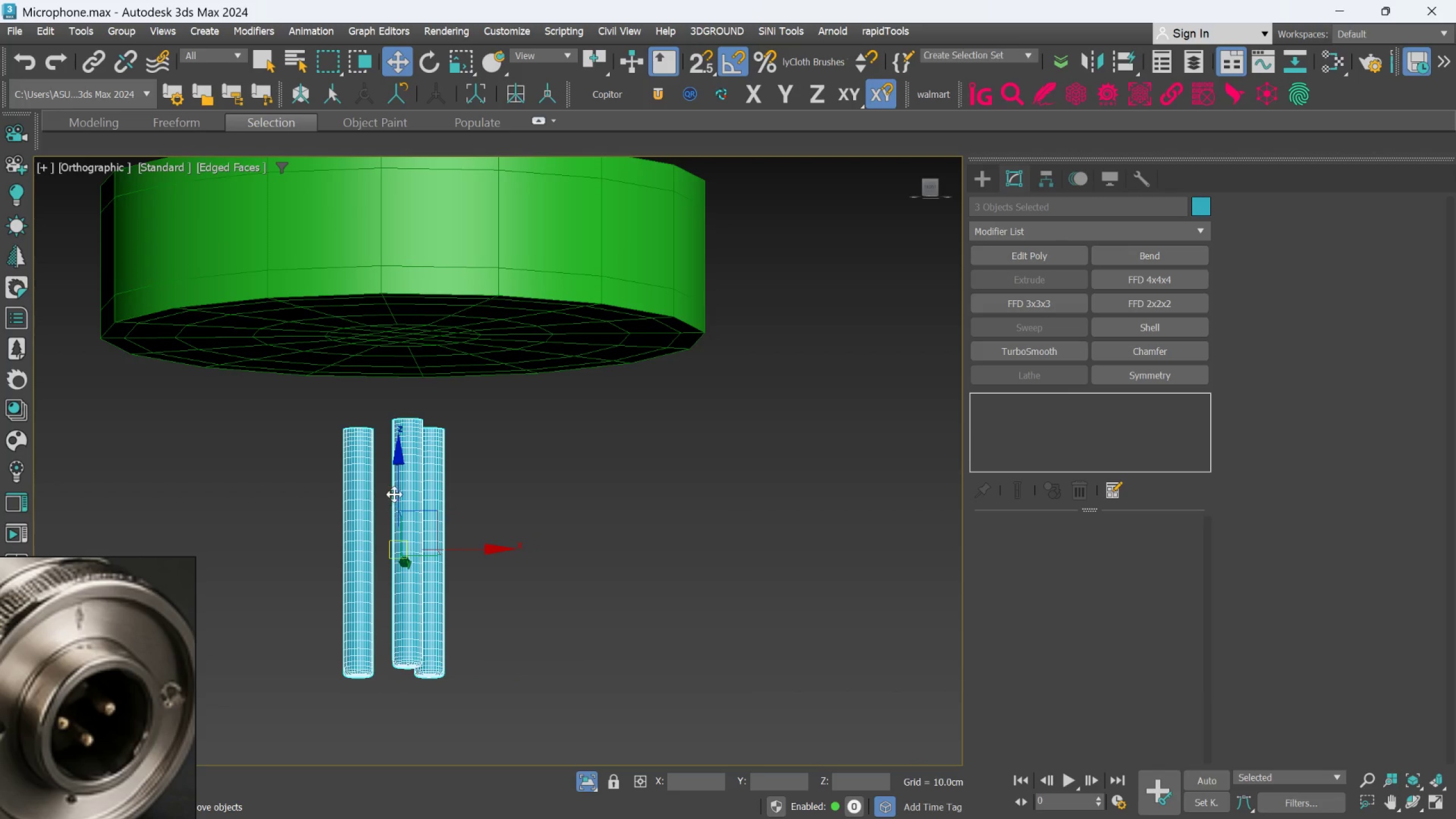 
left_click_drag(start_coordinate=[395, 492], to_coordinate=[396, 387])
 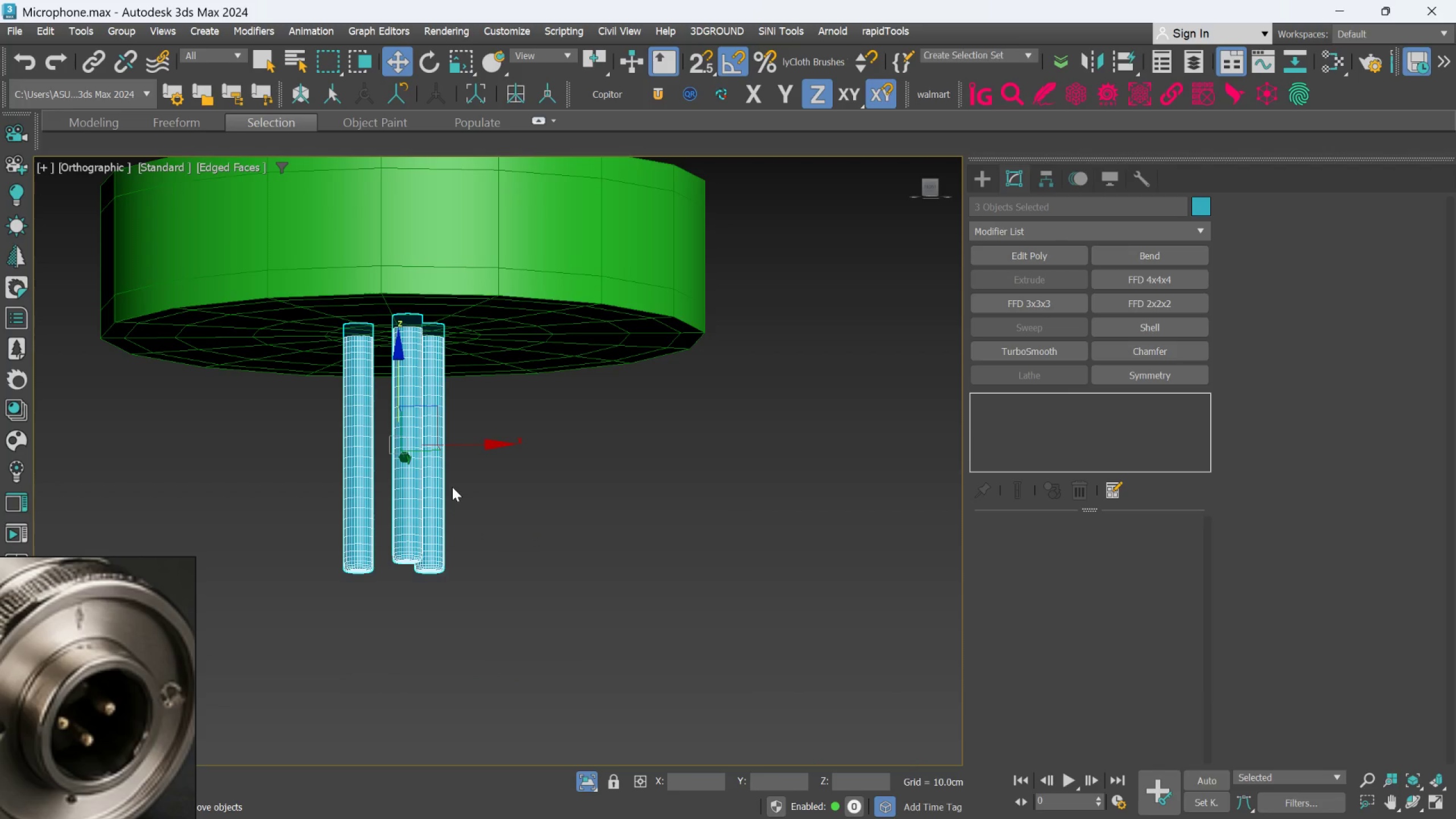 
hold_key(key=AltLeft, duration=0.61)
 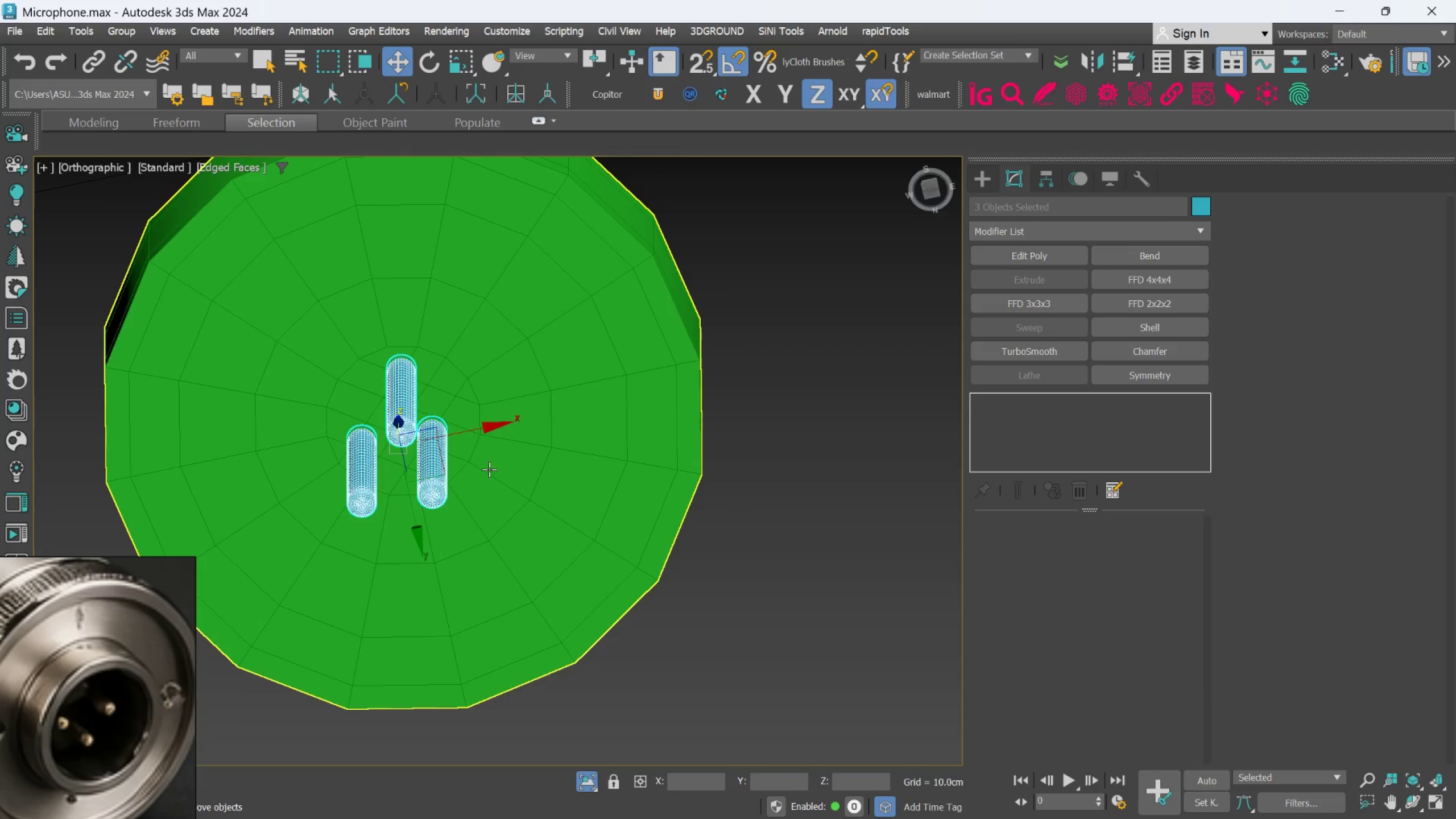 
hold_key(key=AltLeft, duration=0.64)
 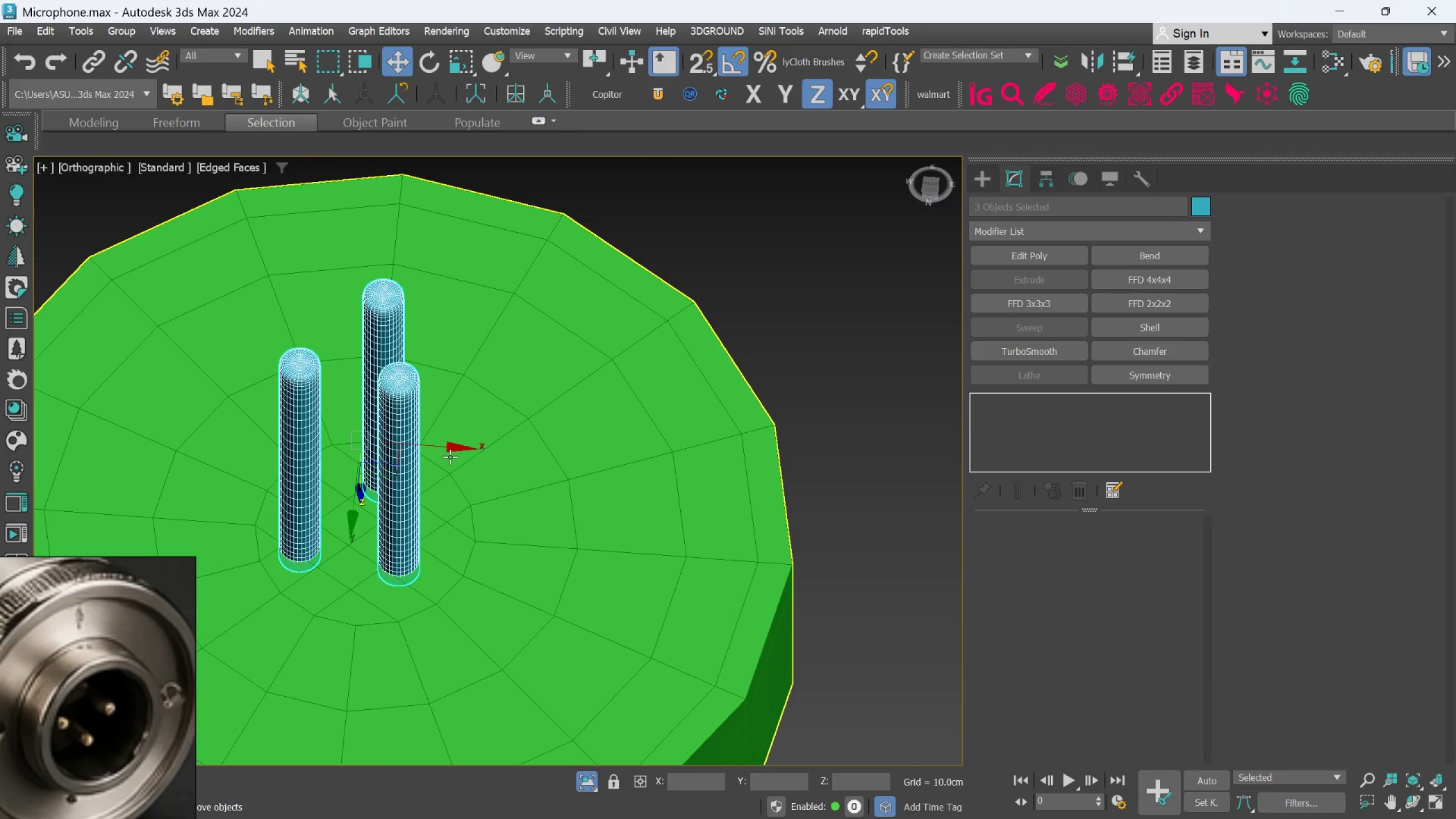 
scroll: coordinate [490, 474], scroll_direction: up, amount: 1.0
 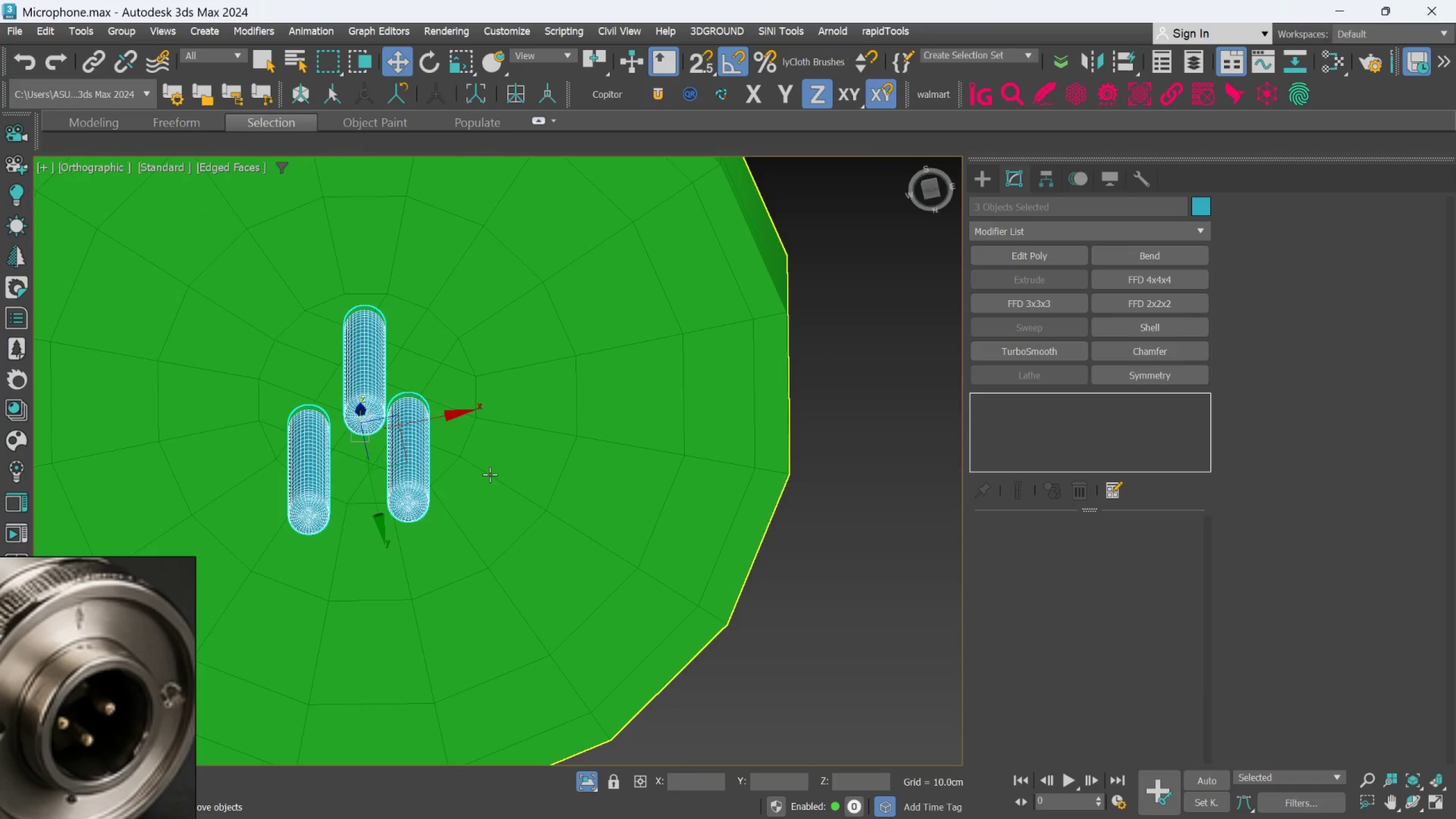 
hold_key(key=AltLeft, duration=0.37)
 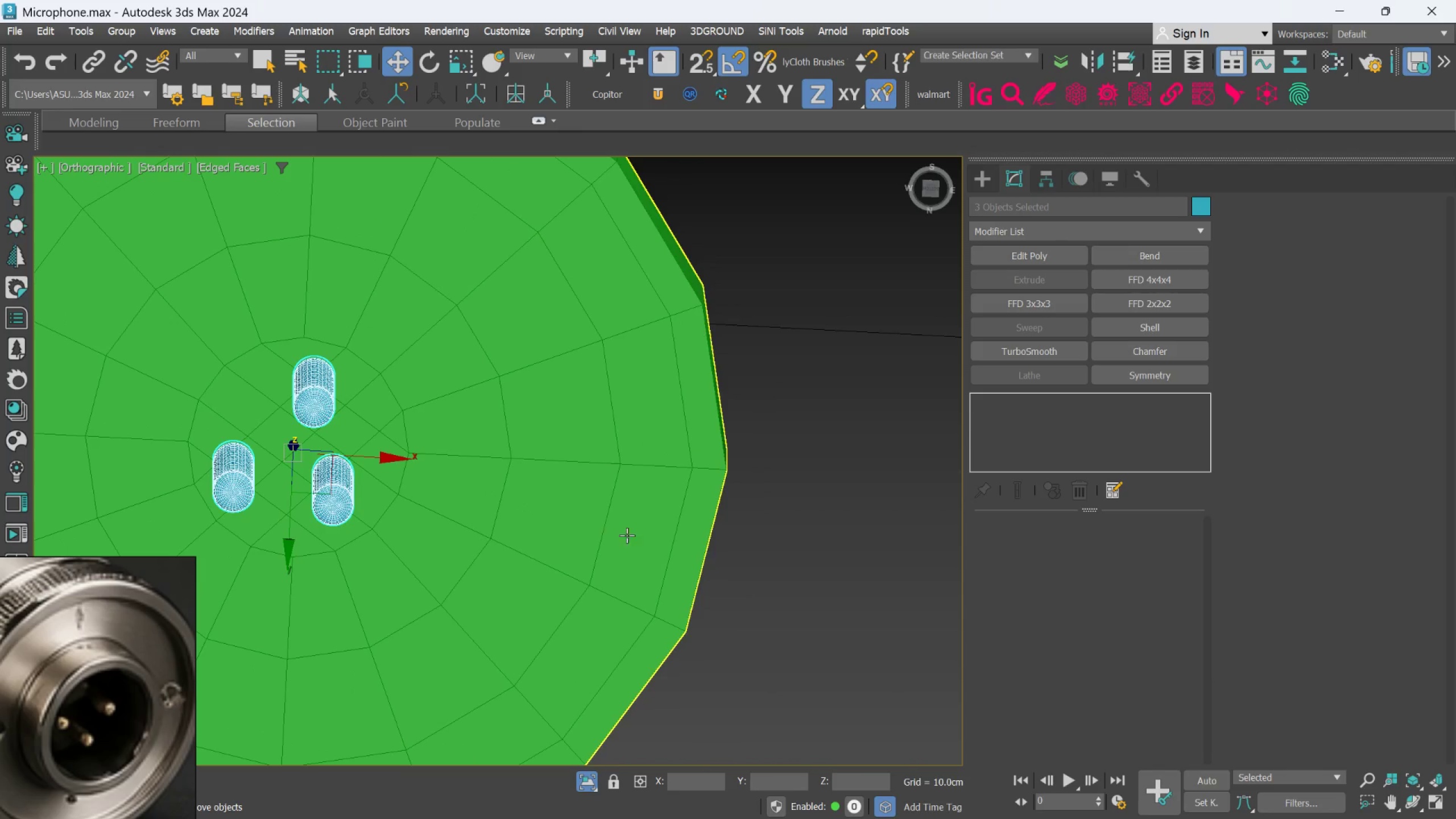 
left_click([742, 582])
 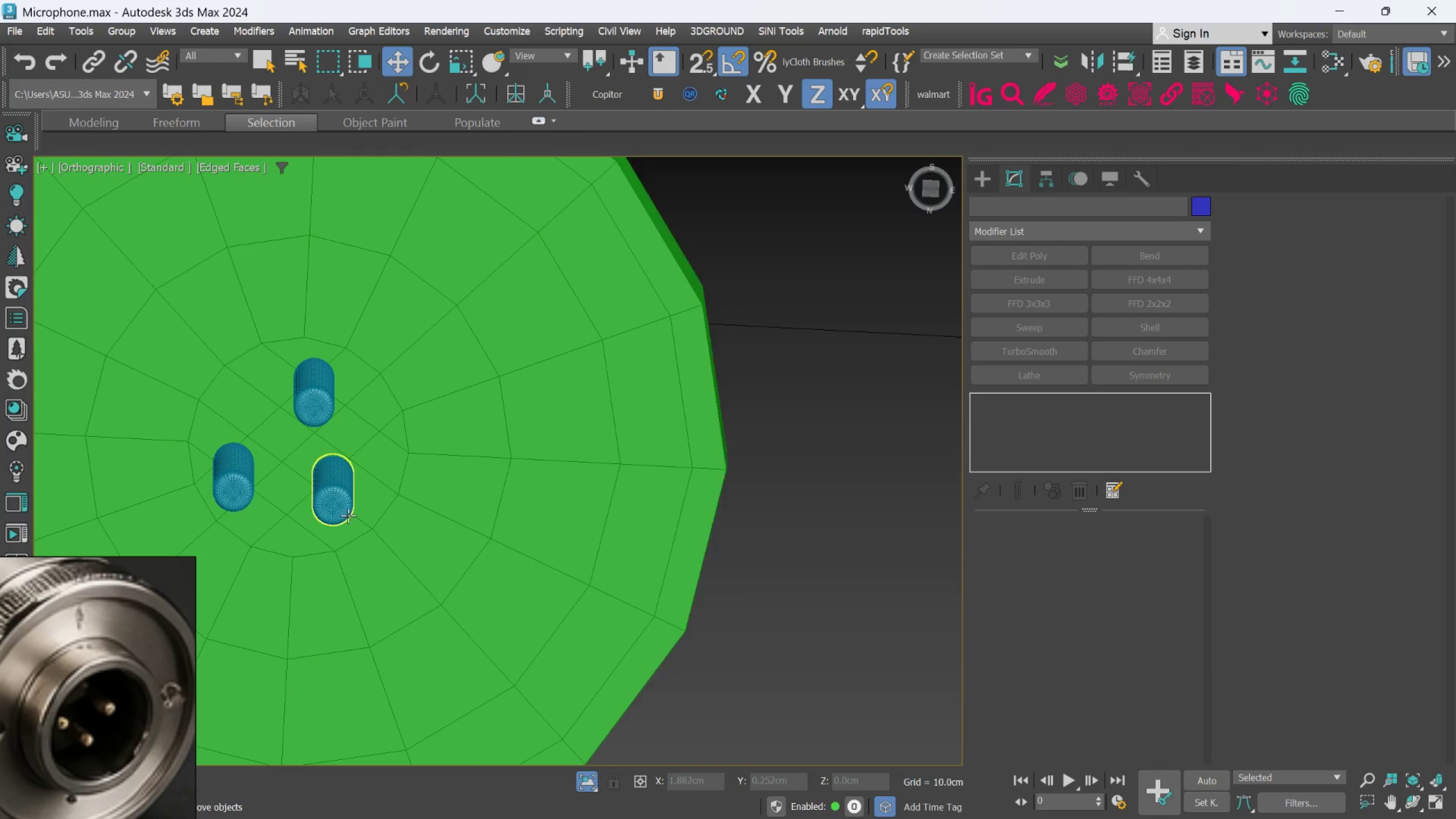 
left_click([328, 497])
 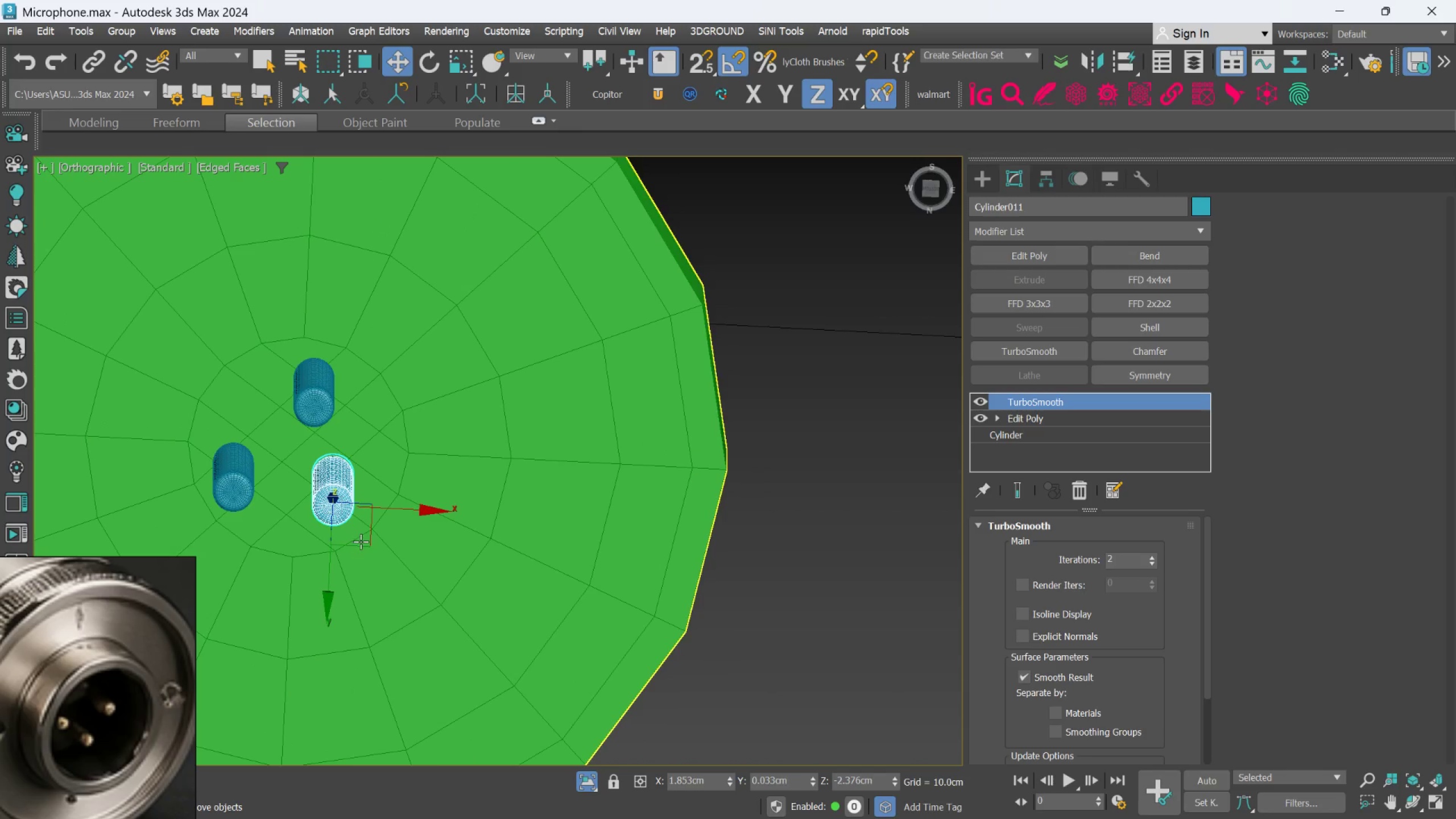 
left_click_drag(start_coordinate=[365, 544], to_coordinate=[390, 573])
 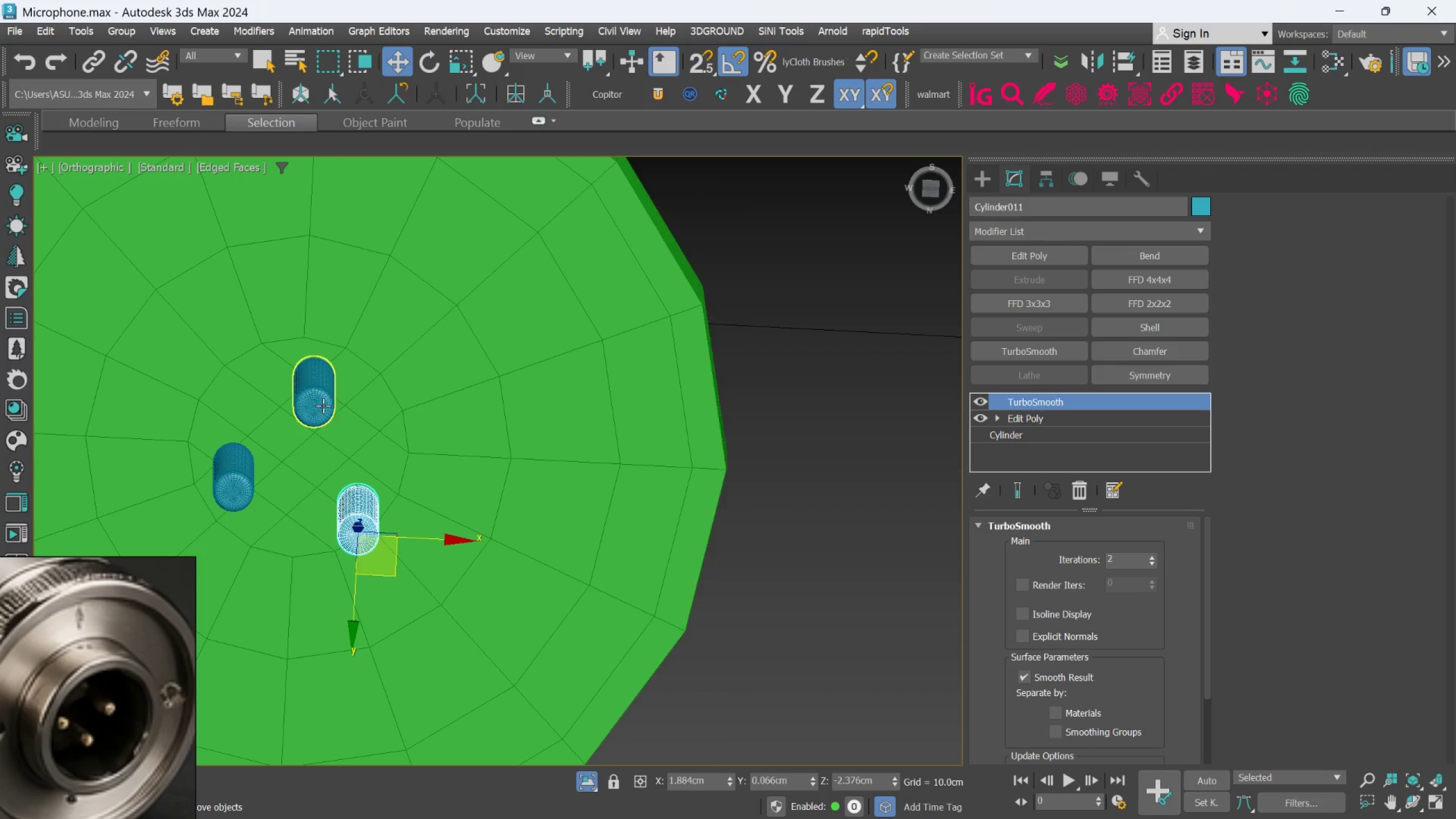 
left_click([319, 400])
 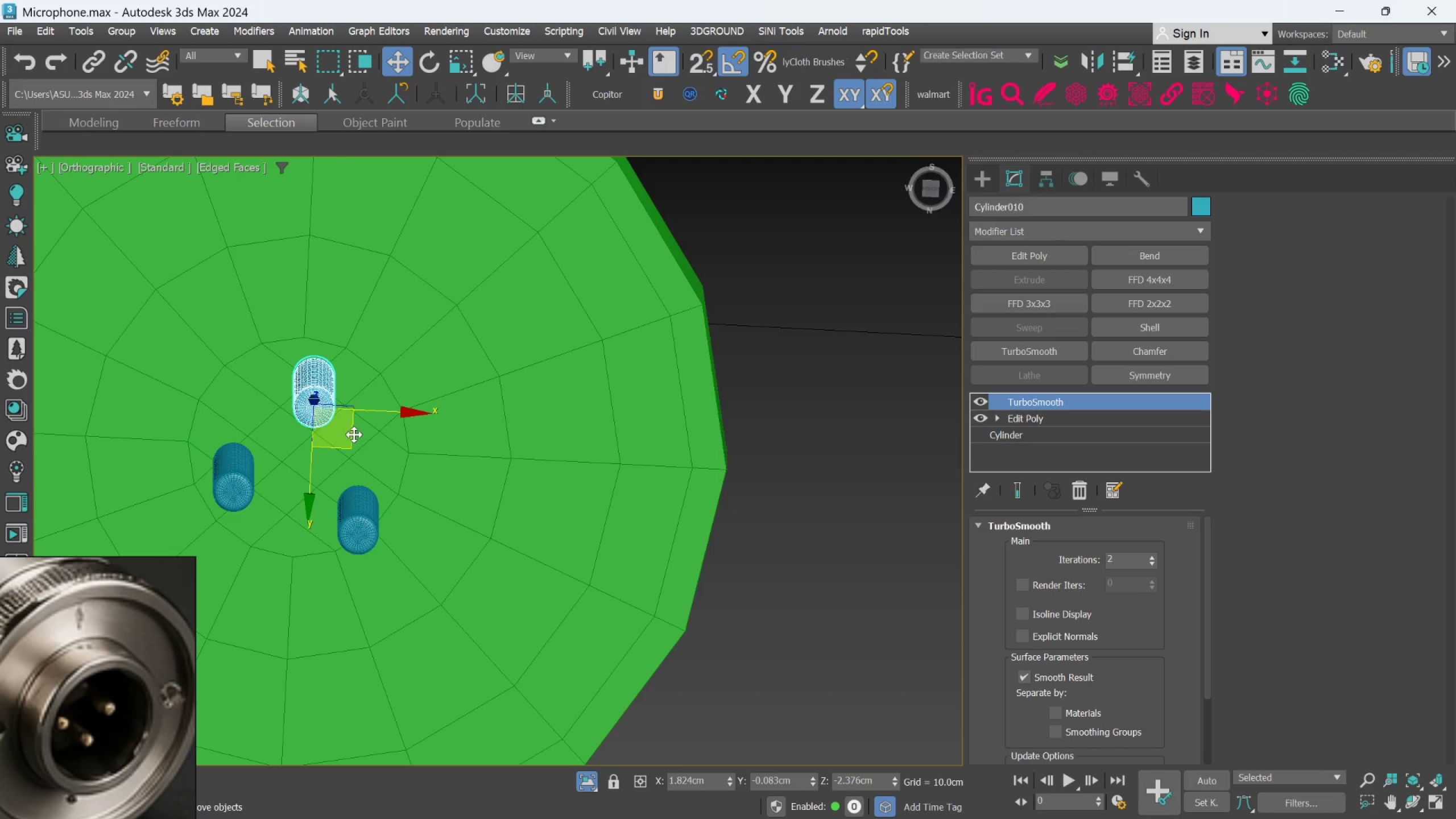 
left_click_drag(start_coordinate=[349, 436], to_coordinate=[340, 415])
 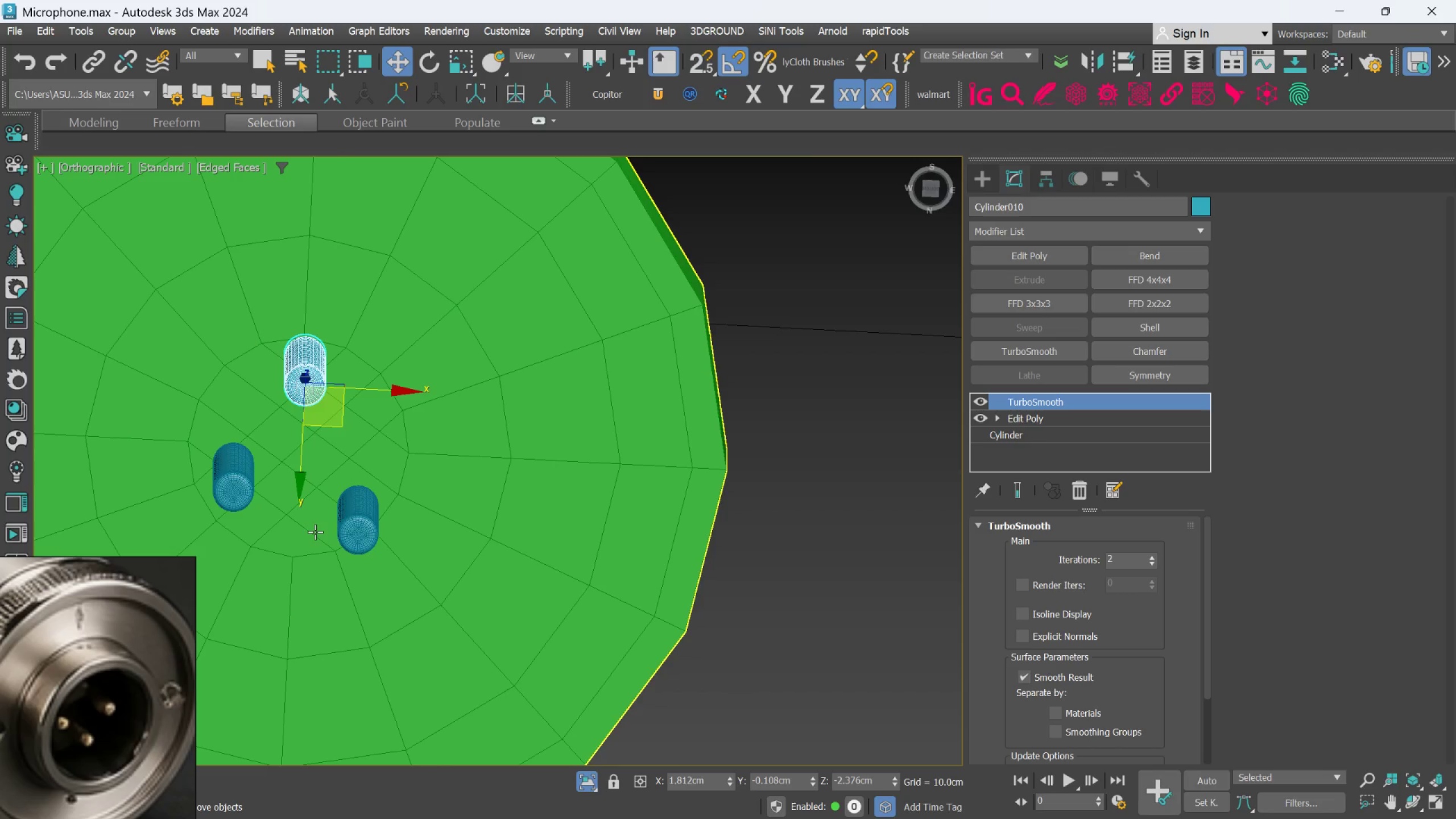 
left_click([345, 532])
 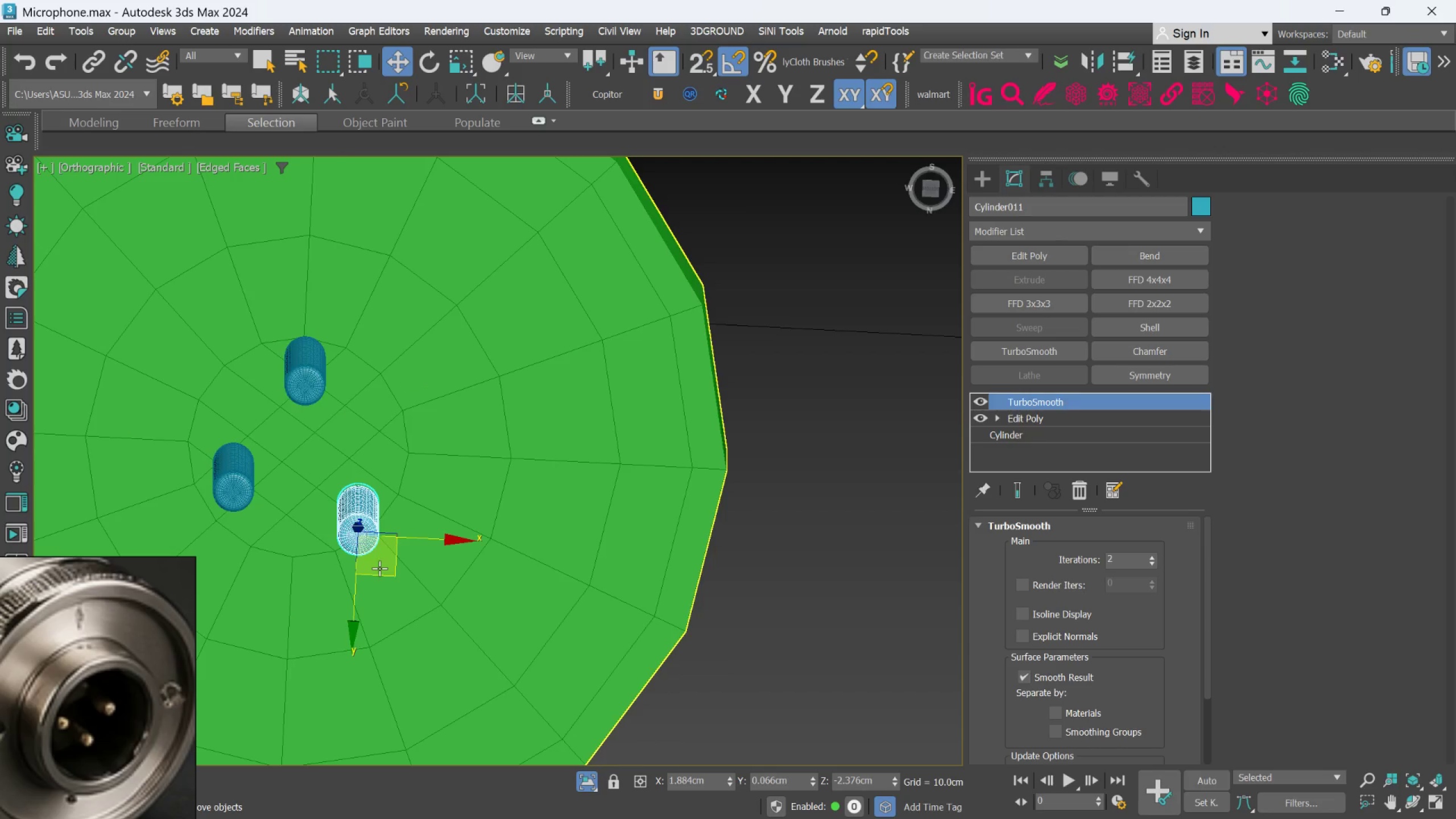 
left_click([379, 568])
 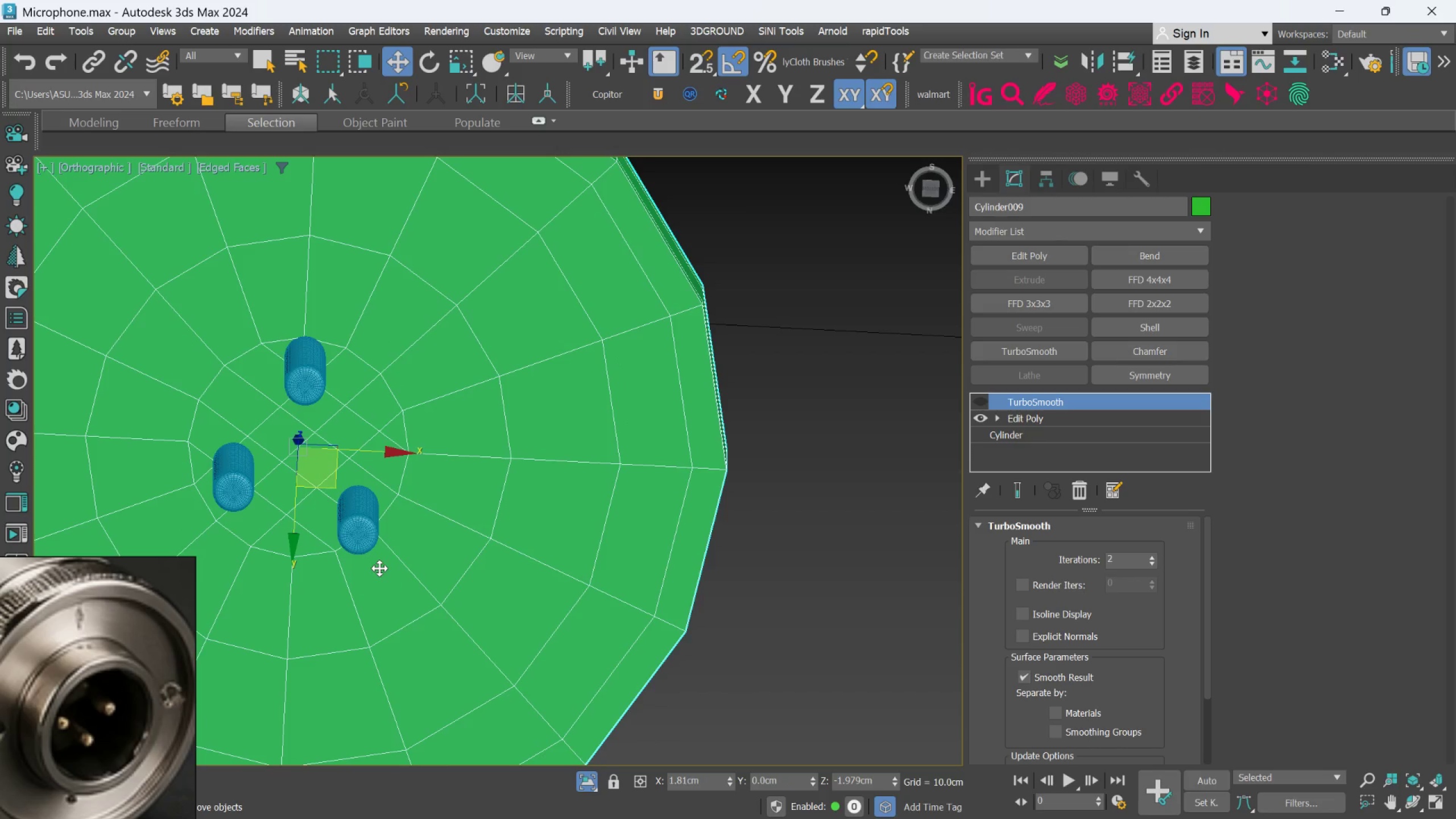 
key(Control+Z)
 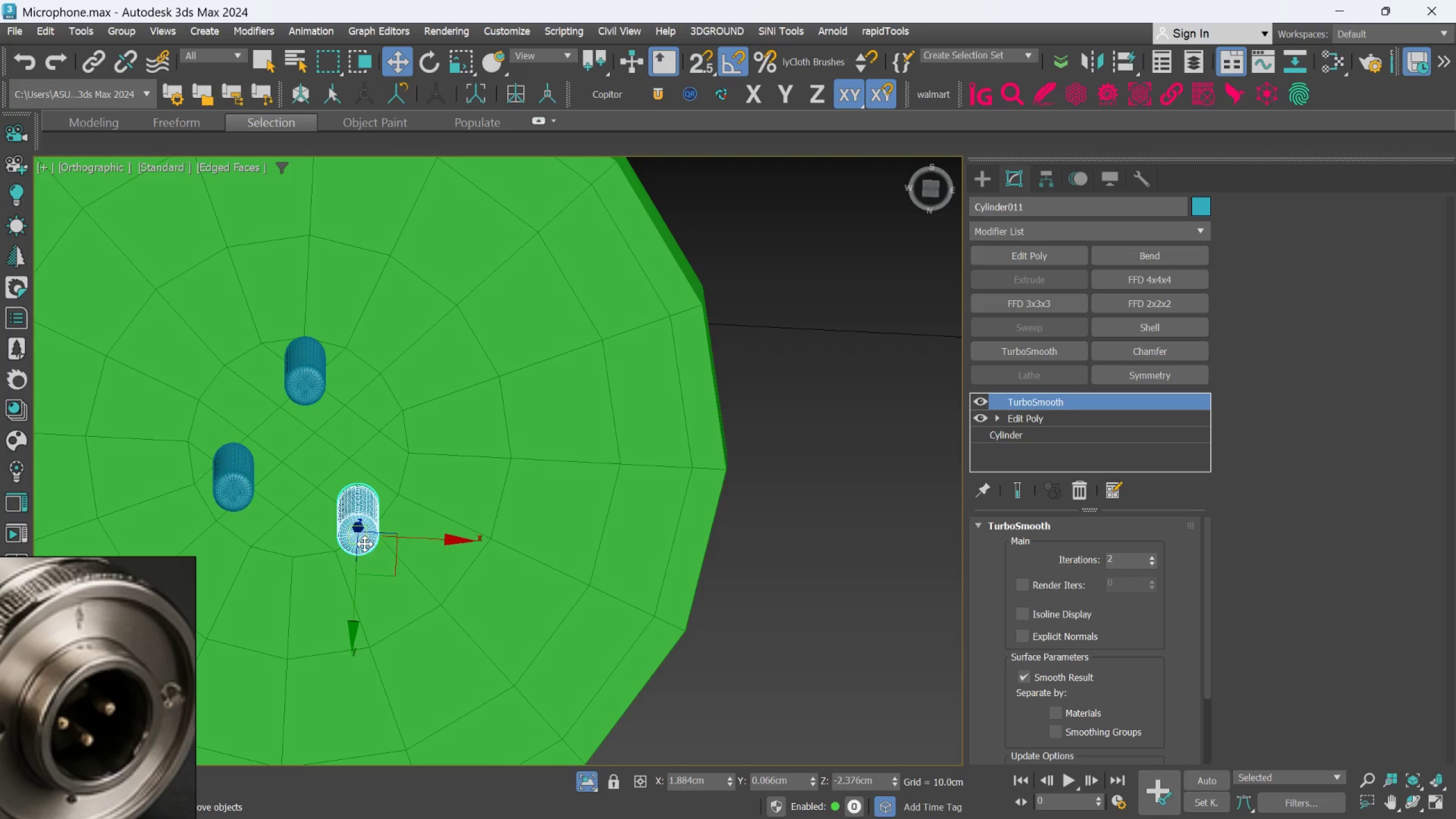 
left_click([348, 519])
 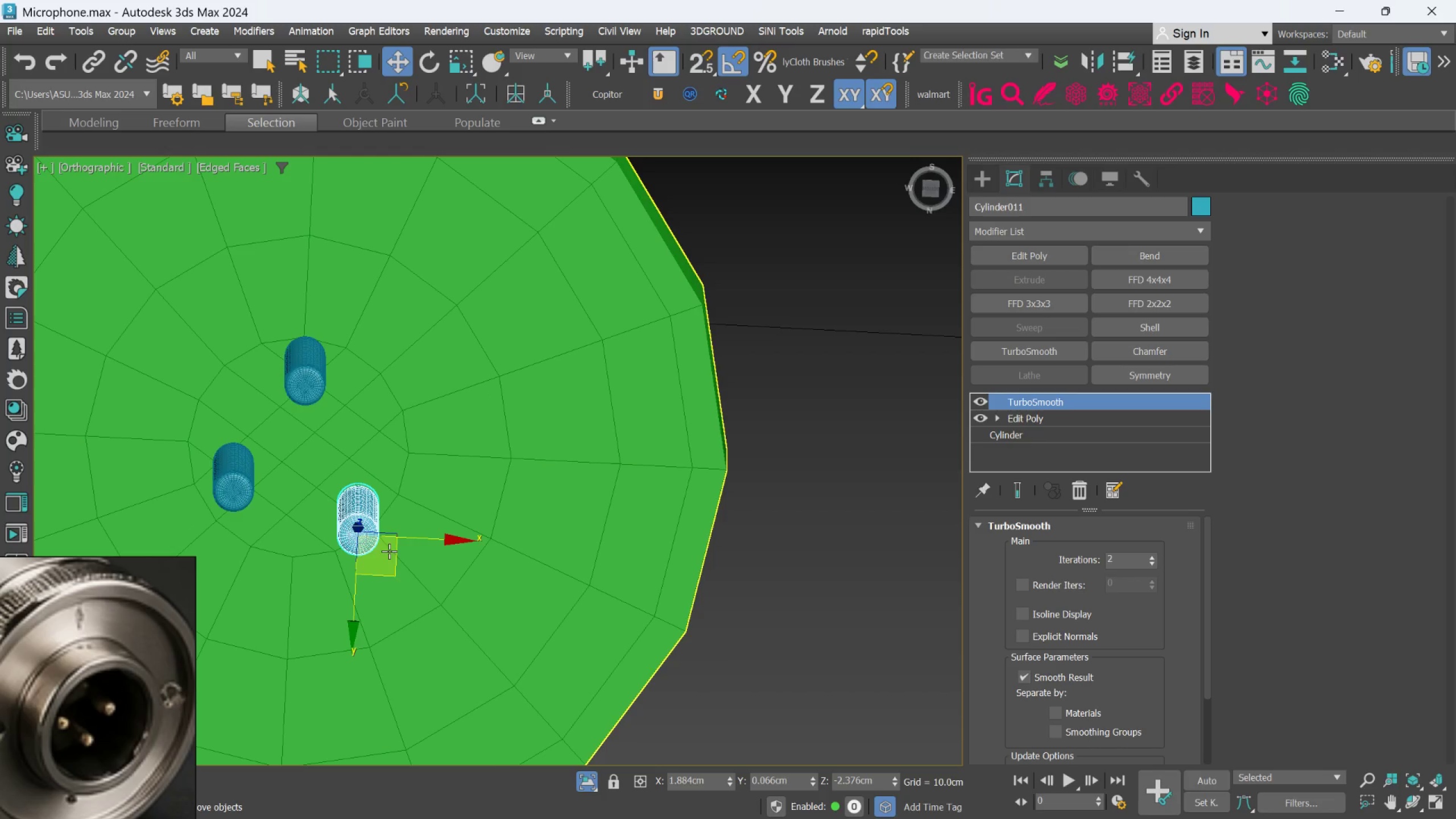 
left_click([387, 558])
 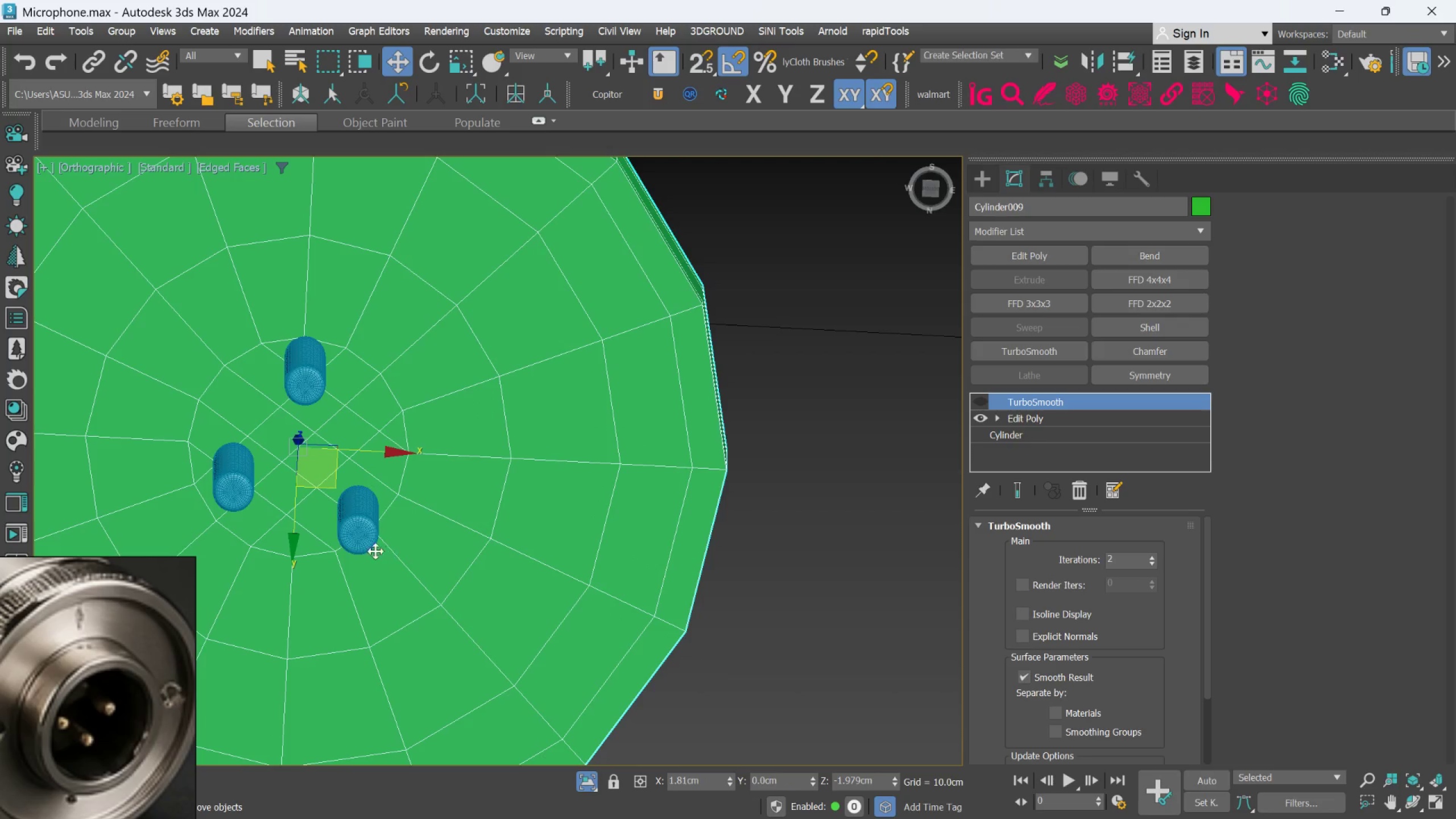 
left_click([366, 533])
 